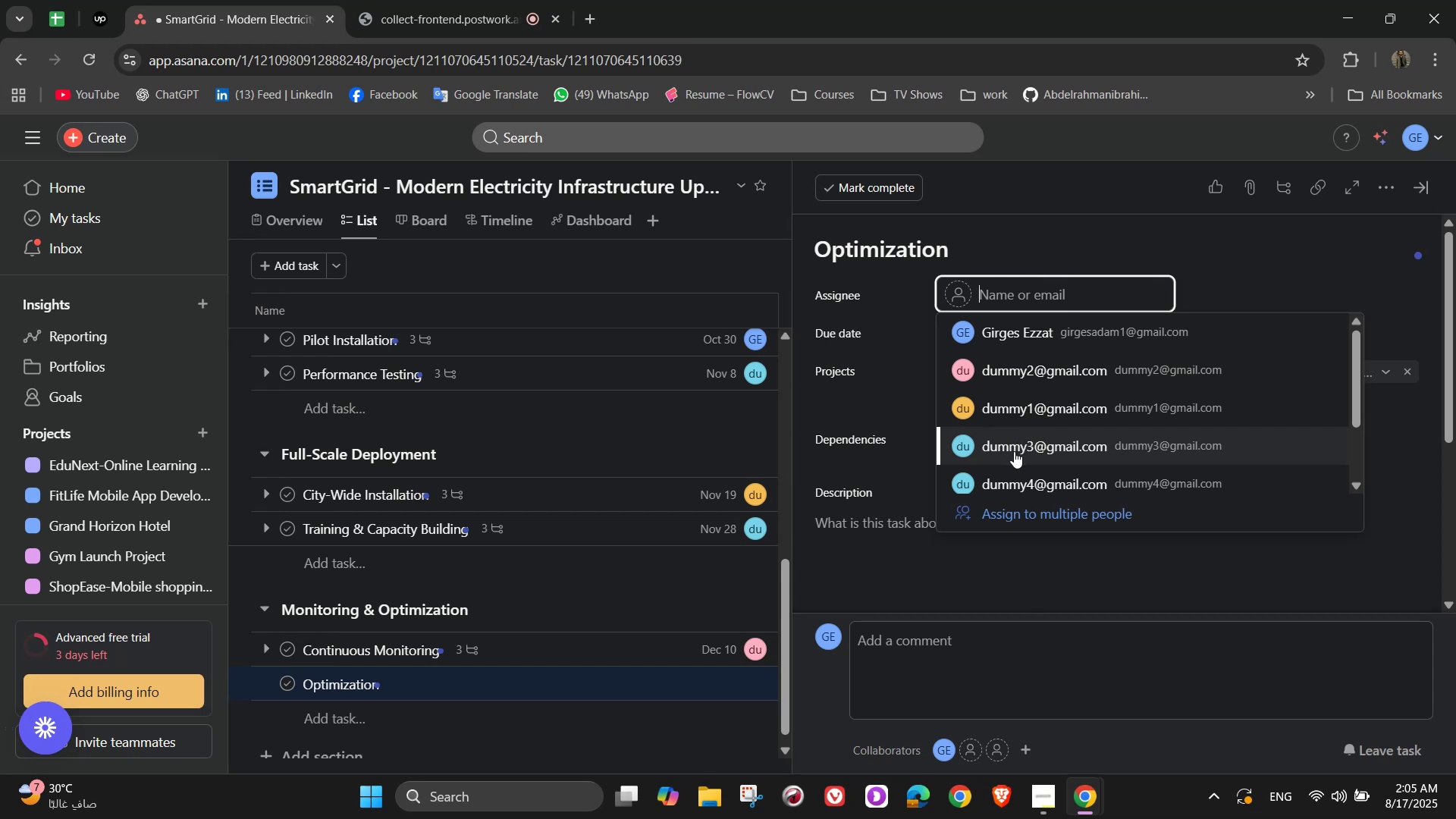 
left_click([1058, 340])
 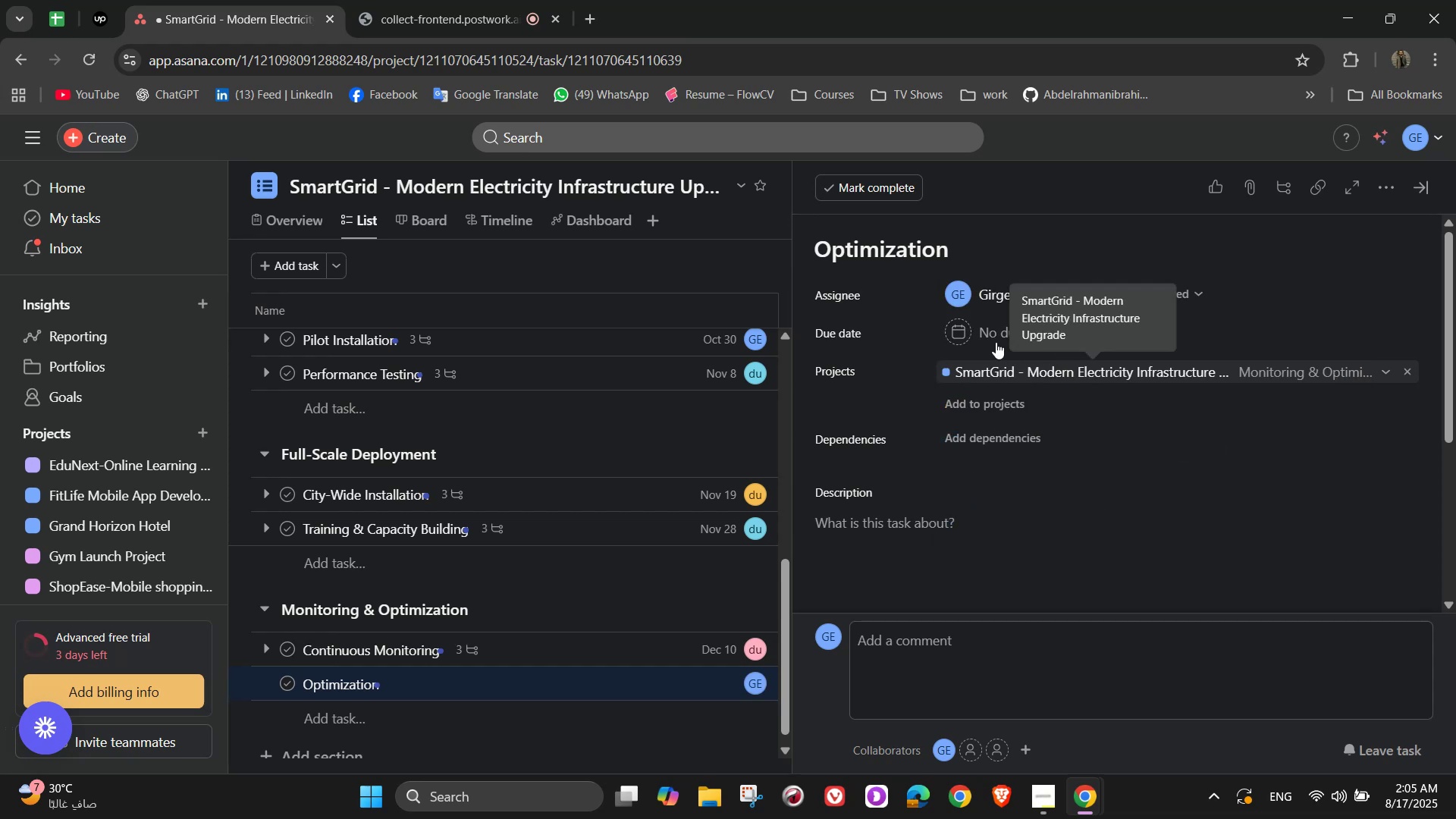 
left_click([996, 342])
 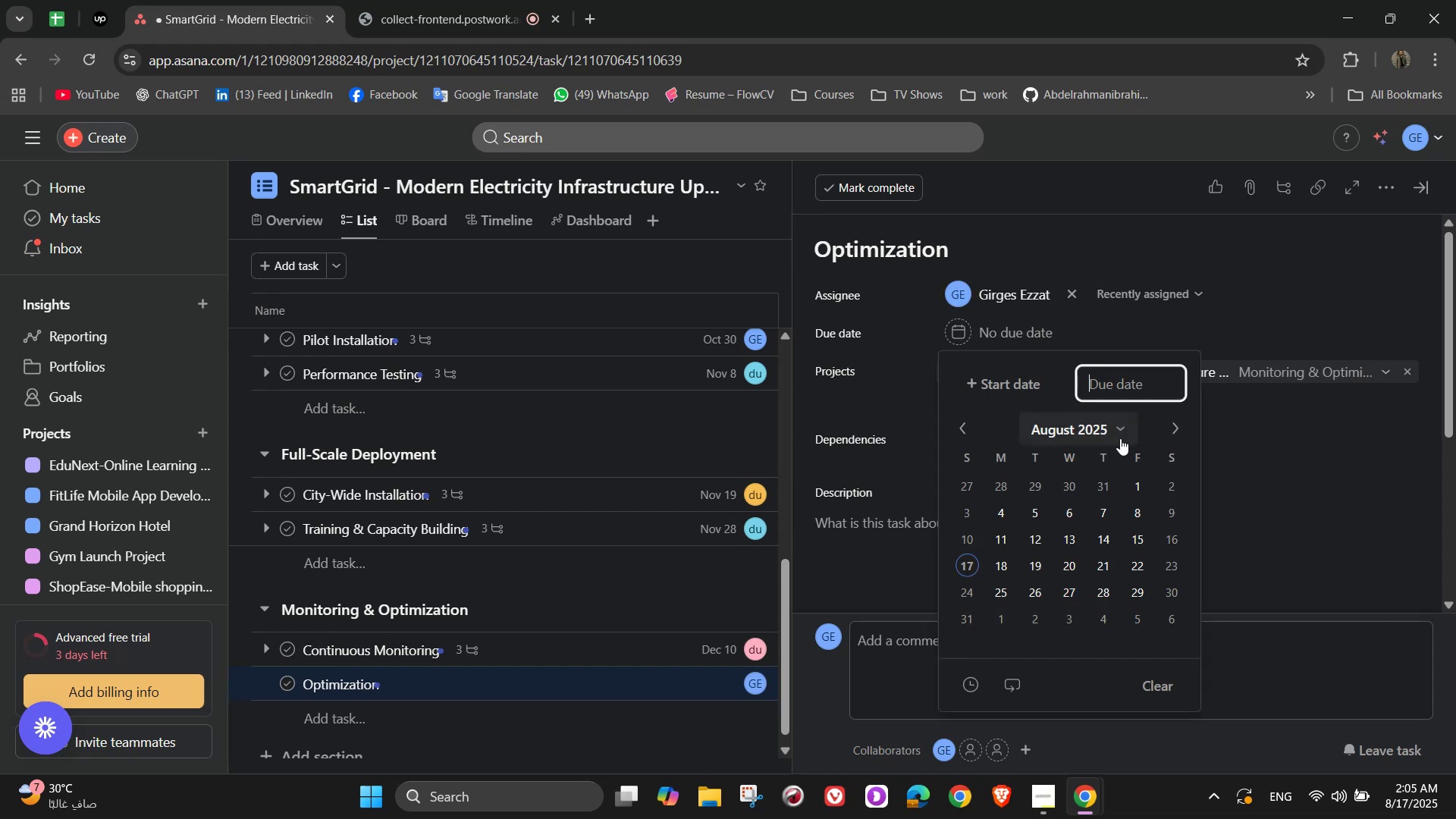 
mouse_move([1171, 428])
 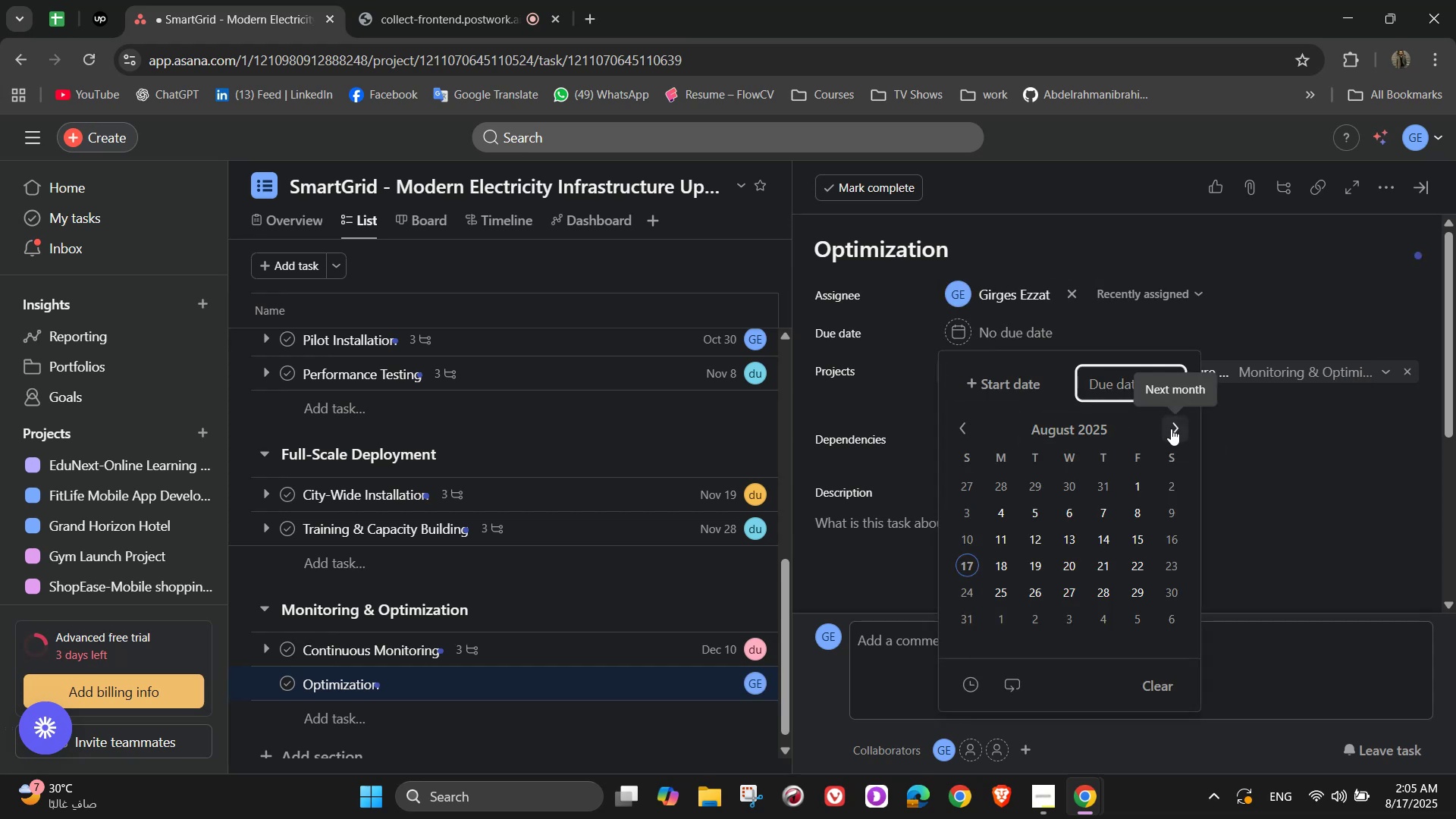 
left_click([1171, 428])
 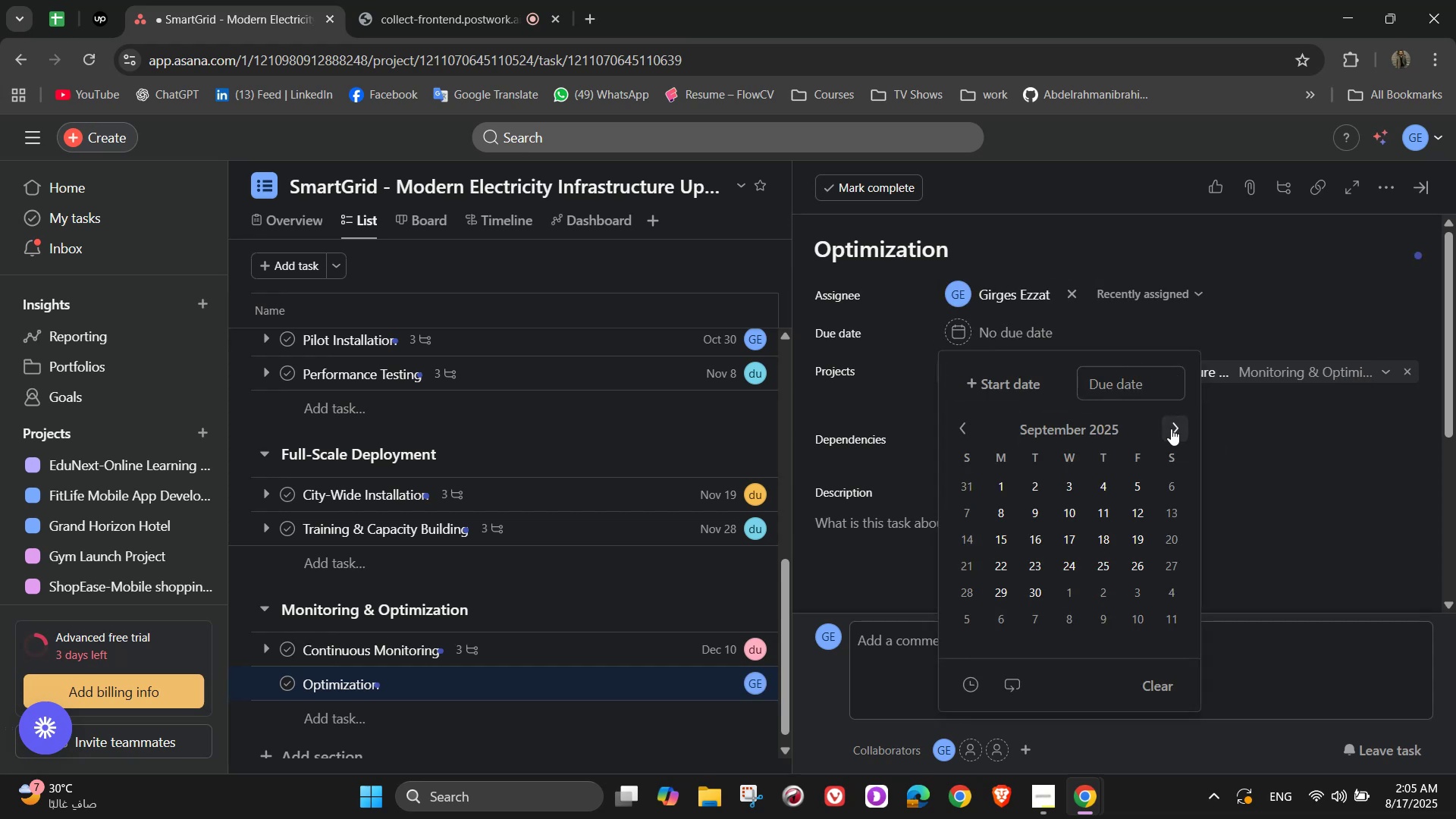 
left_click([1171, 428])
 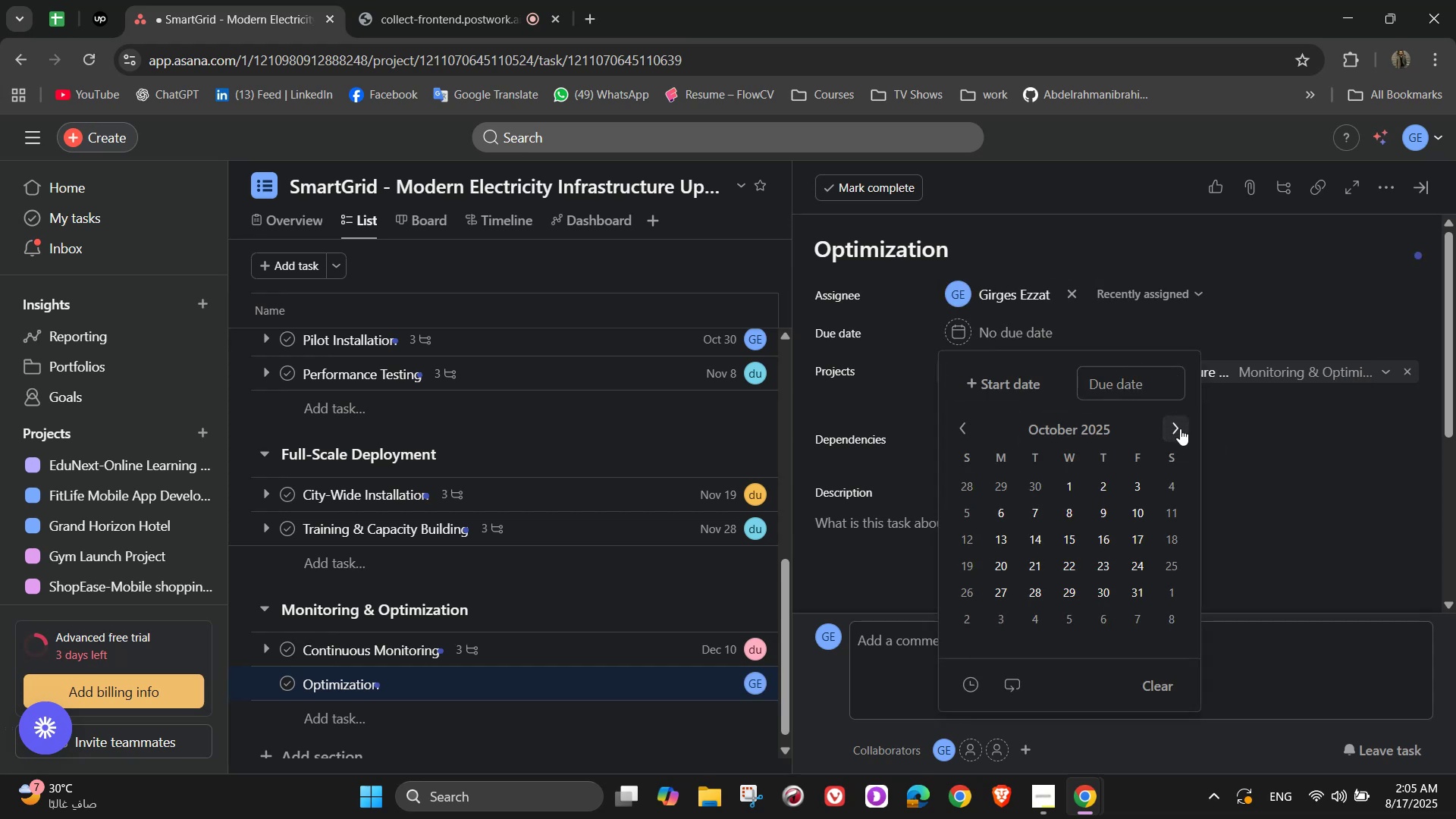 
left_click([1165, 427])
 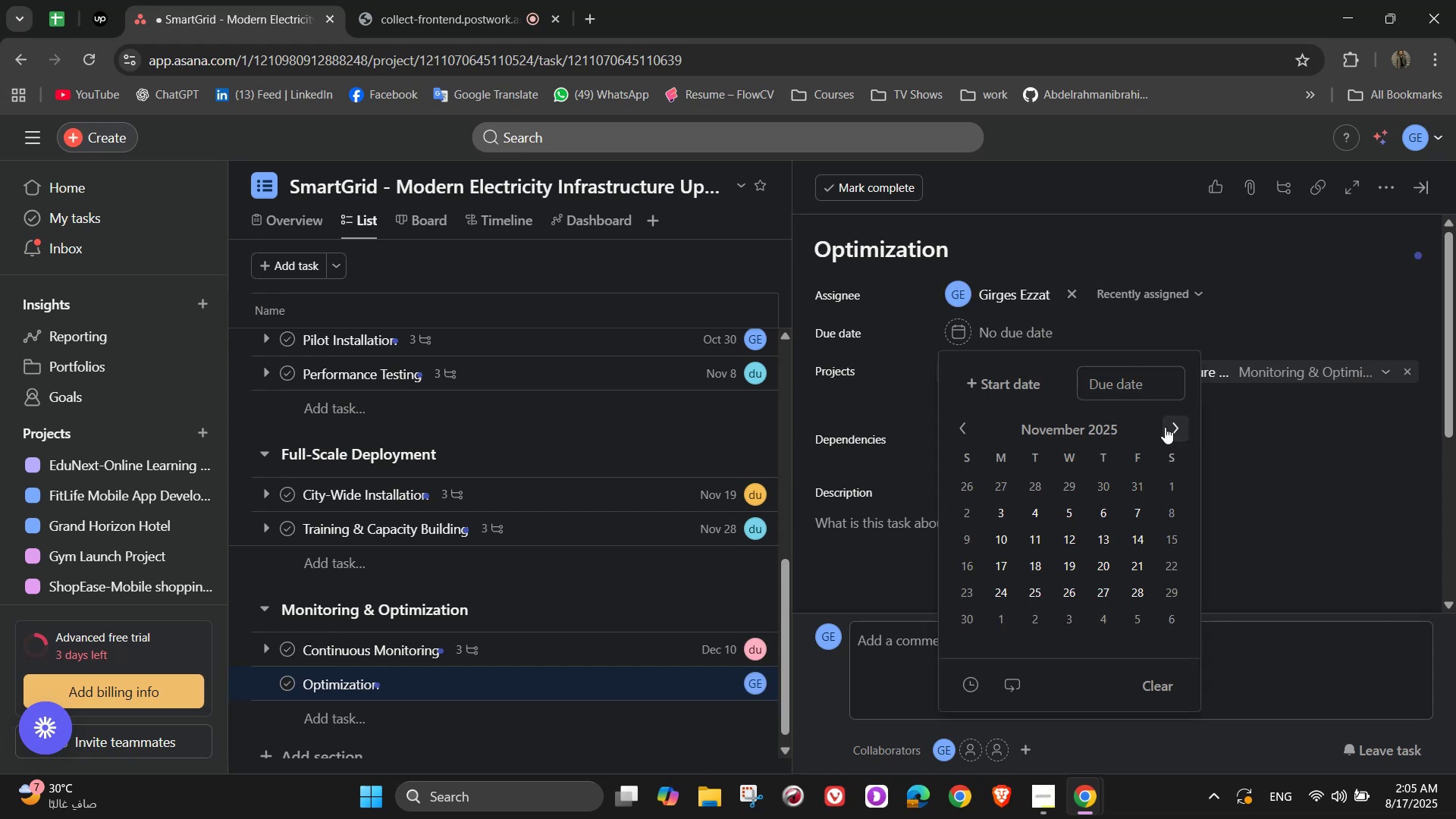 
left_click([1165, 427])
 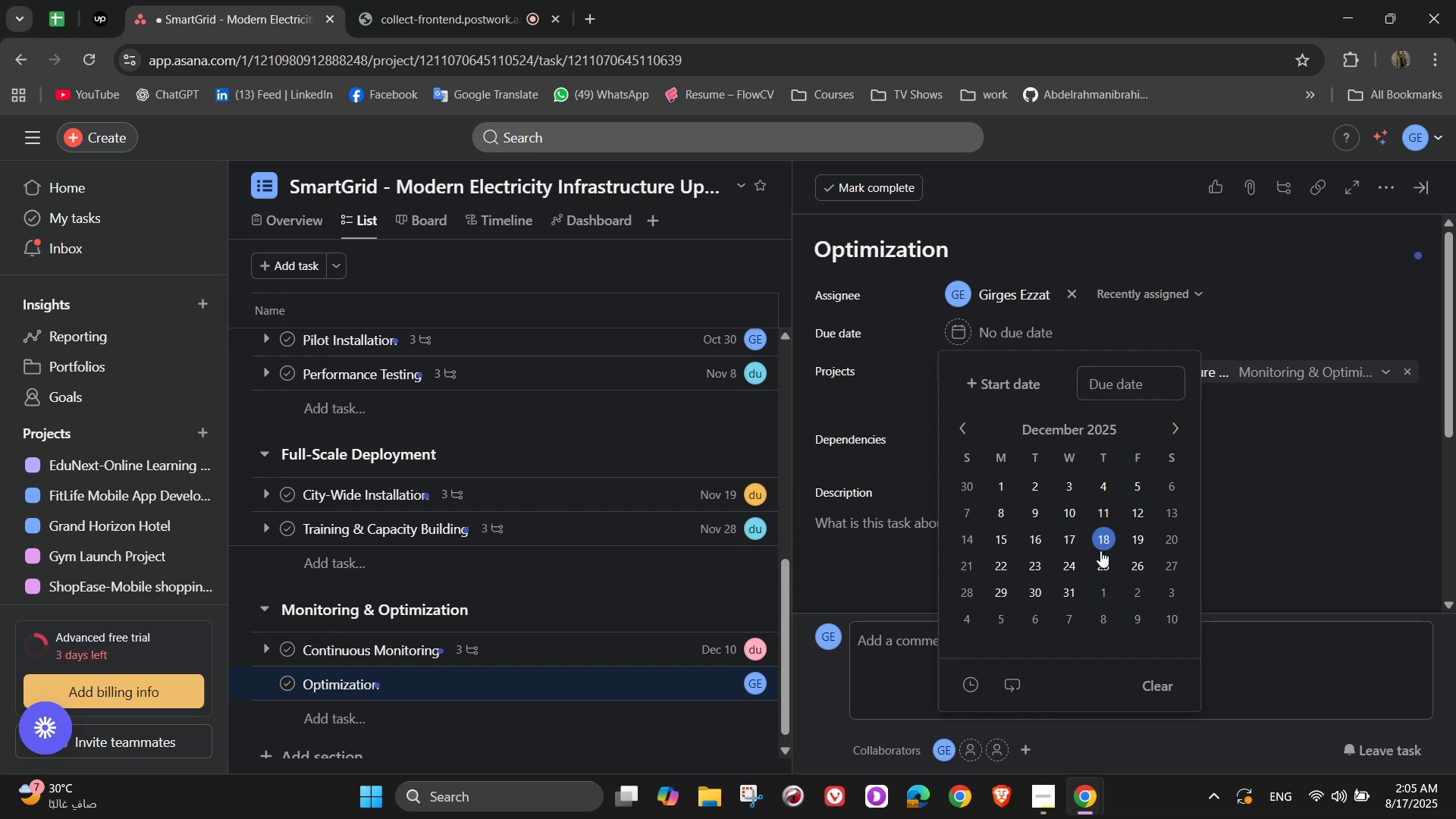 
left_click([1063, 562])
 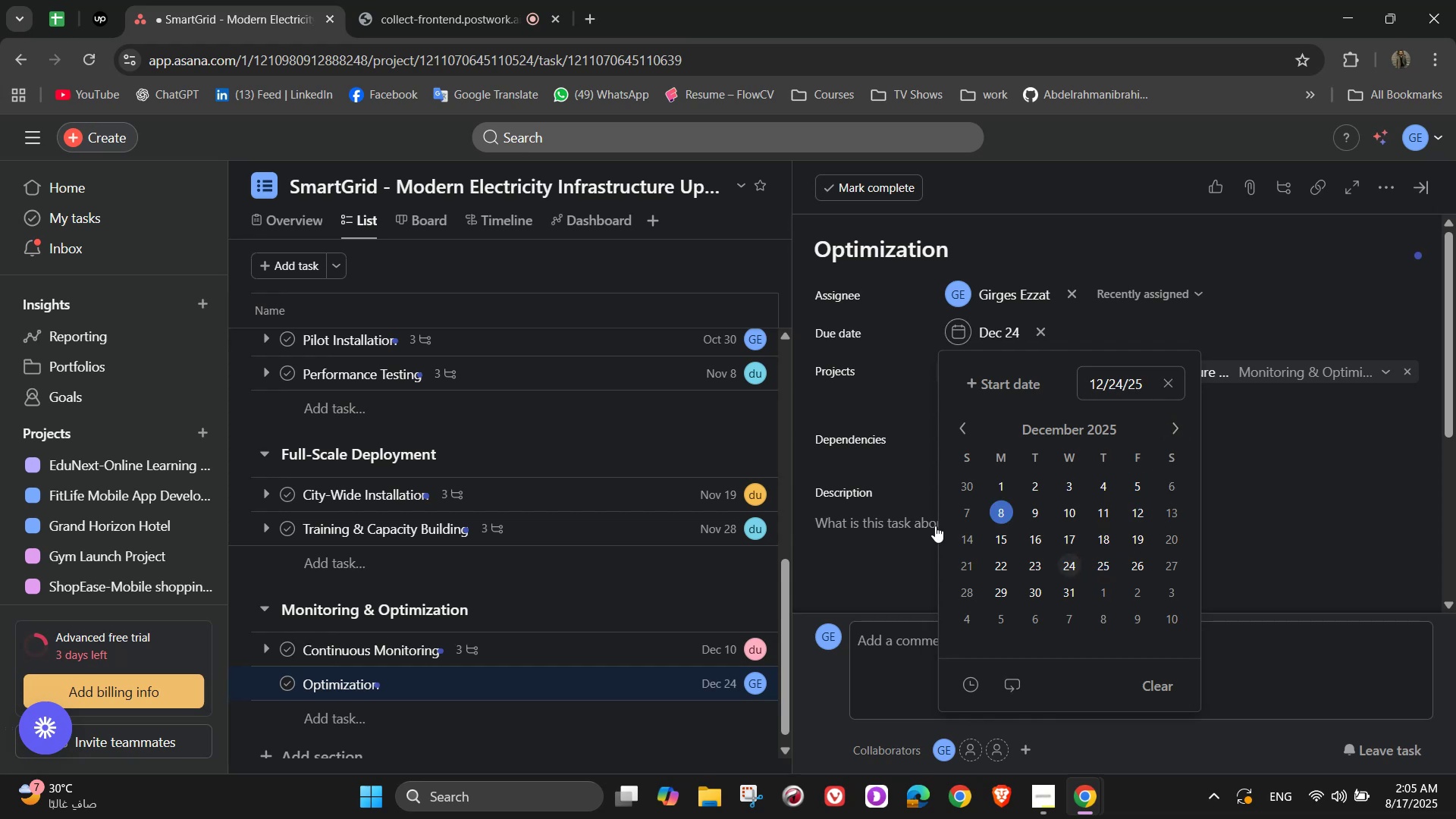 
left_click([877, 541])
 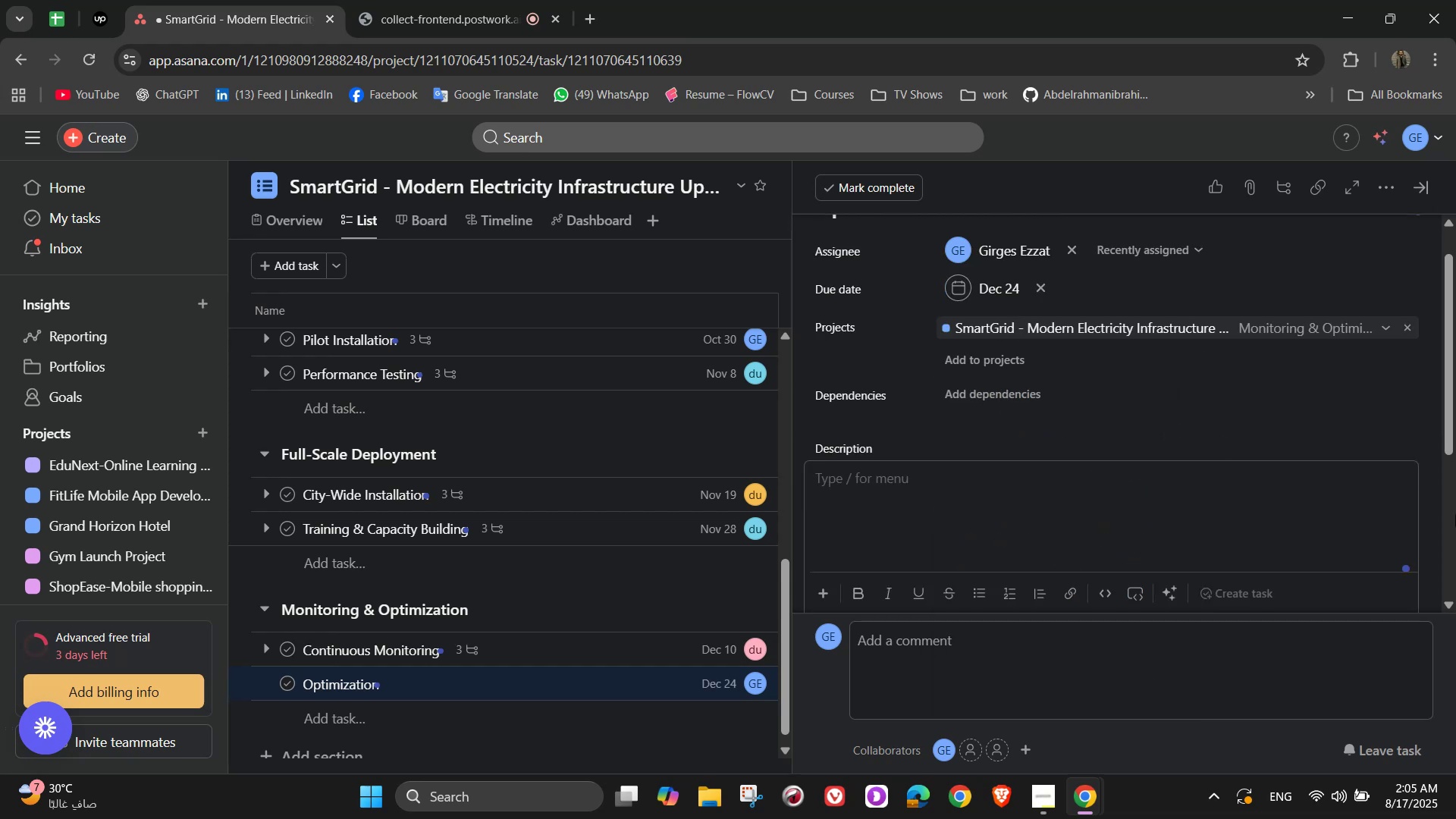 
type(Improve)
 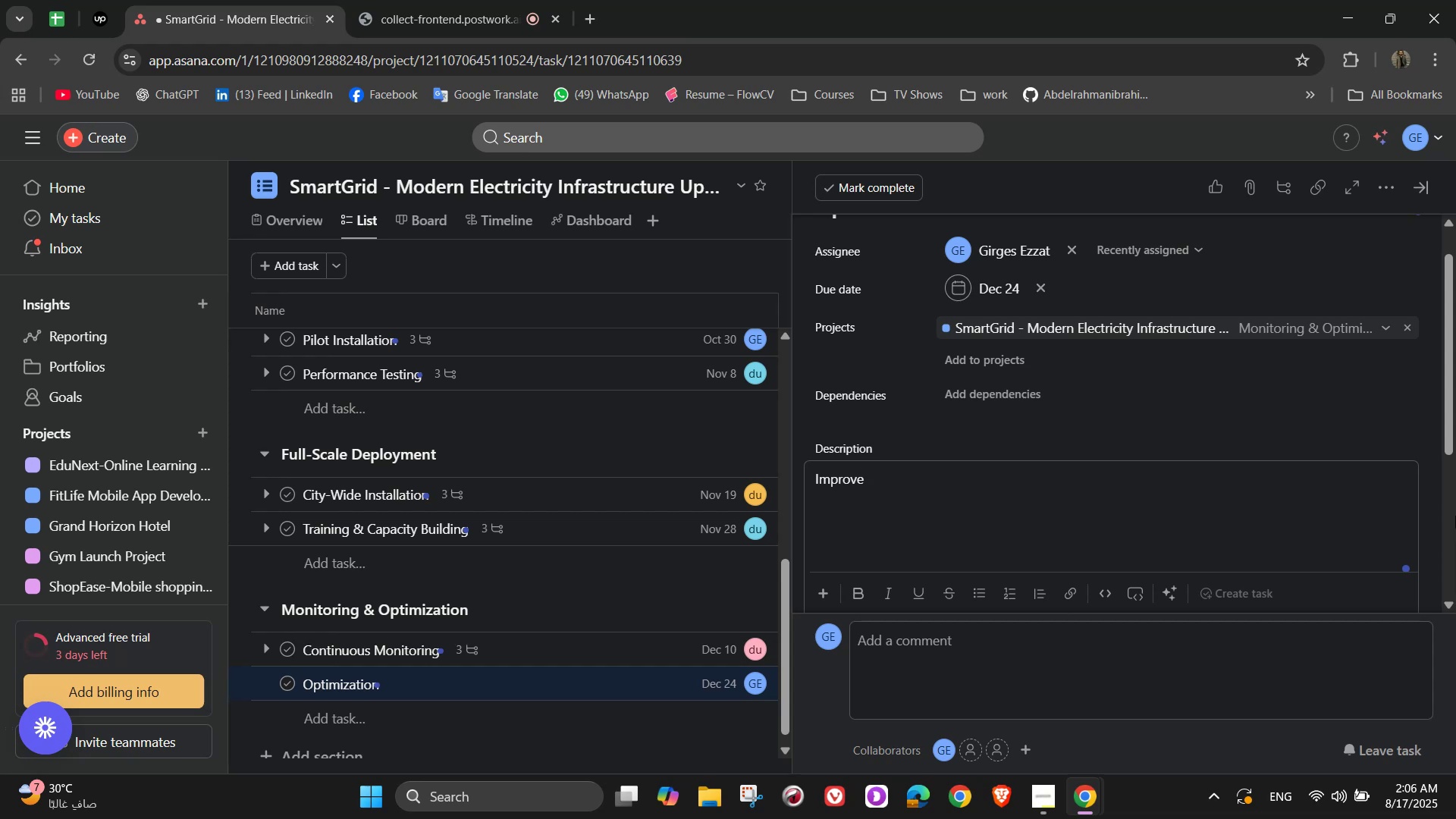 
wait(18.66)
 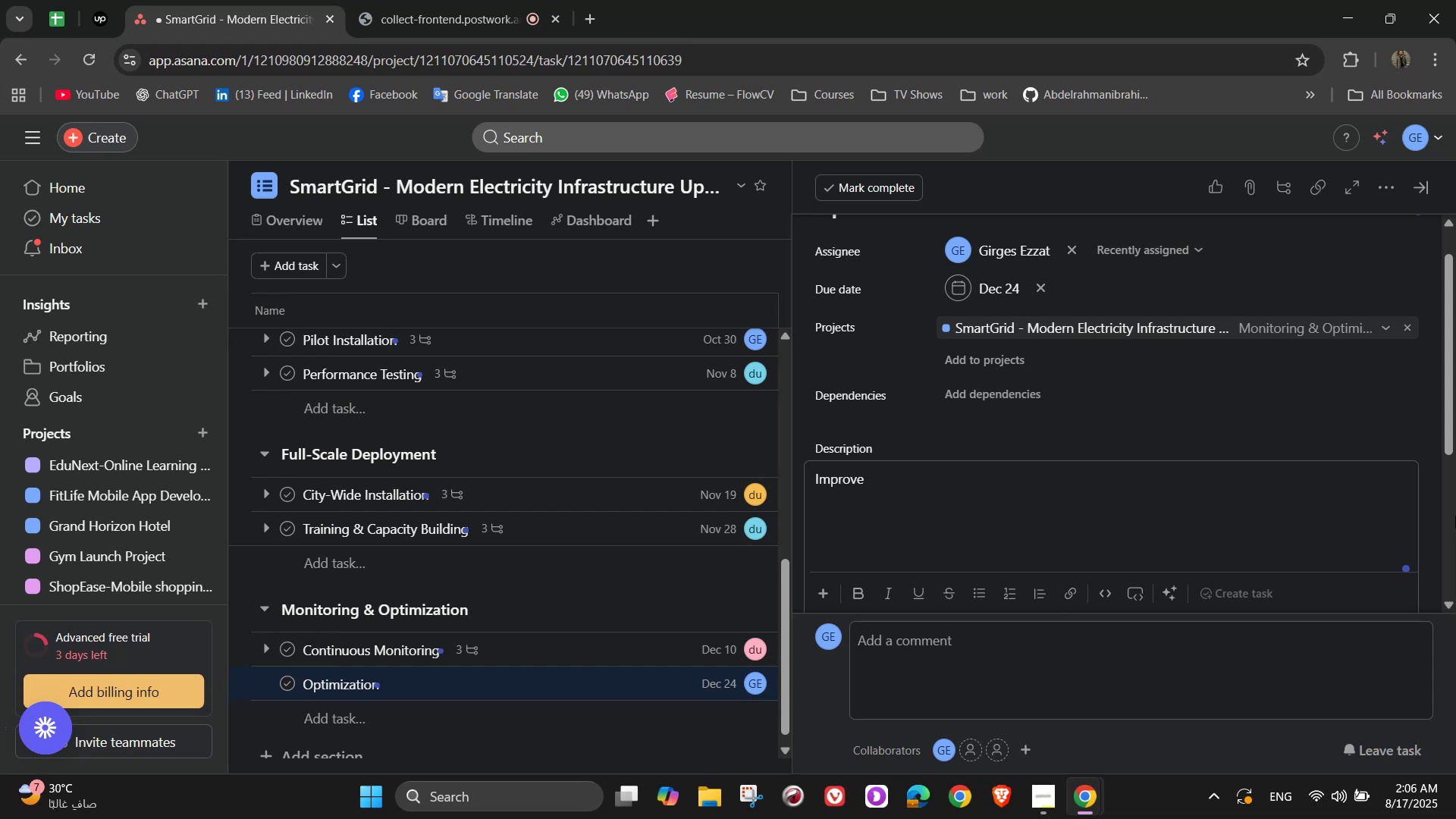 
type( energy )
 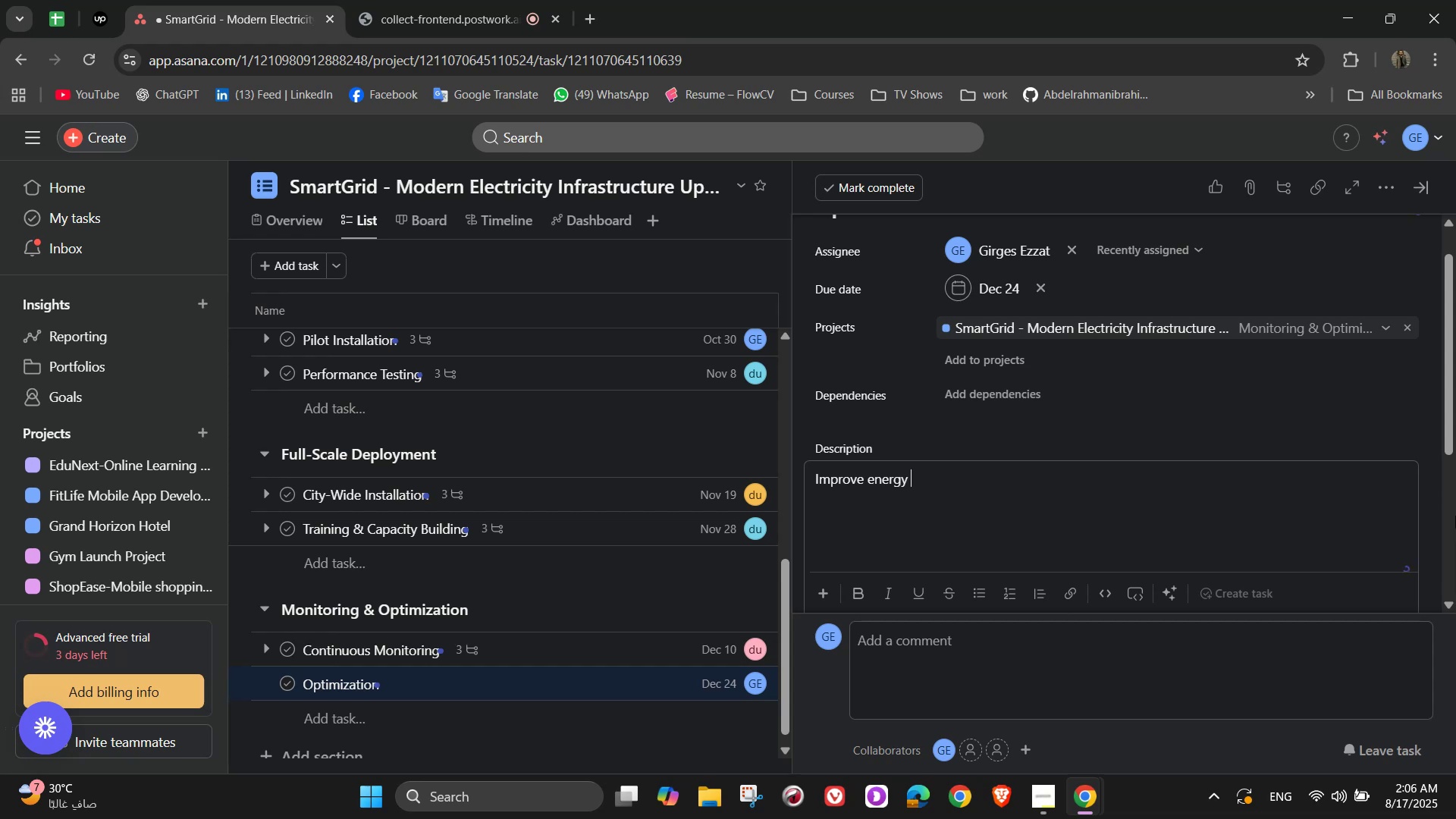 
type(flow efficientl)
key(Backspace)
key(Backspace)
type(cy and cost saving based on data insght)
 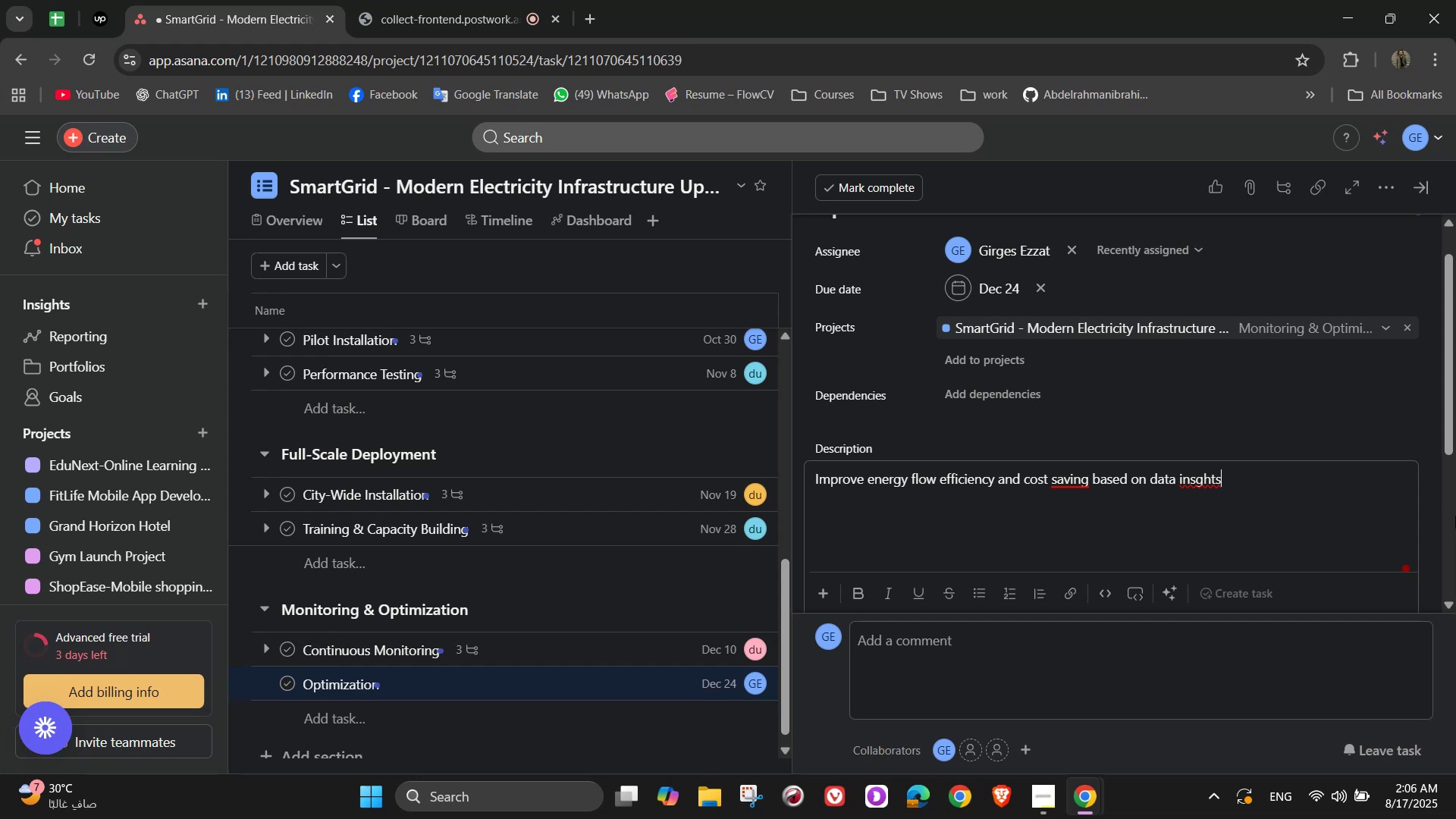 
wait(9.77)
 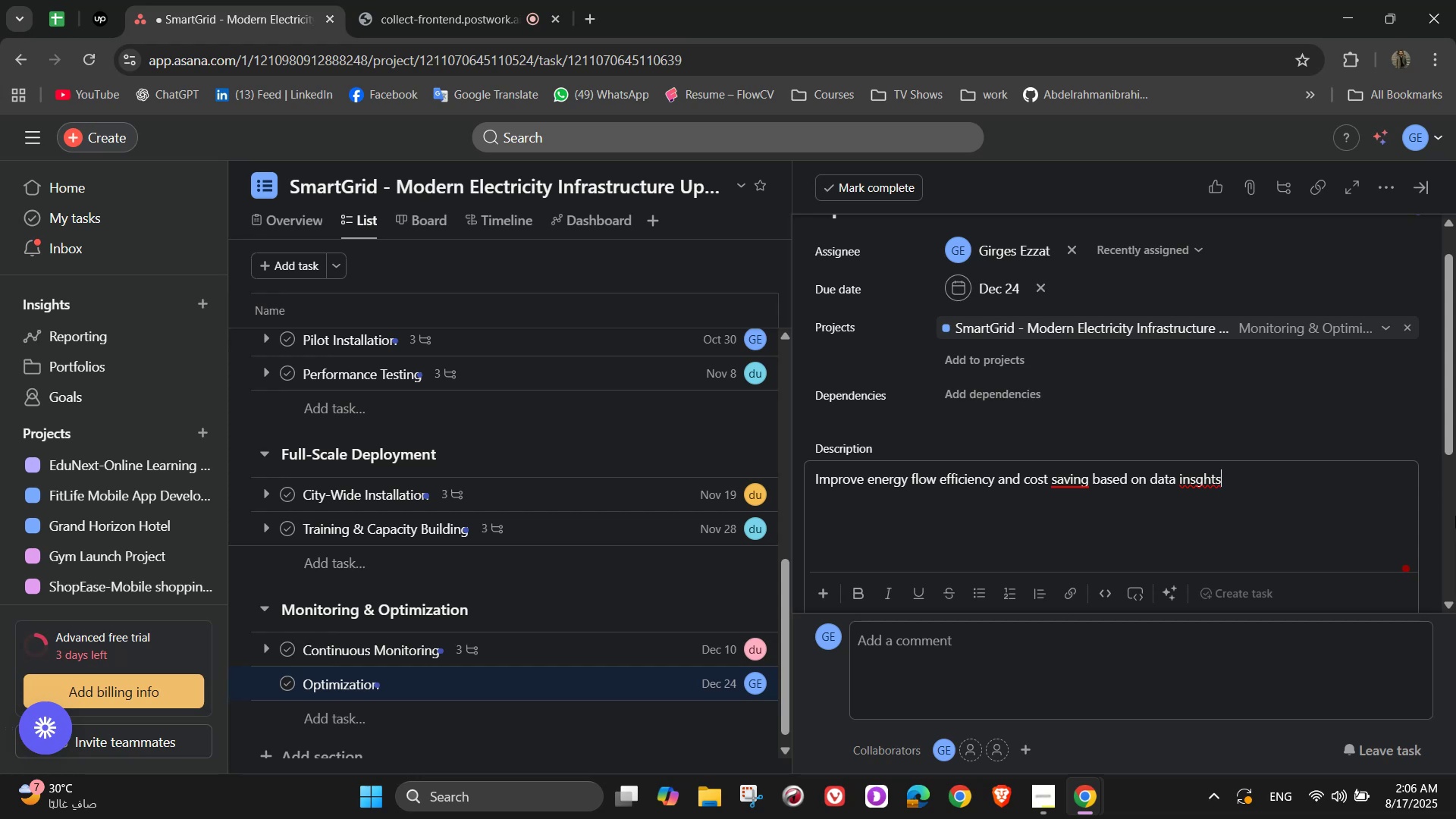 
left_click([1068, 488])
 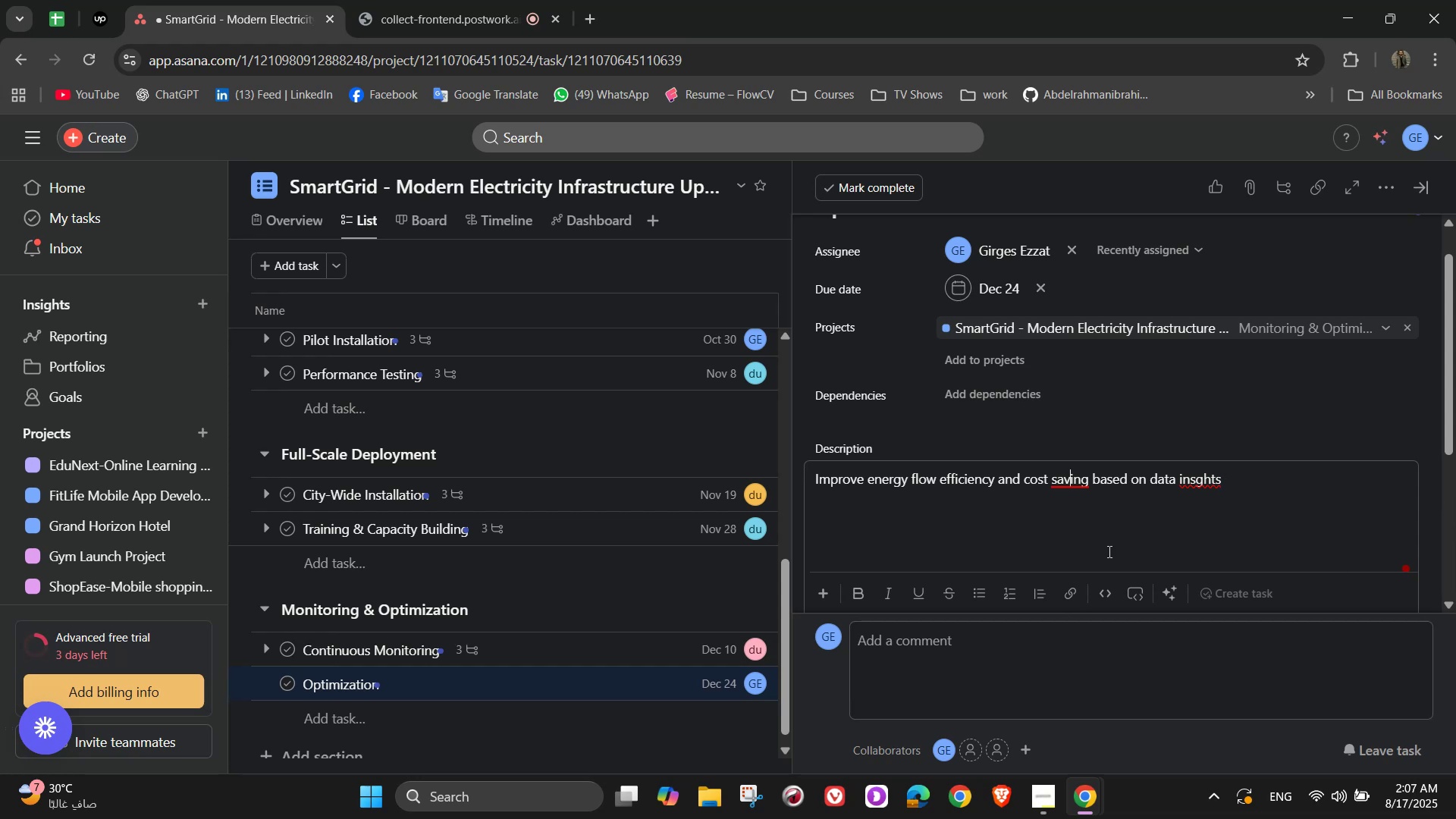 
key(E)
 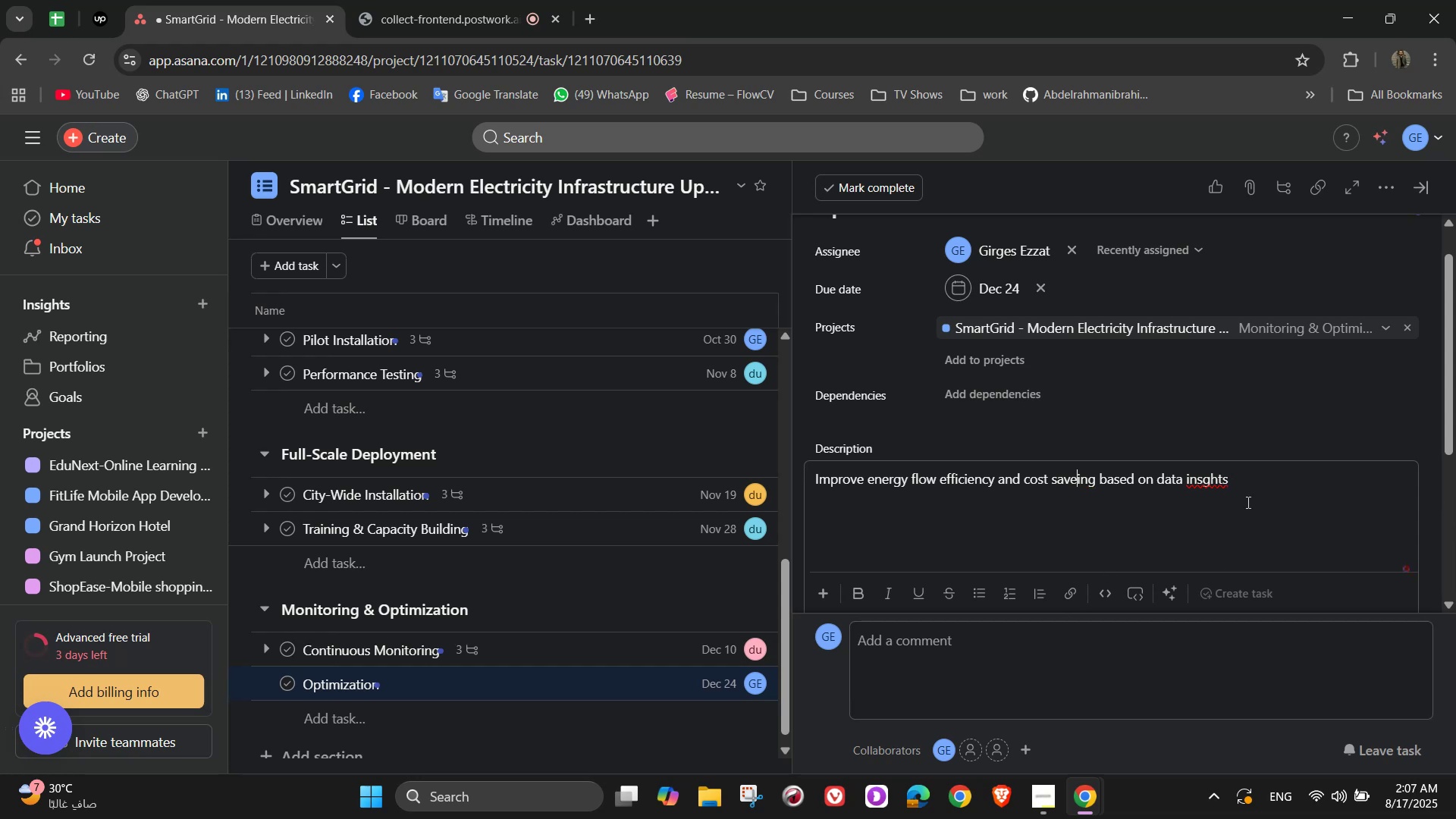 
left_click([1250, 494])
 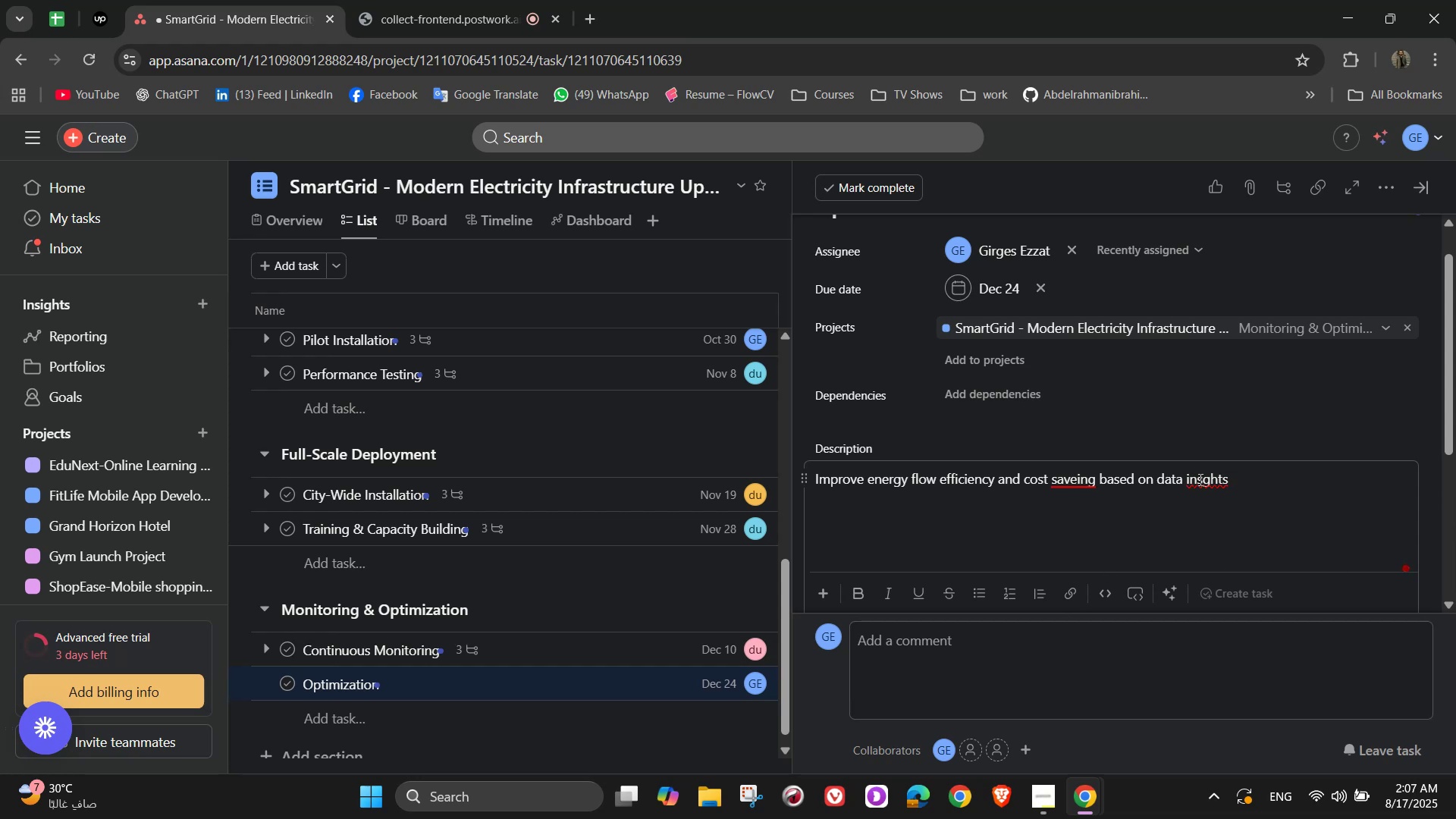 
left_click([1203, 479])
 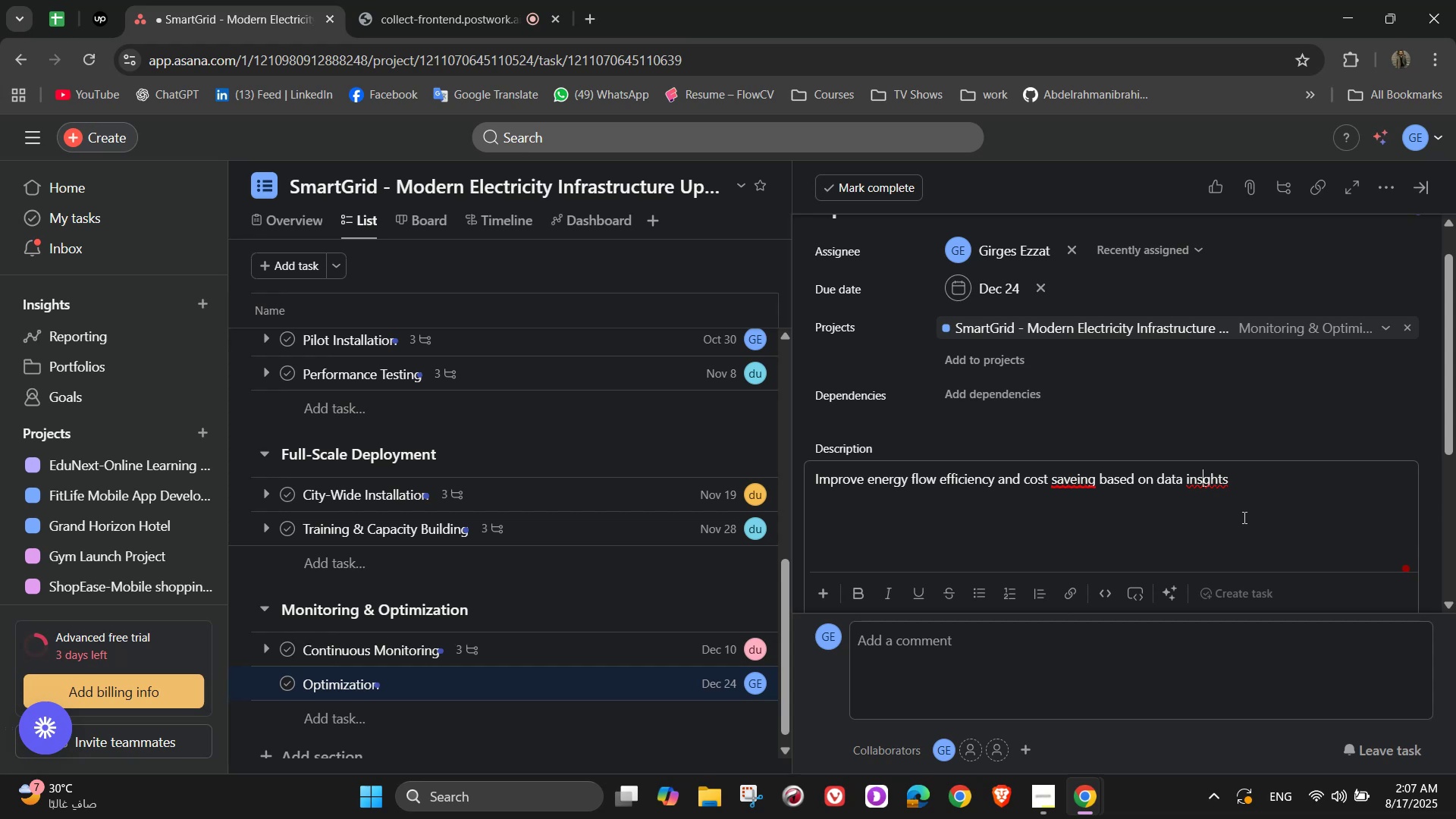 
key(I)
 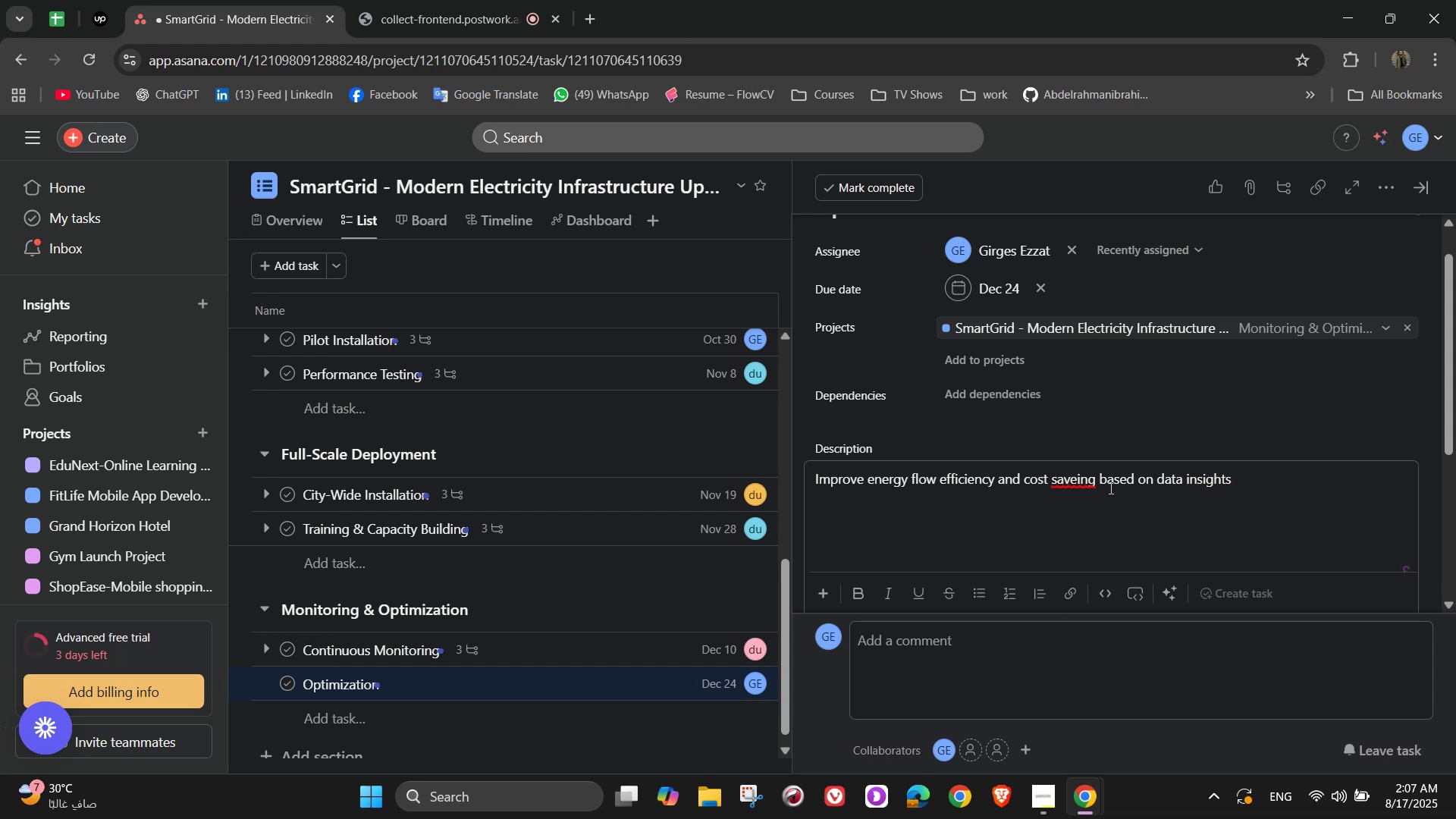 
left_click([1078, 475])
 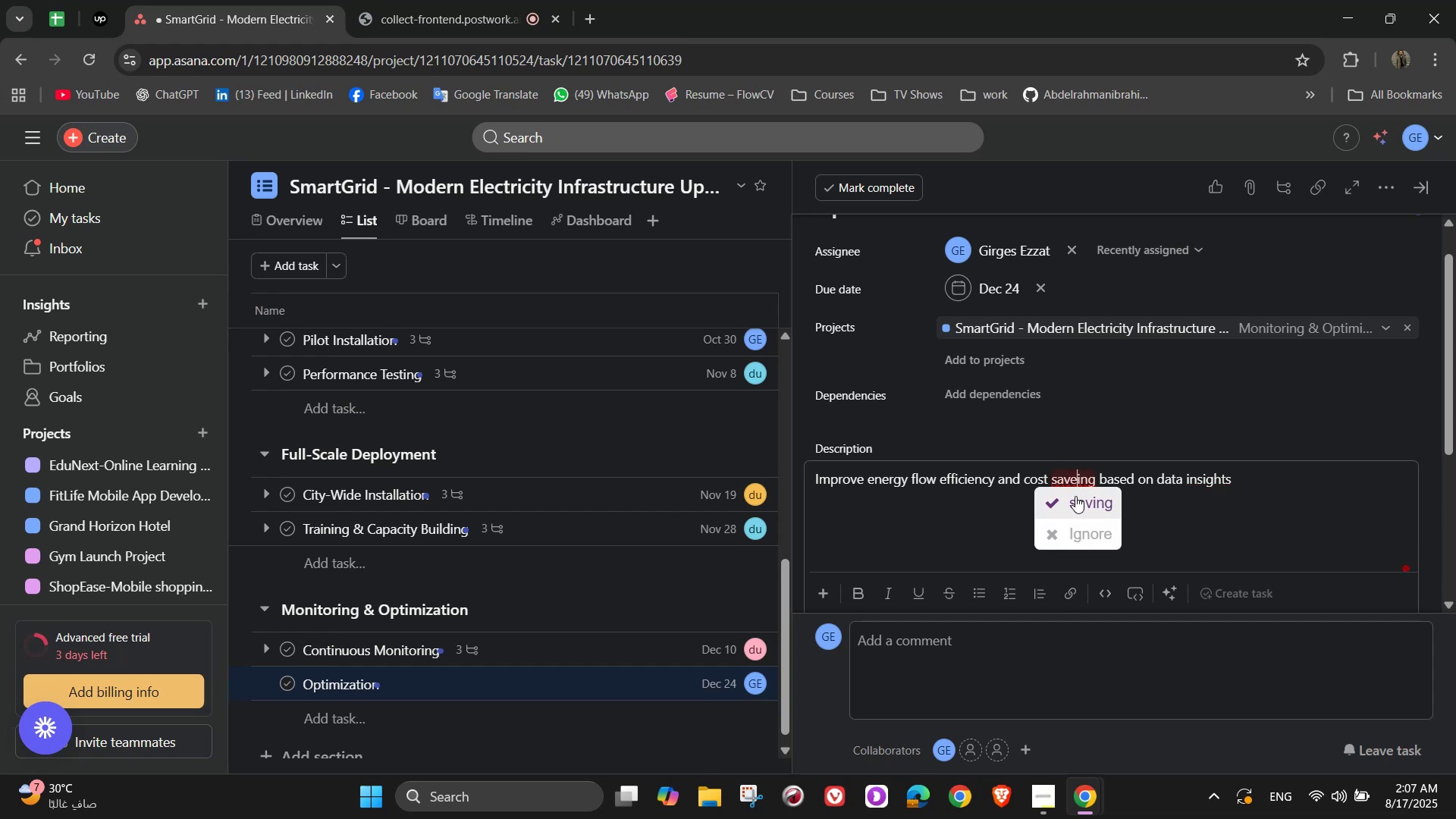 
left_click([1075, 497])
 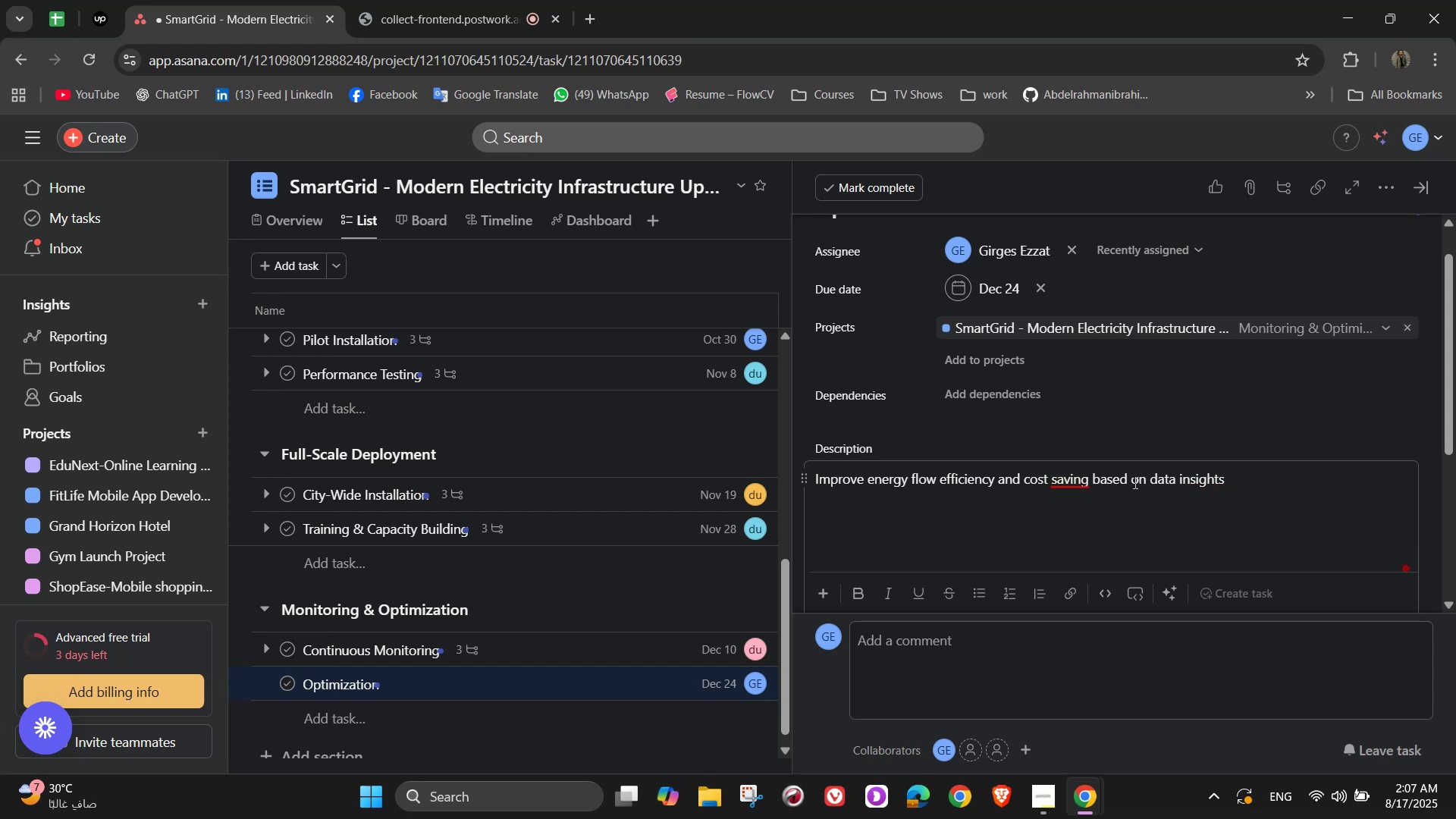 
wait(12.05)
 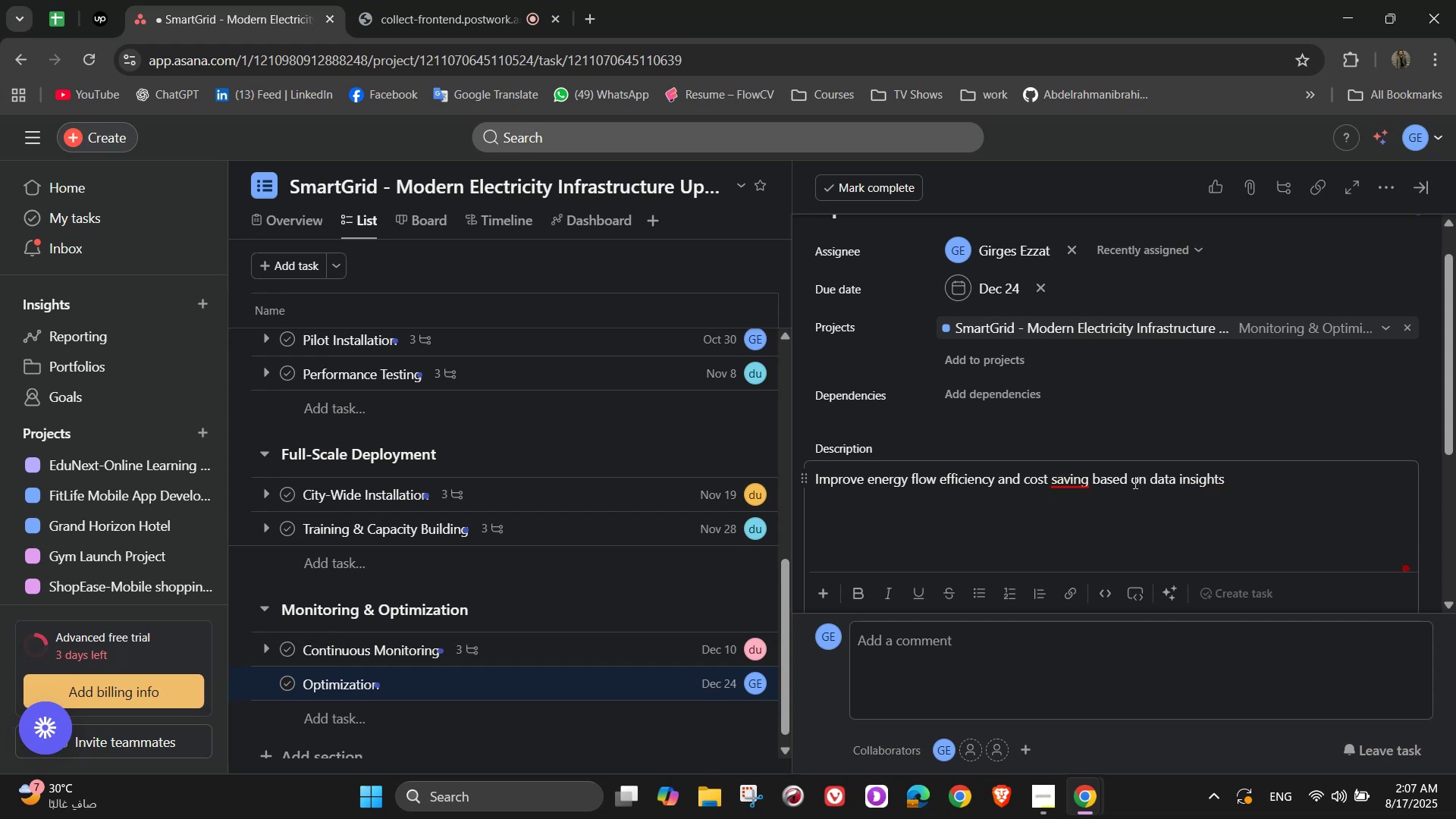 
left_click([1081, 508])
 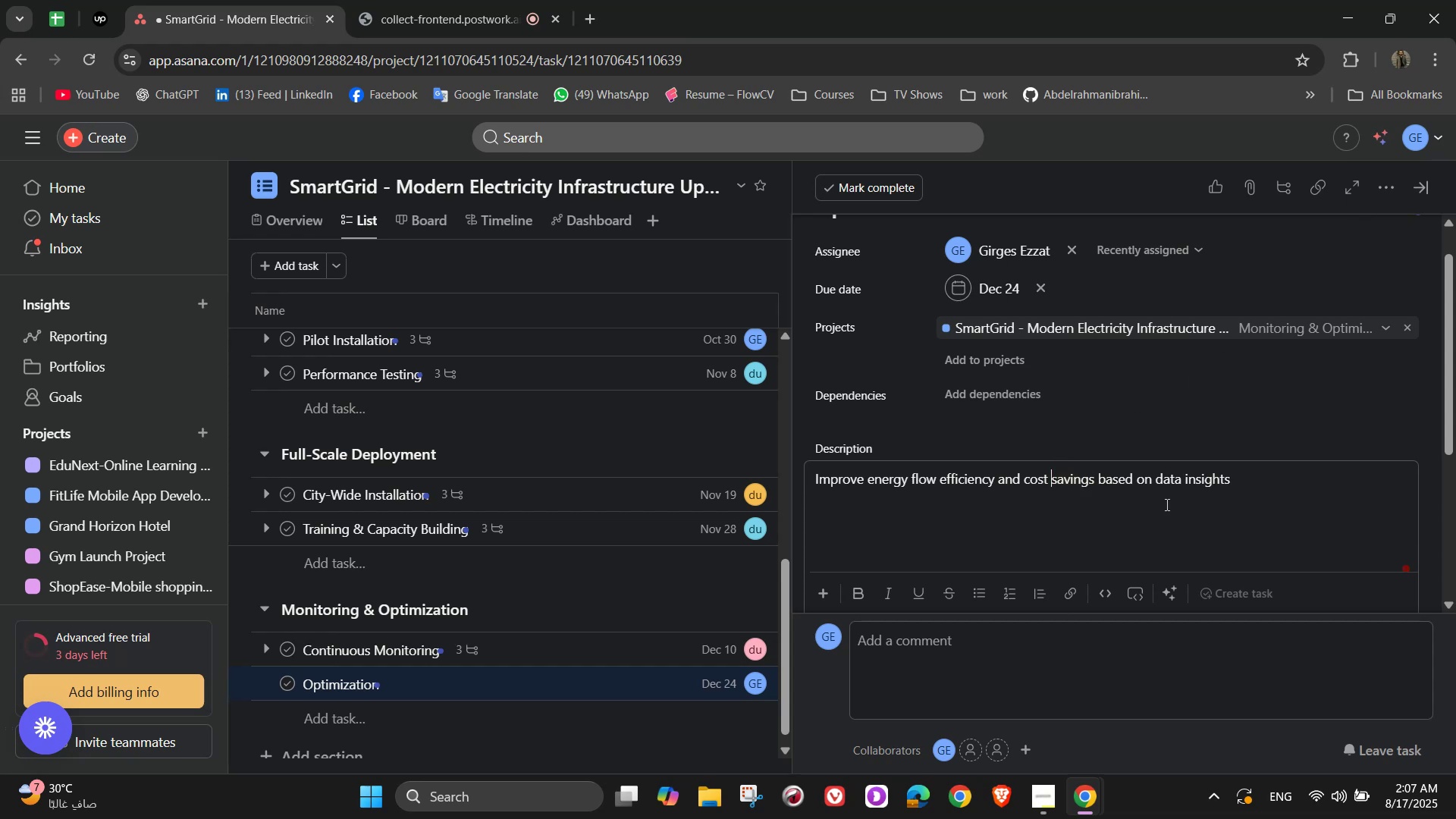 
scroll: coordinate [1170, 492], scroll_direction: down, amount: 2.0
 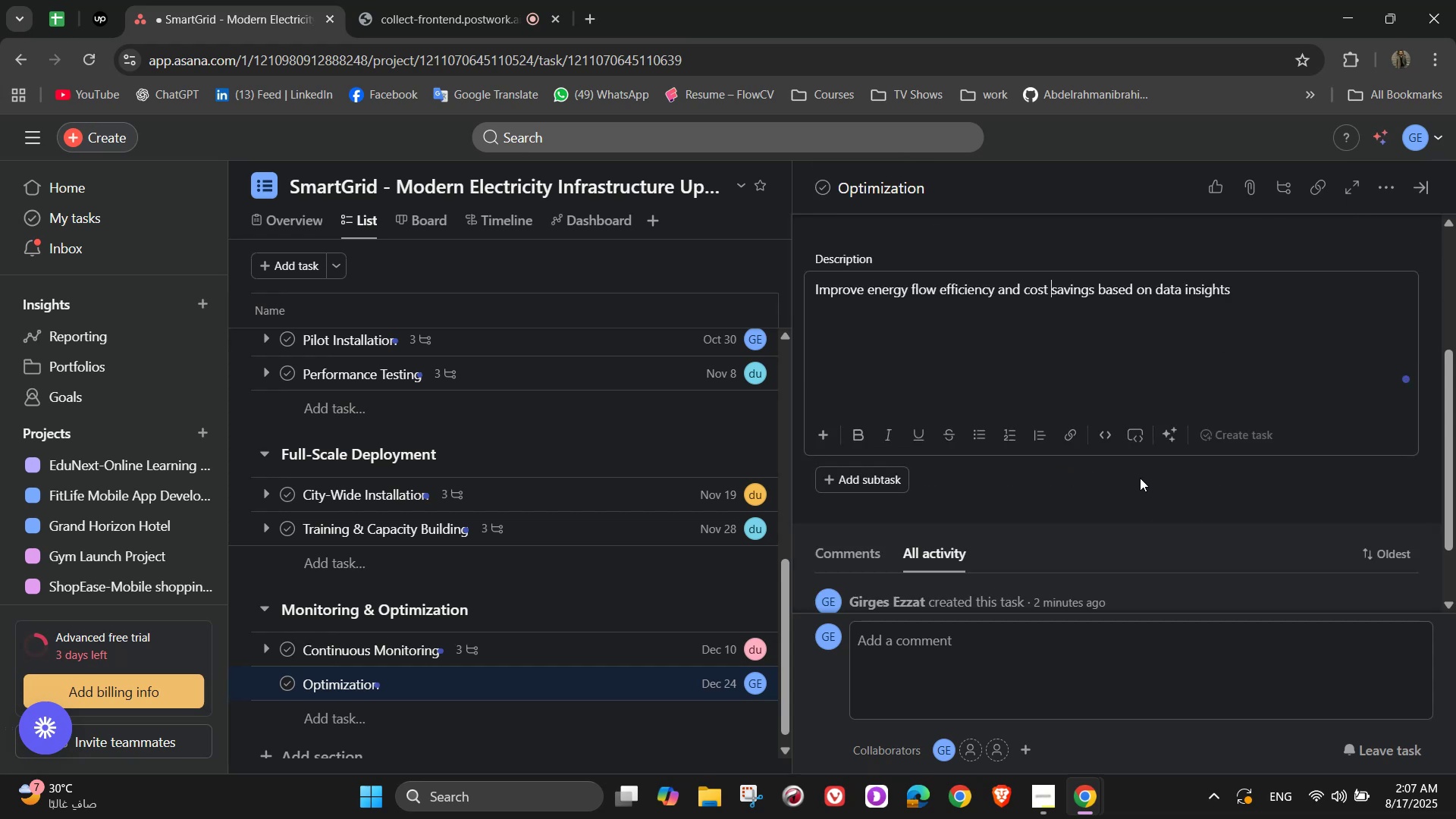 
left_click([1139, 477])
 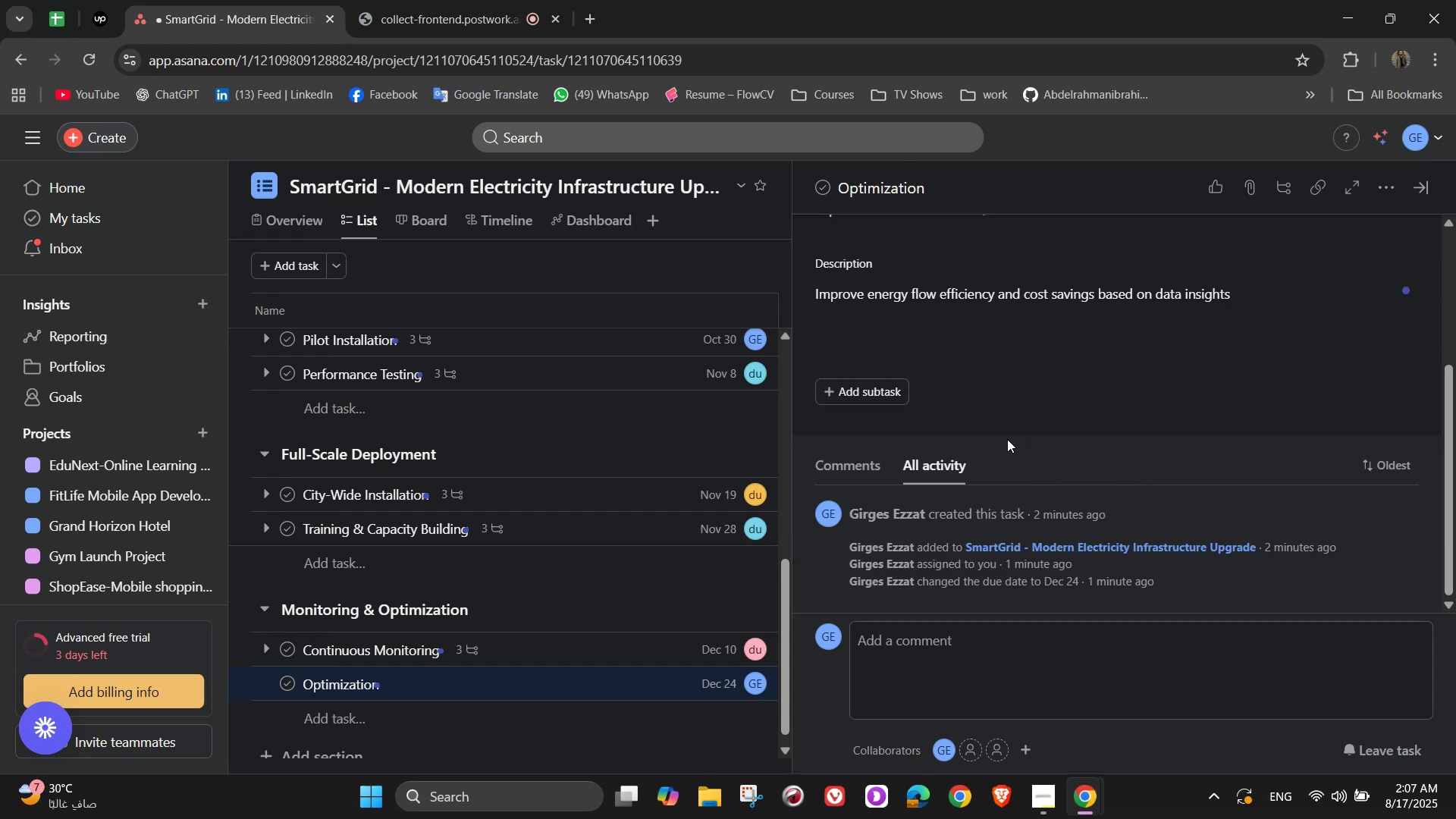 
double_click([895, 388])
 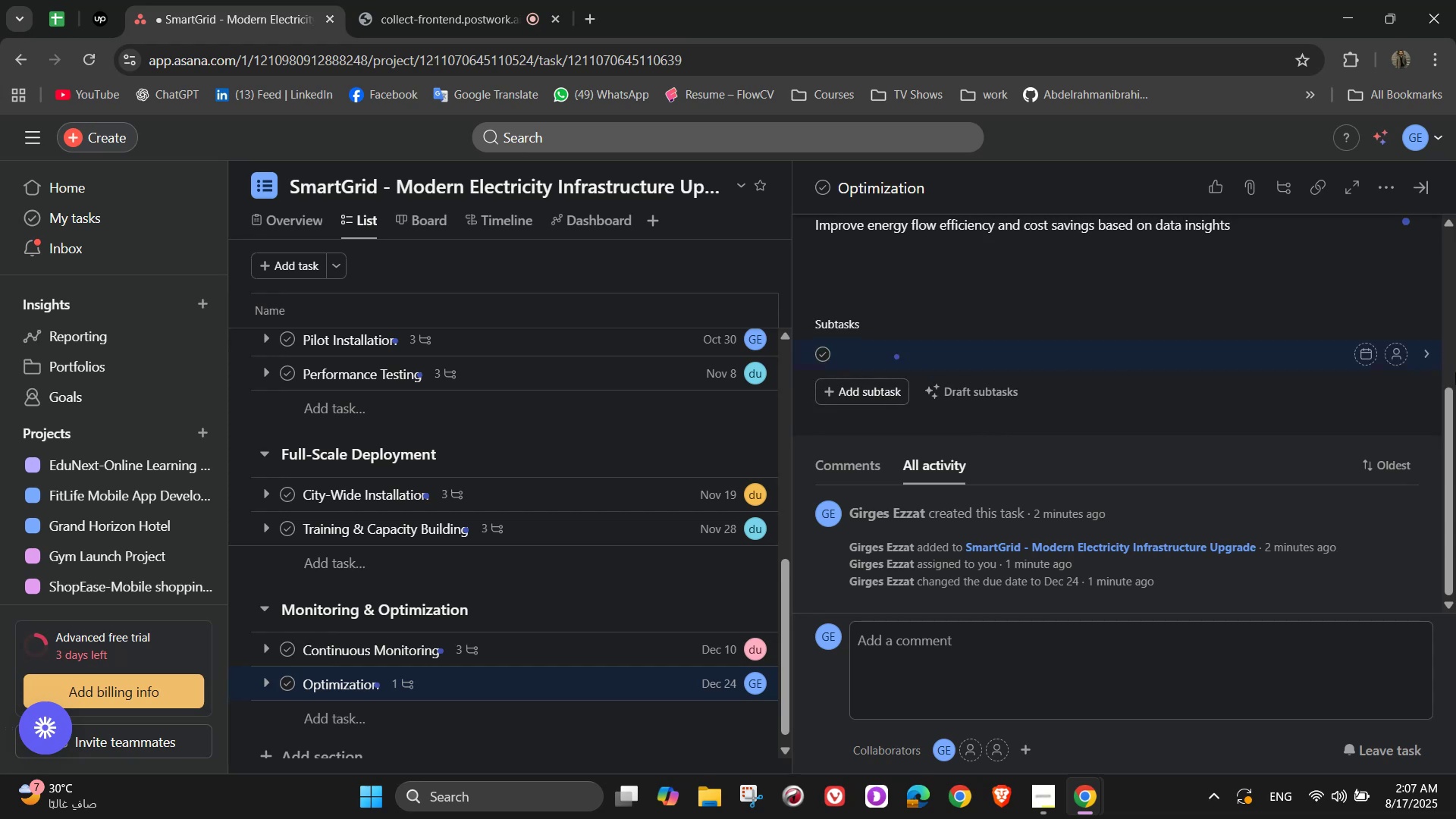 
type(Reduce peak load consumption by 15%)
key(NumpadEnter)
 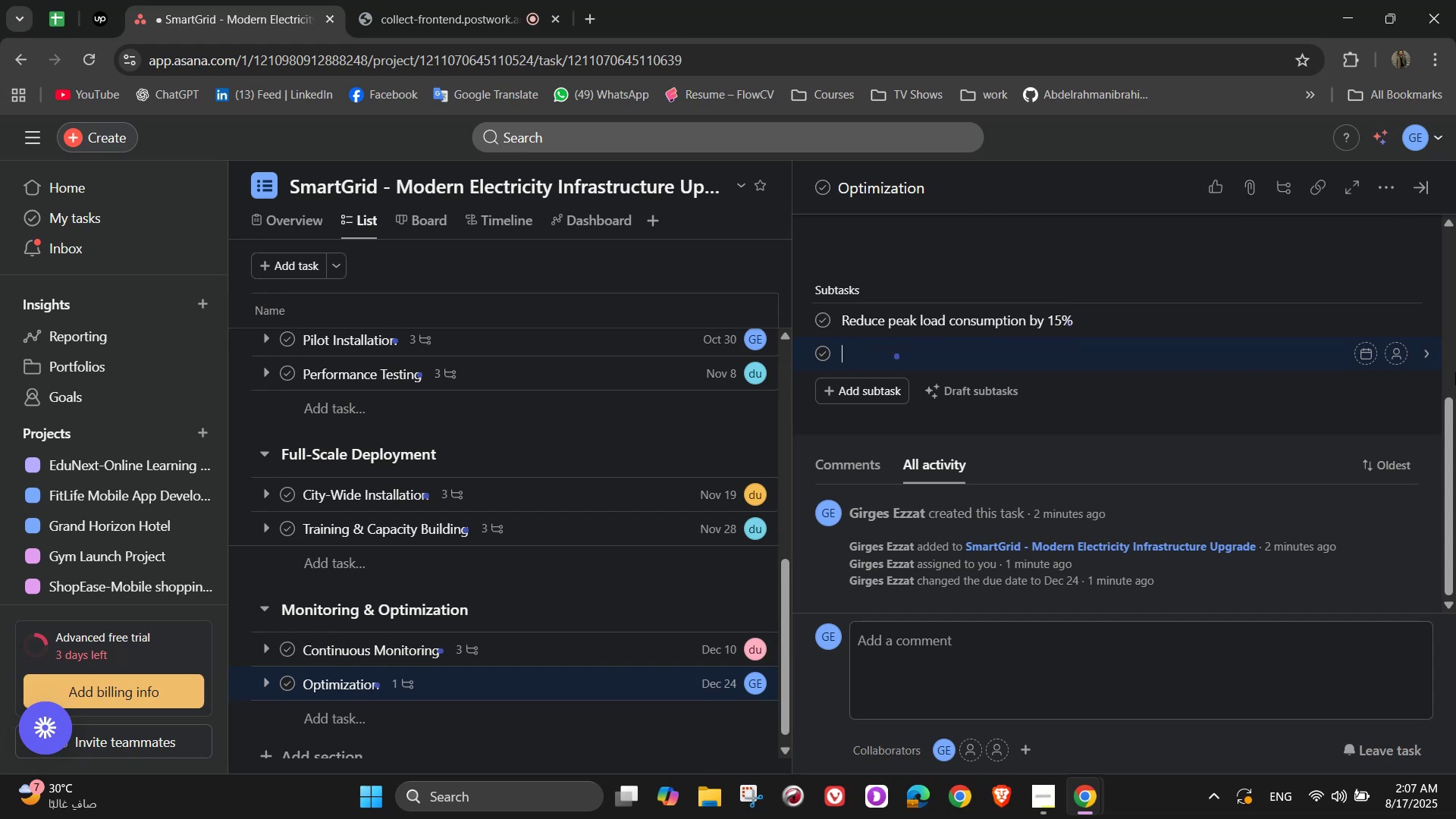 
wait(29.18)
 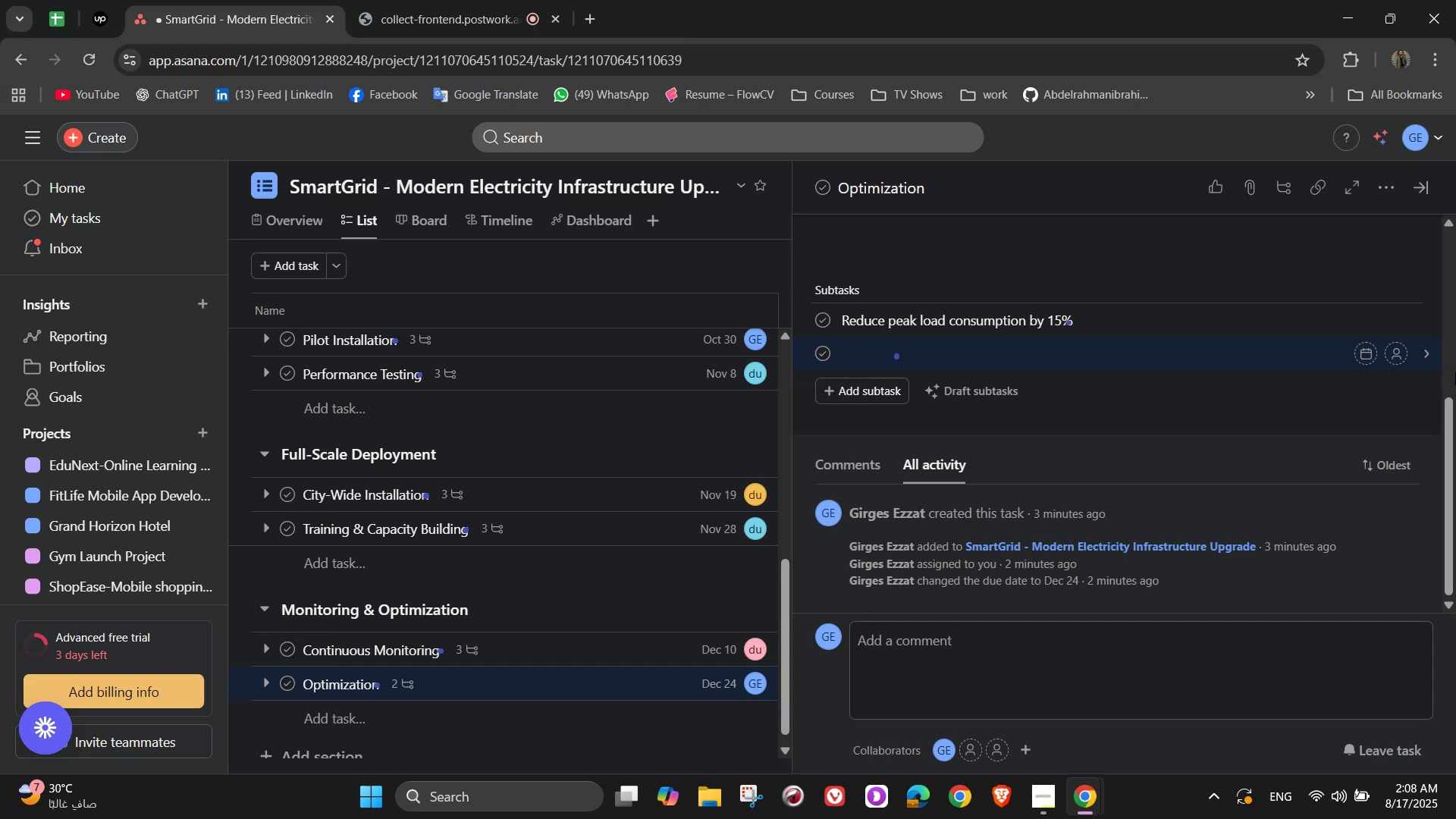 
type(Improve)
 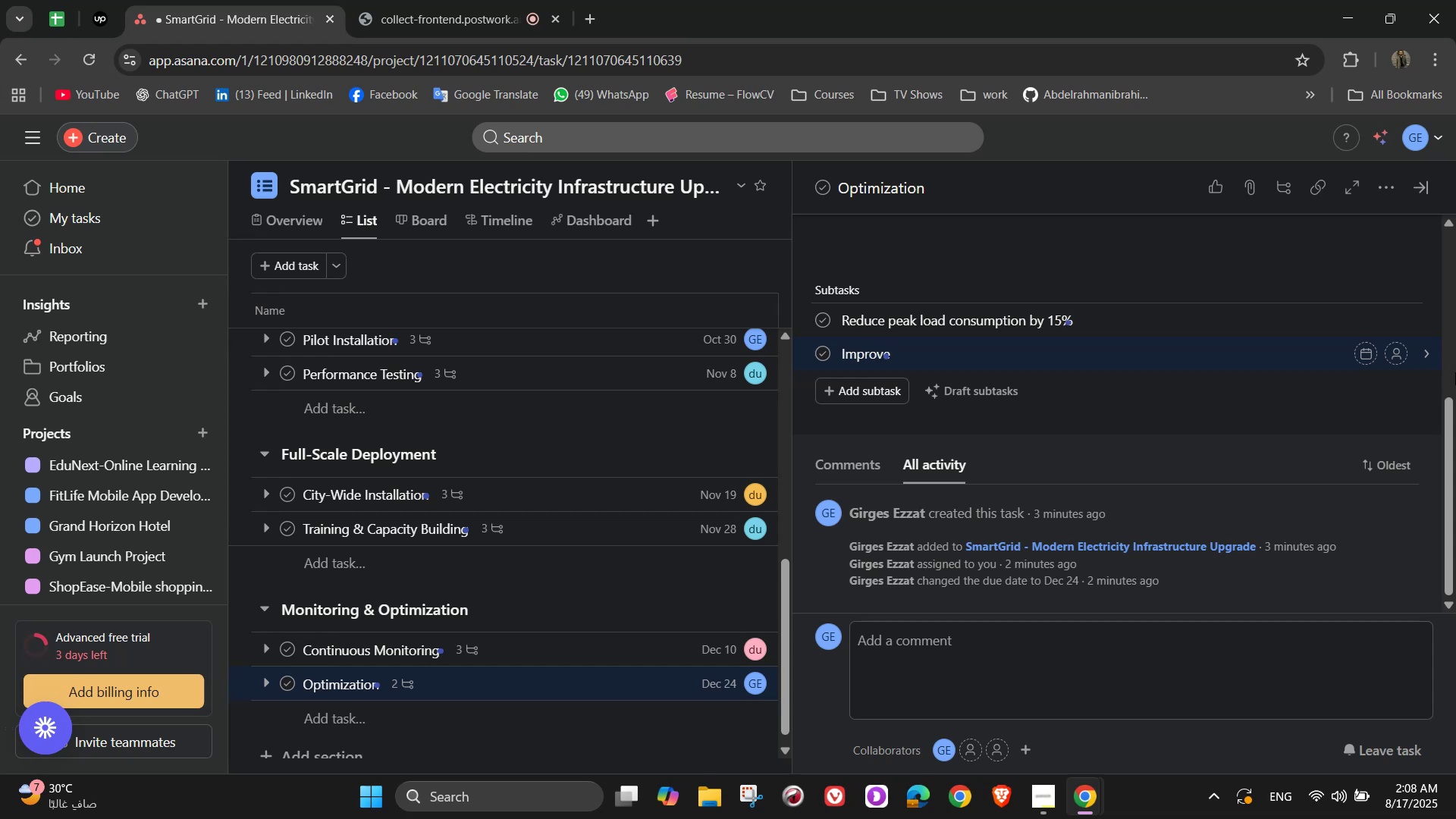 
type( renewablr)
key(Backspace)
type(e usage by 25%)
 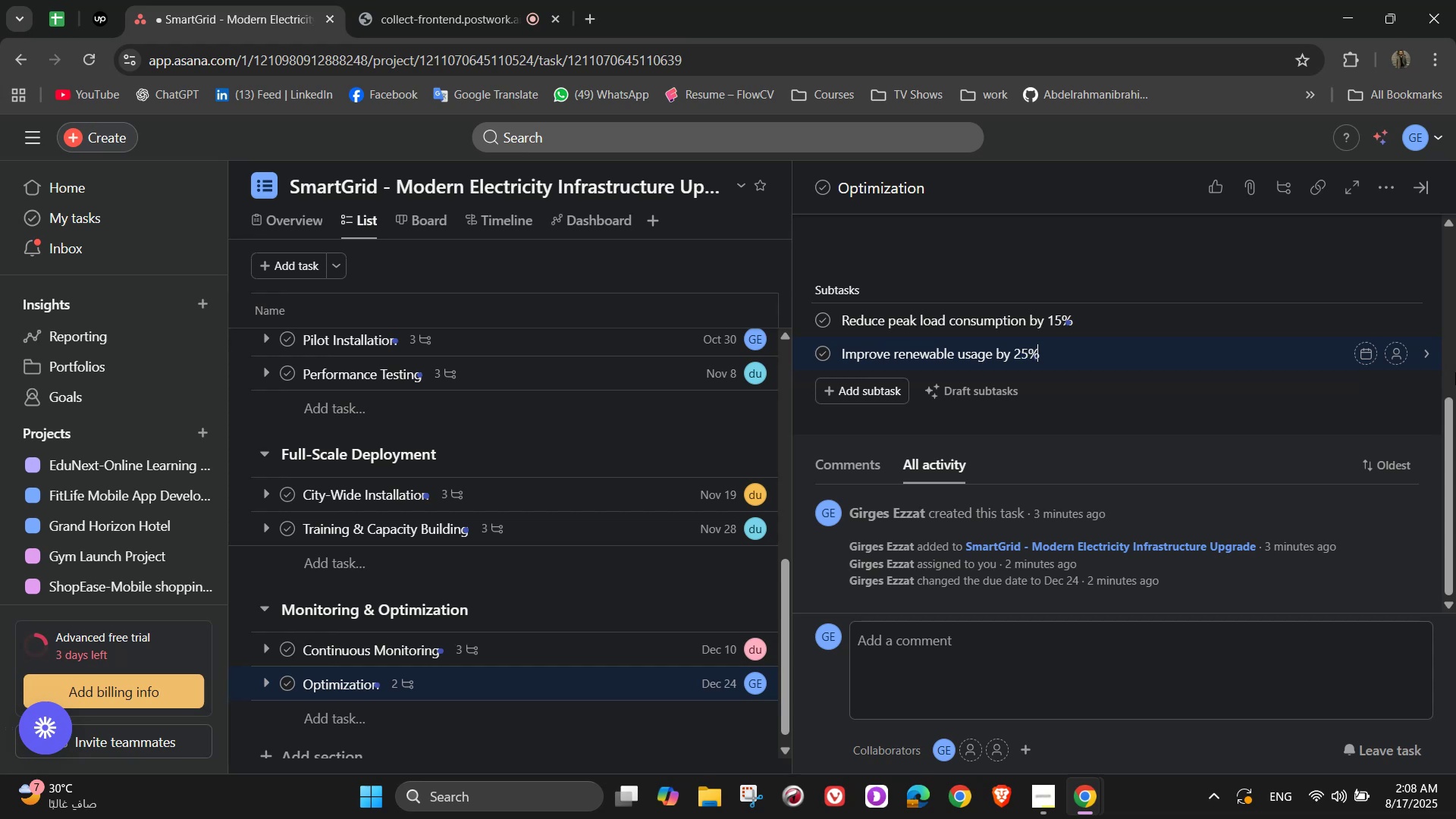 
key(Enter)
 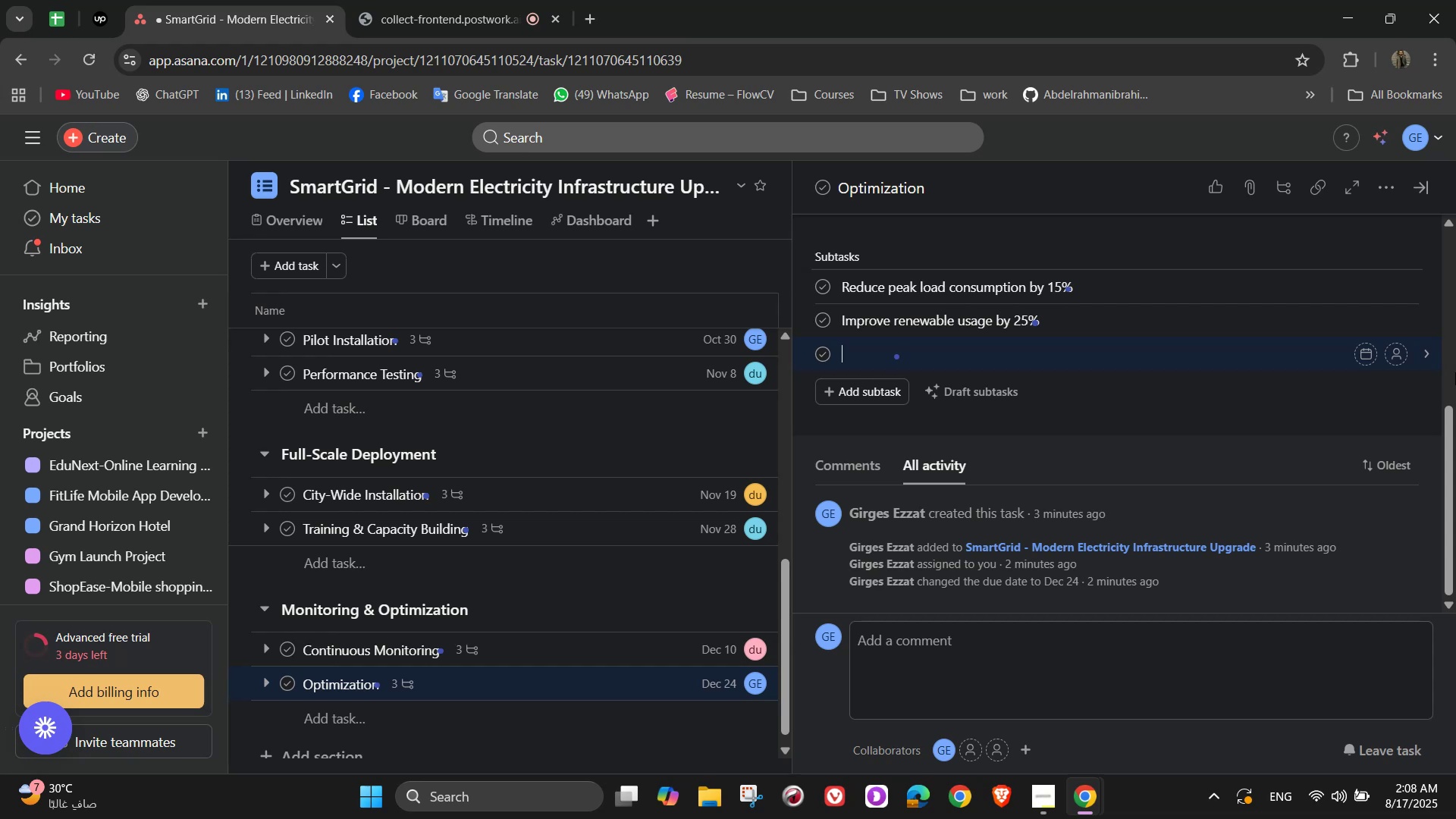 
wait(17.61)
 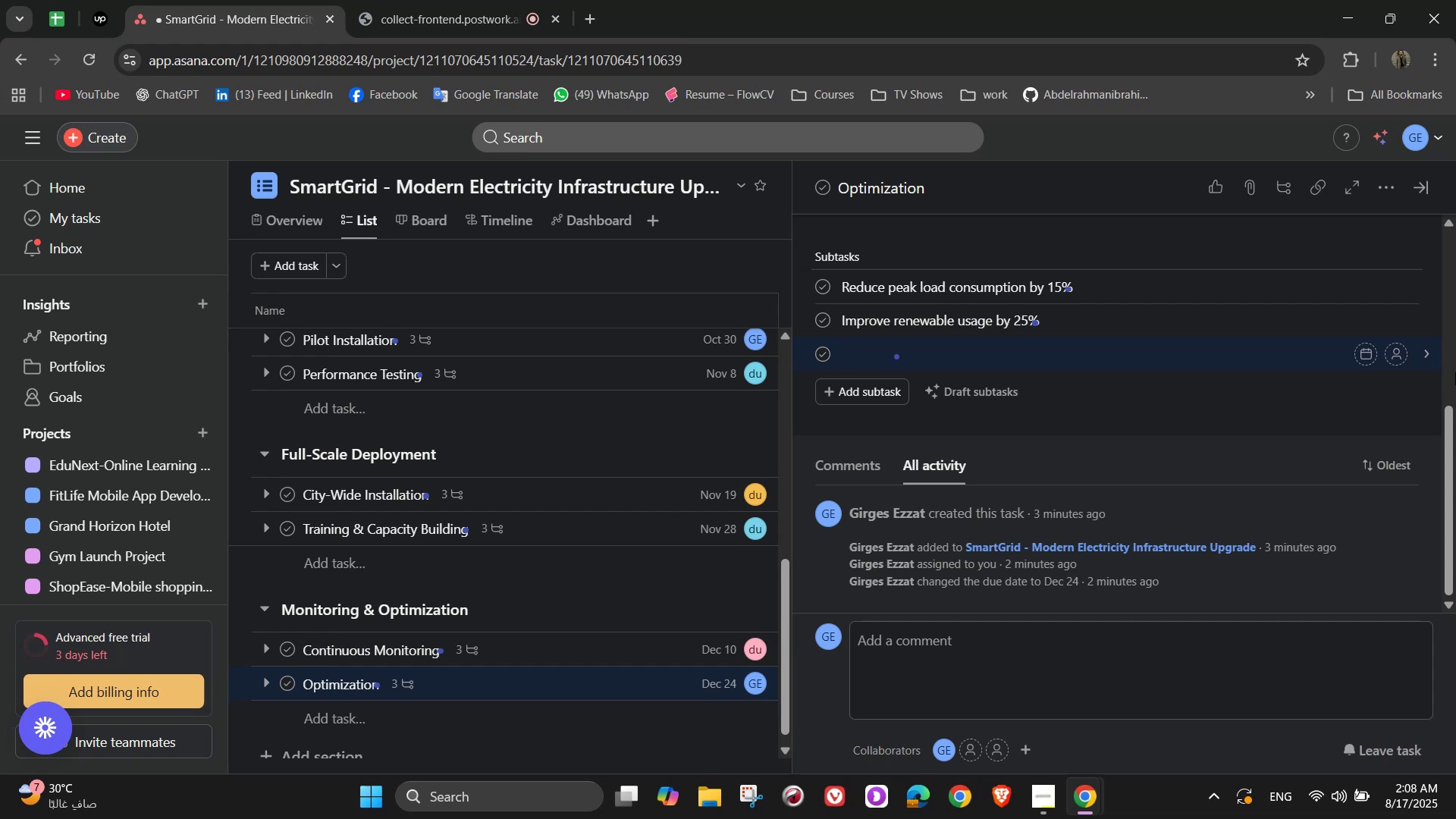 
type(Update software for improved)
 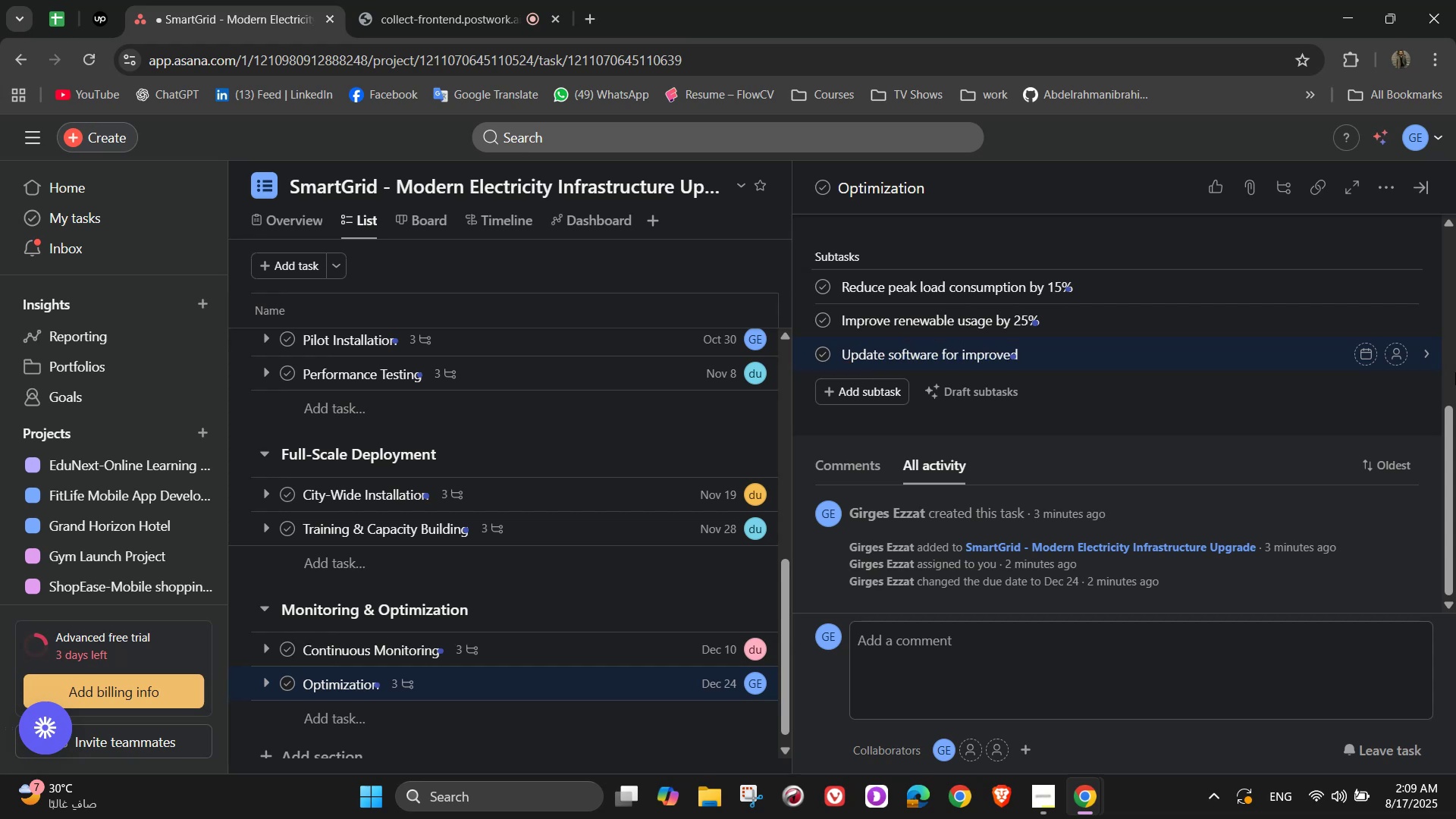 
type( automation)
 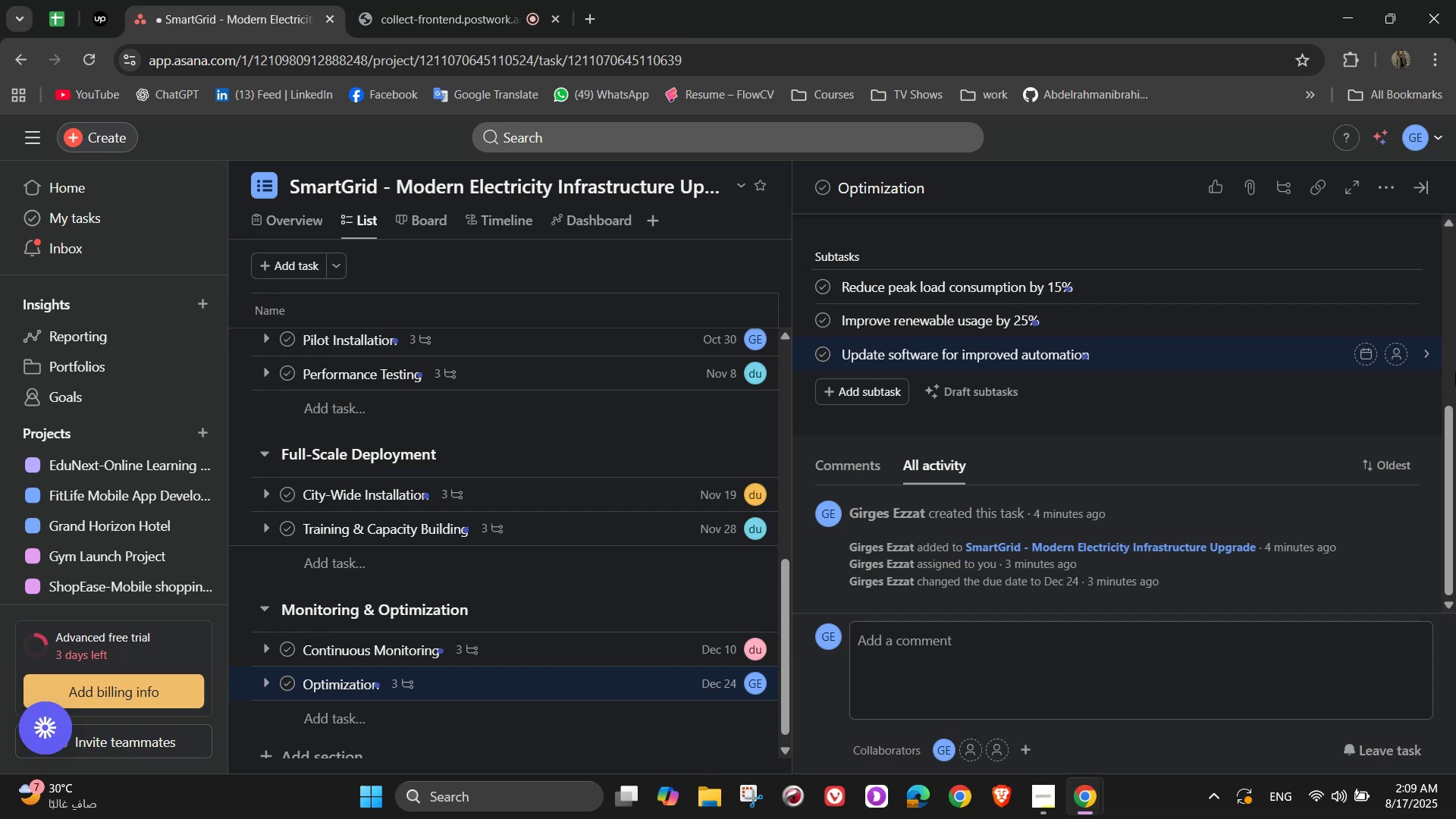 
wait(24.8)
 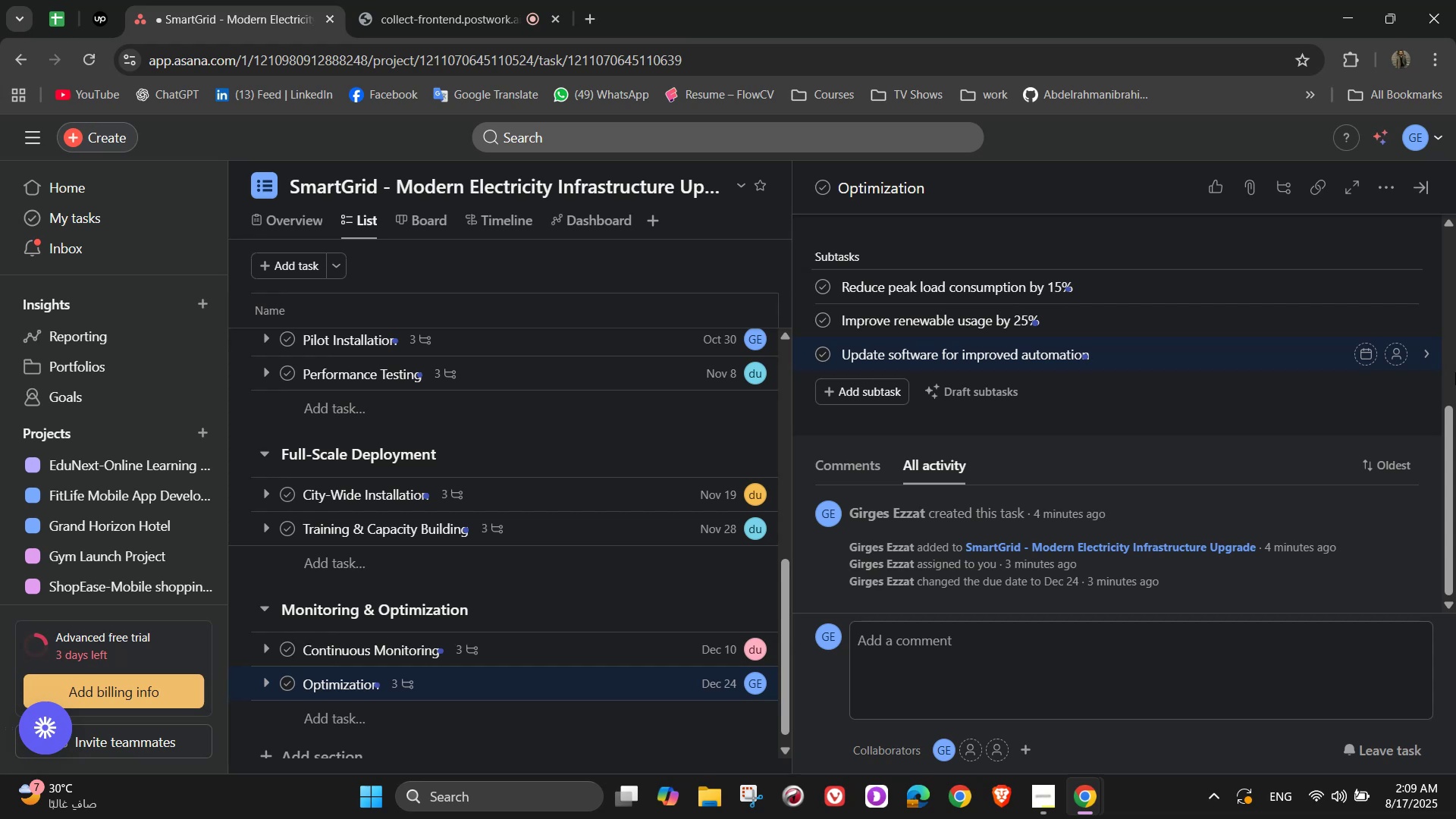 
left_click([1395, 293])
 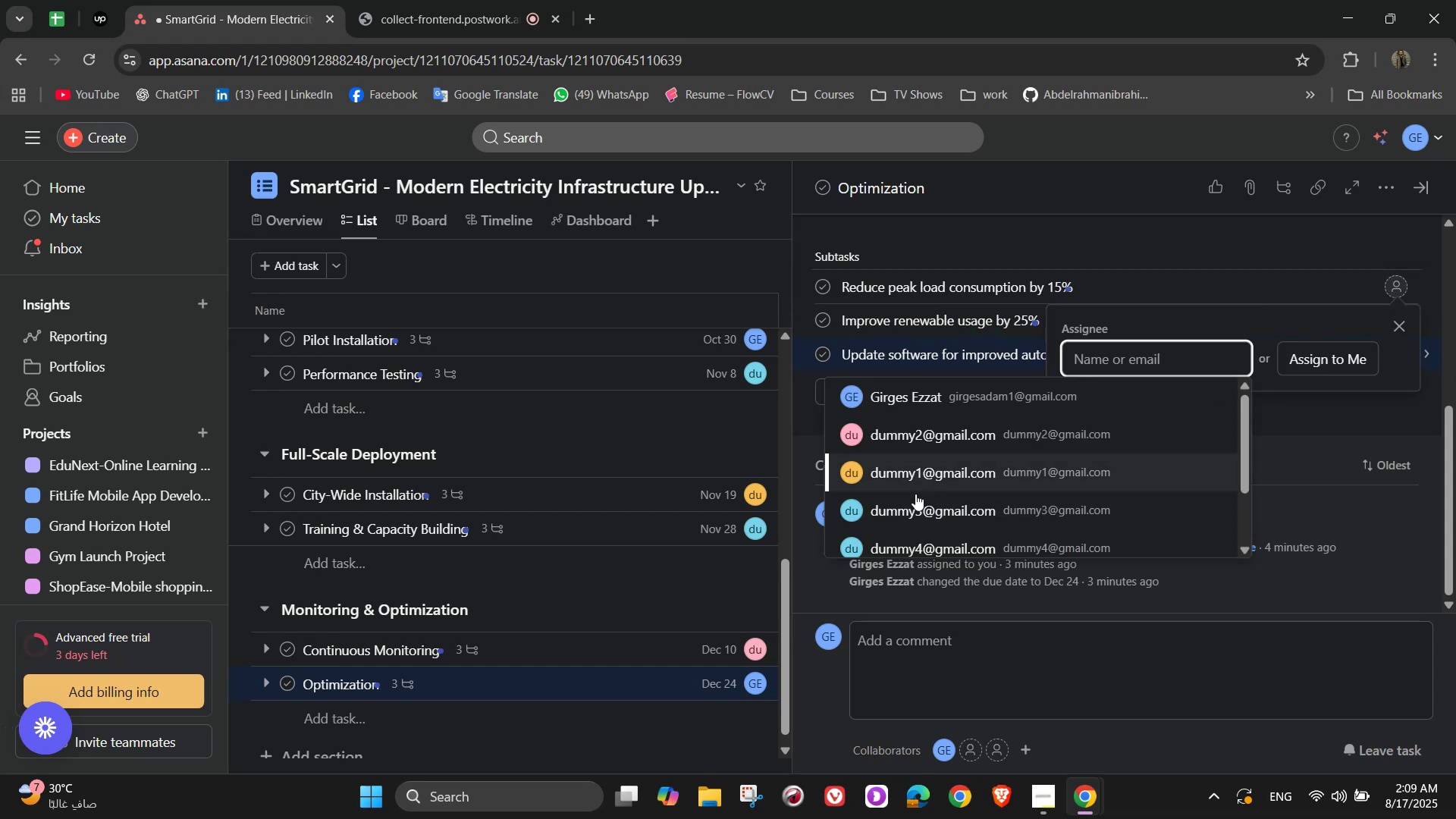 
left_click([915, 517])
 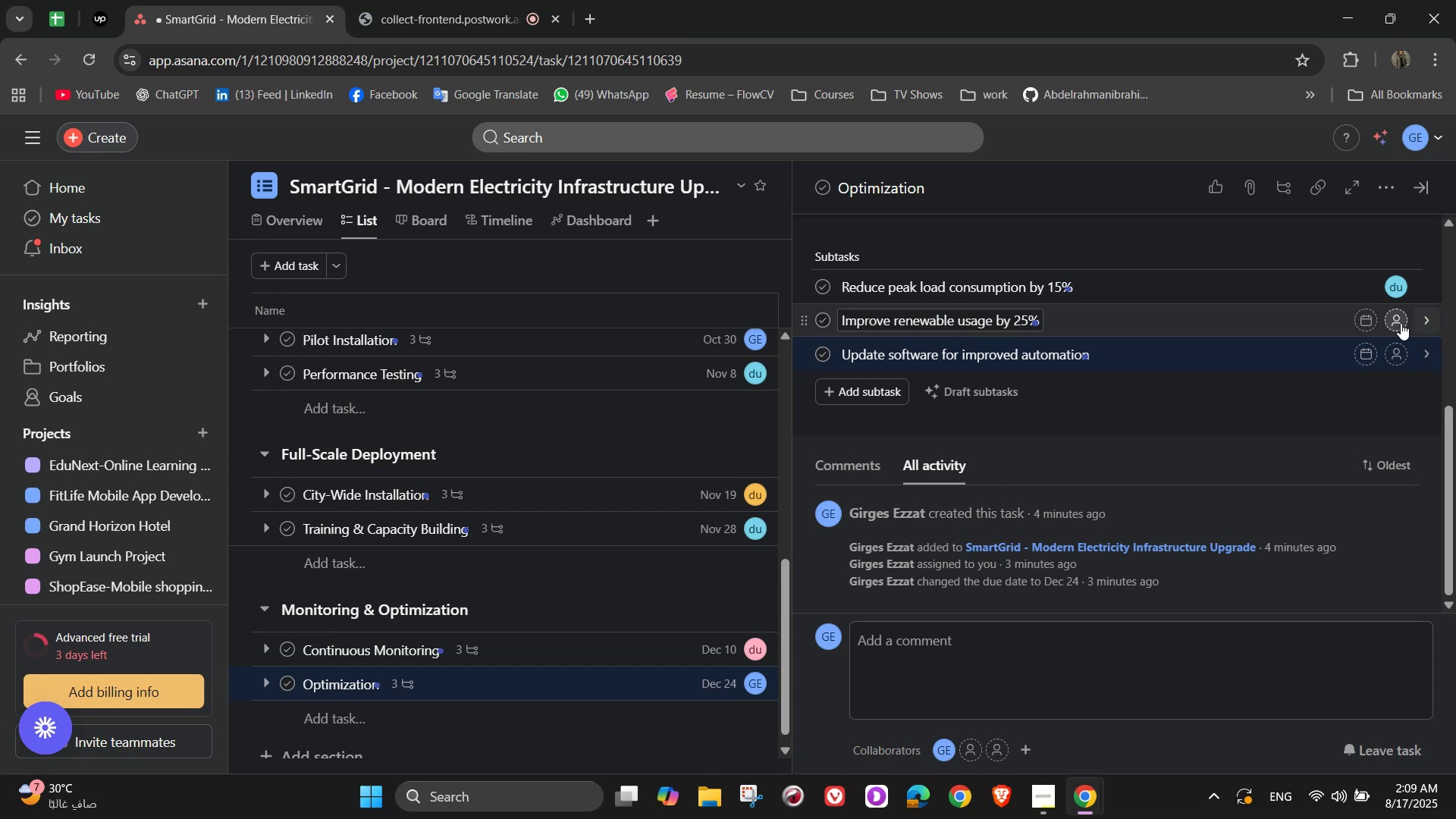 
left_click([1393, 325])
 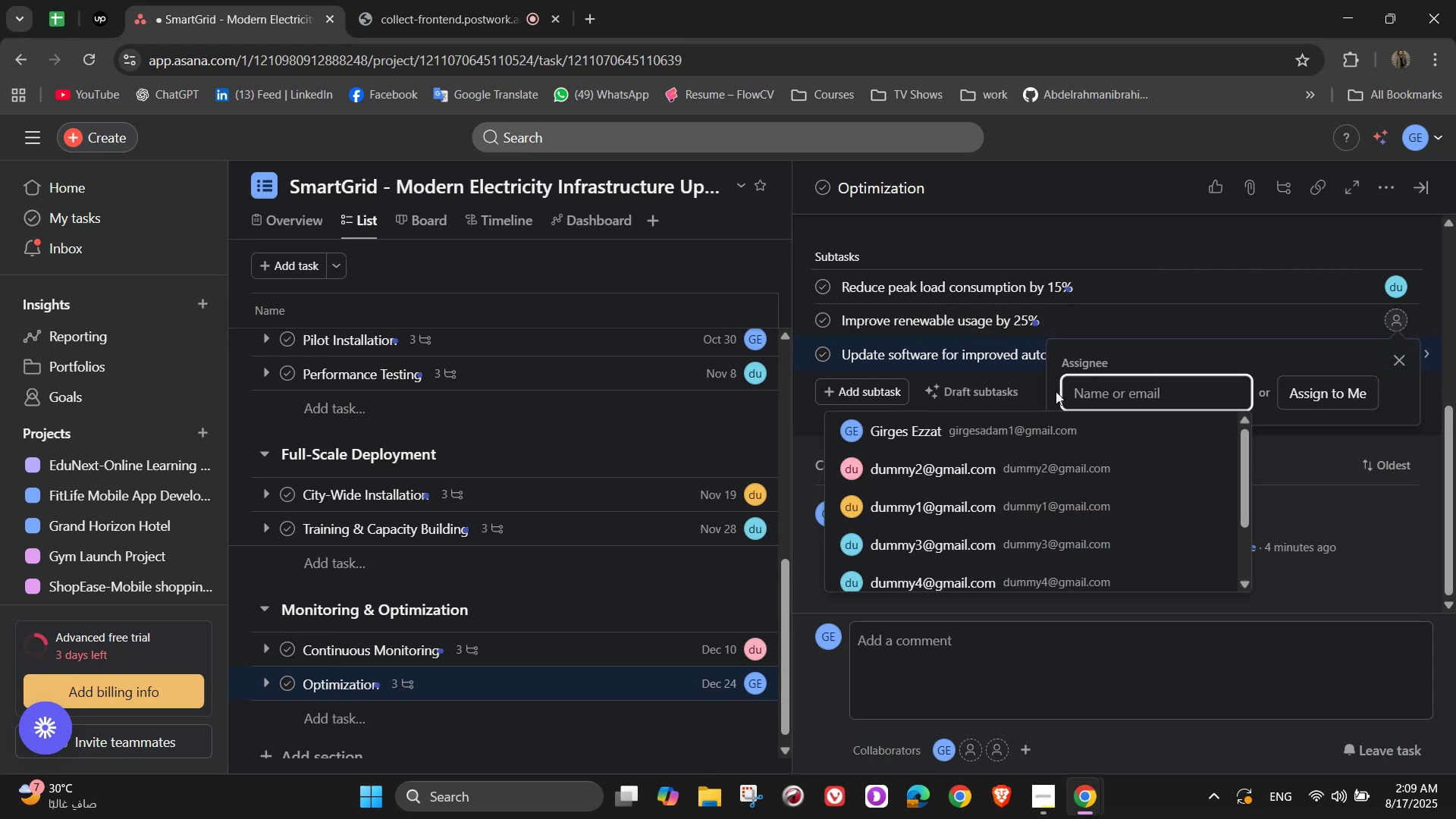 
left_click([1006, 430])
 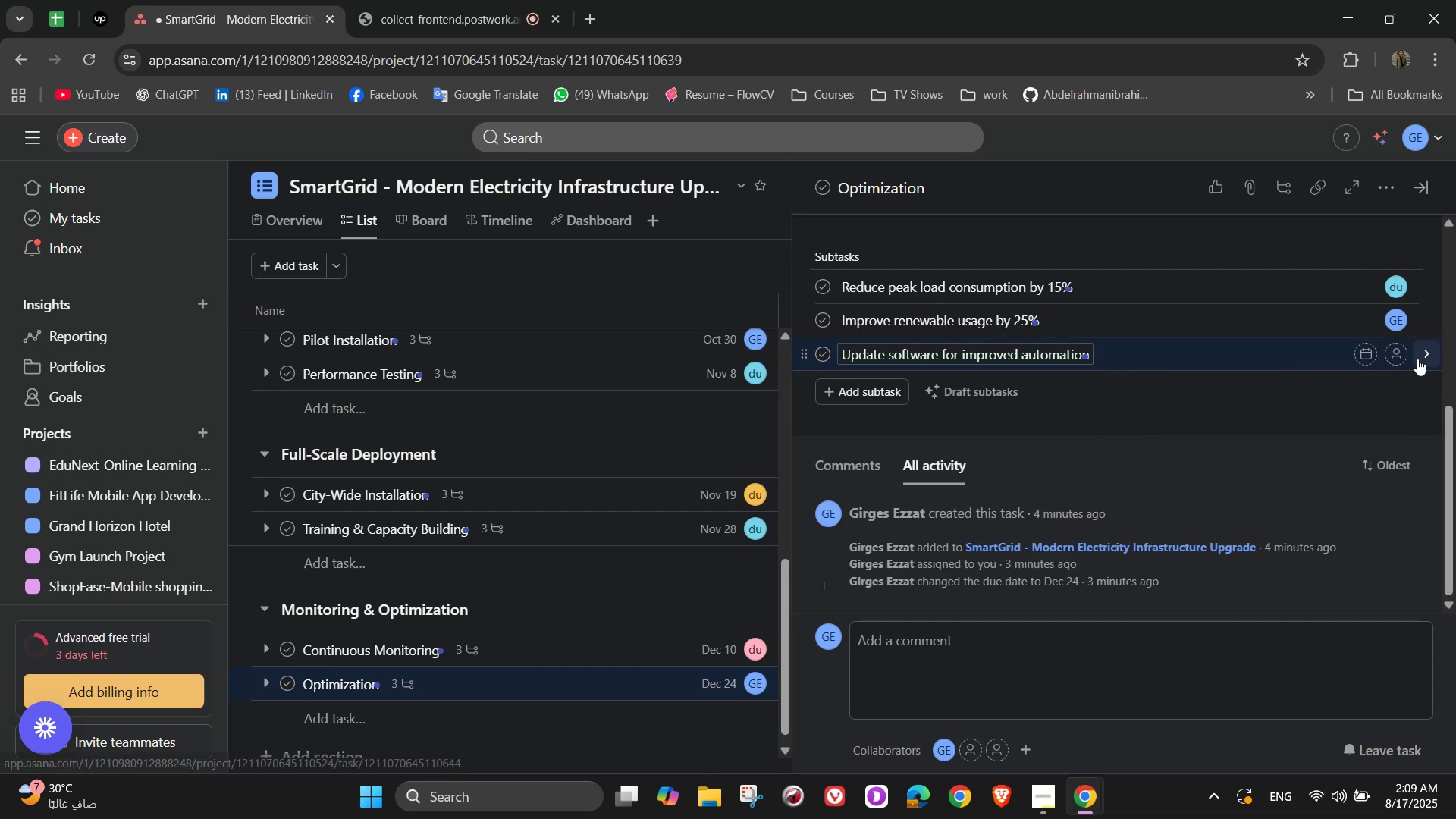 
left_click([1400, 358])
 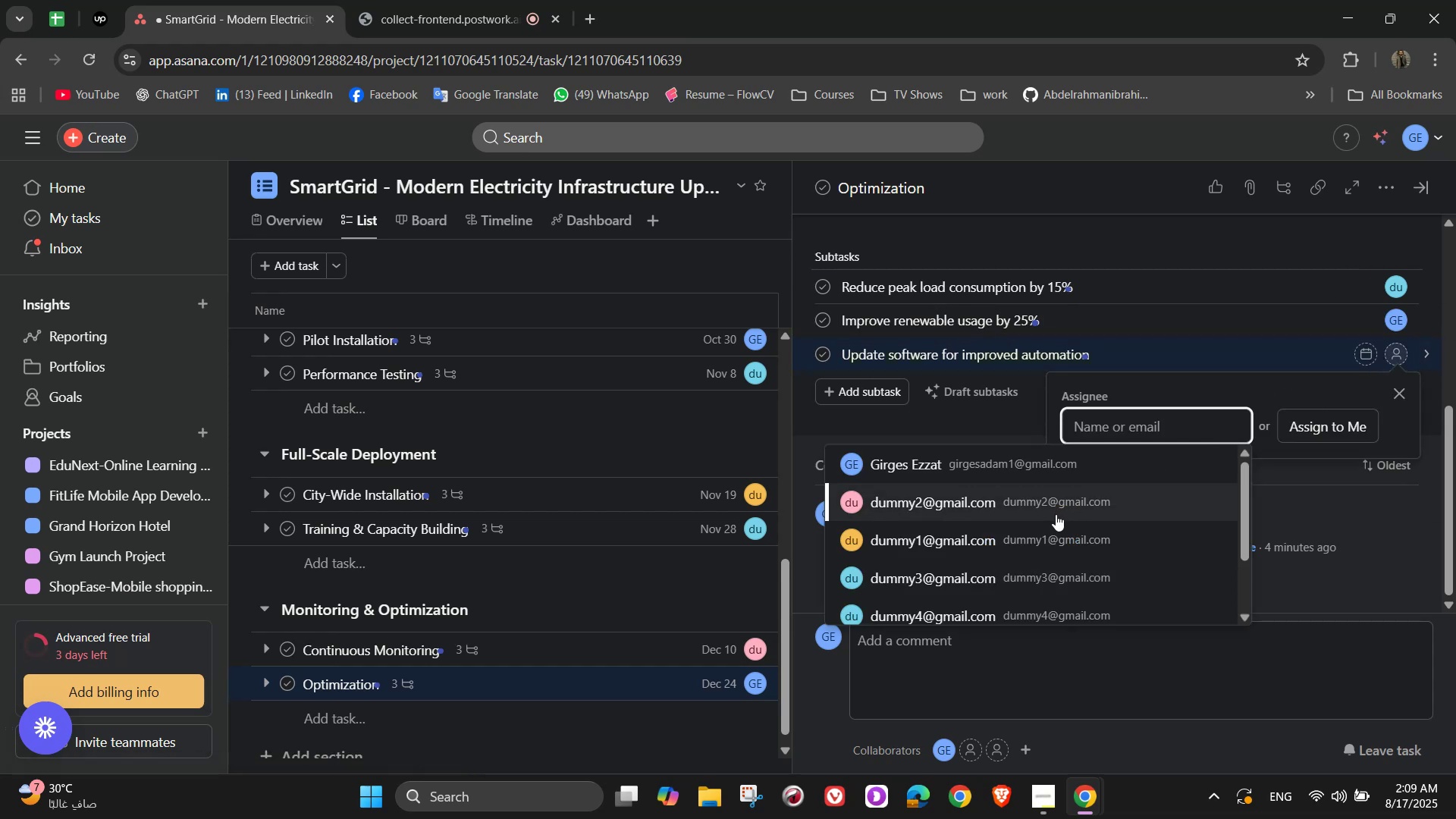 
left_click([1056, 514])
 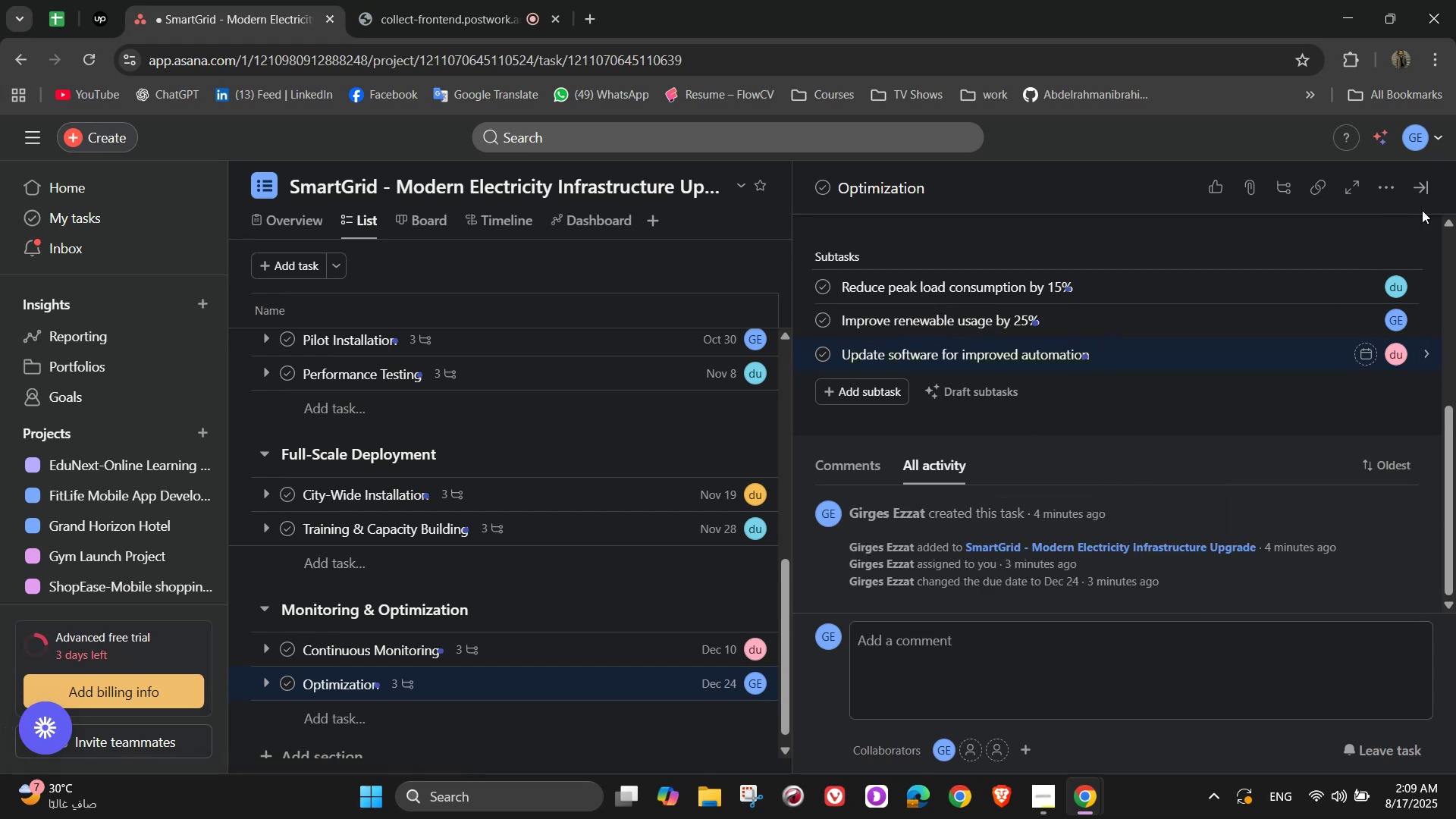 
left_click([1423, 197])
 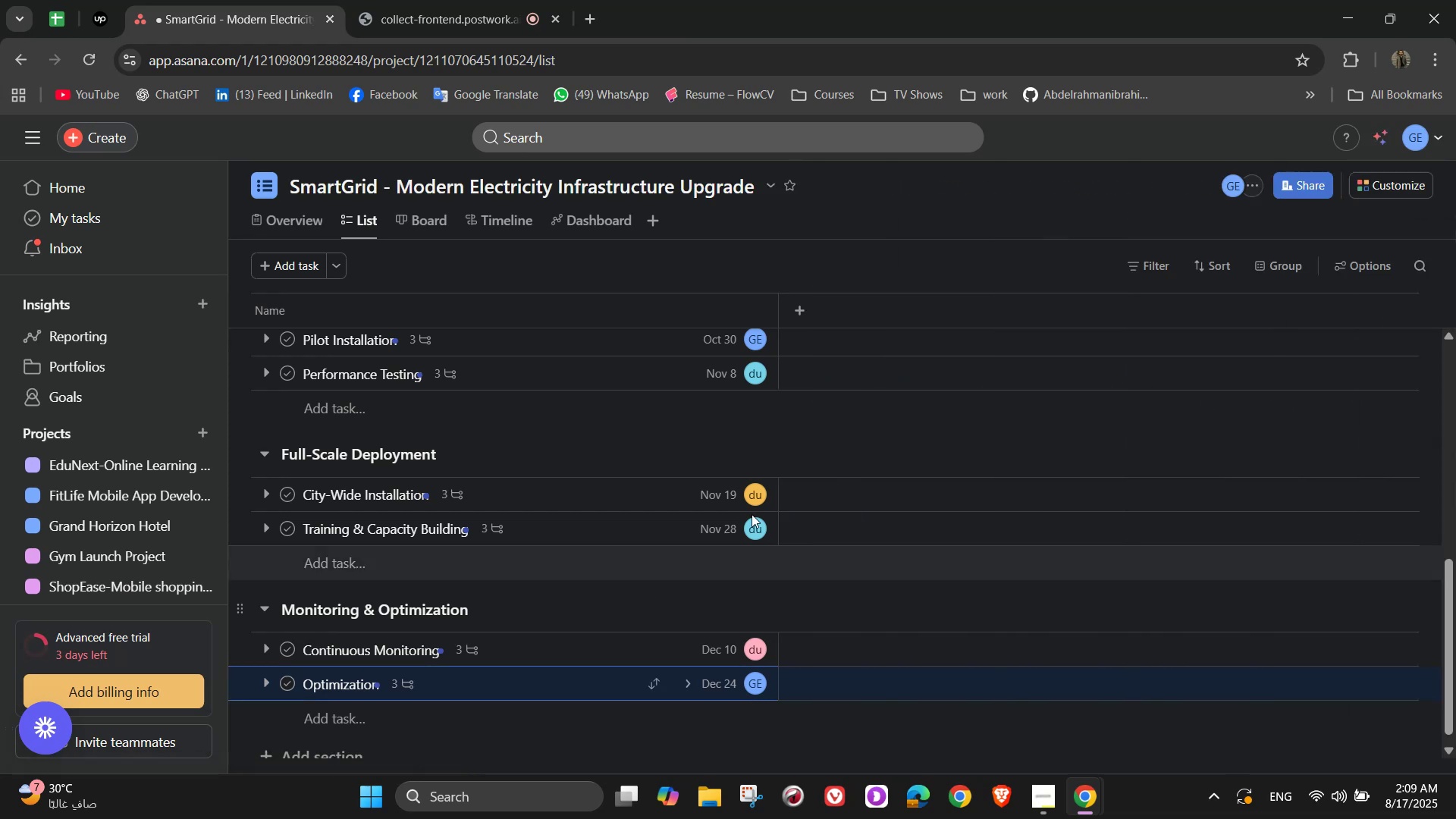 
scroll: coordinate [908, 503], scroll_direction: down, amount: 5.0
 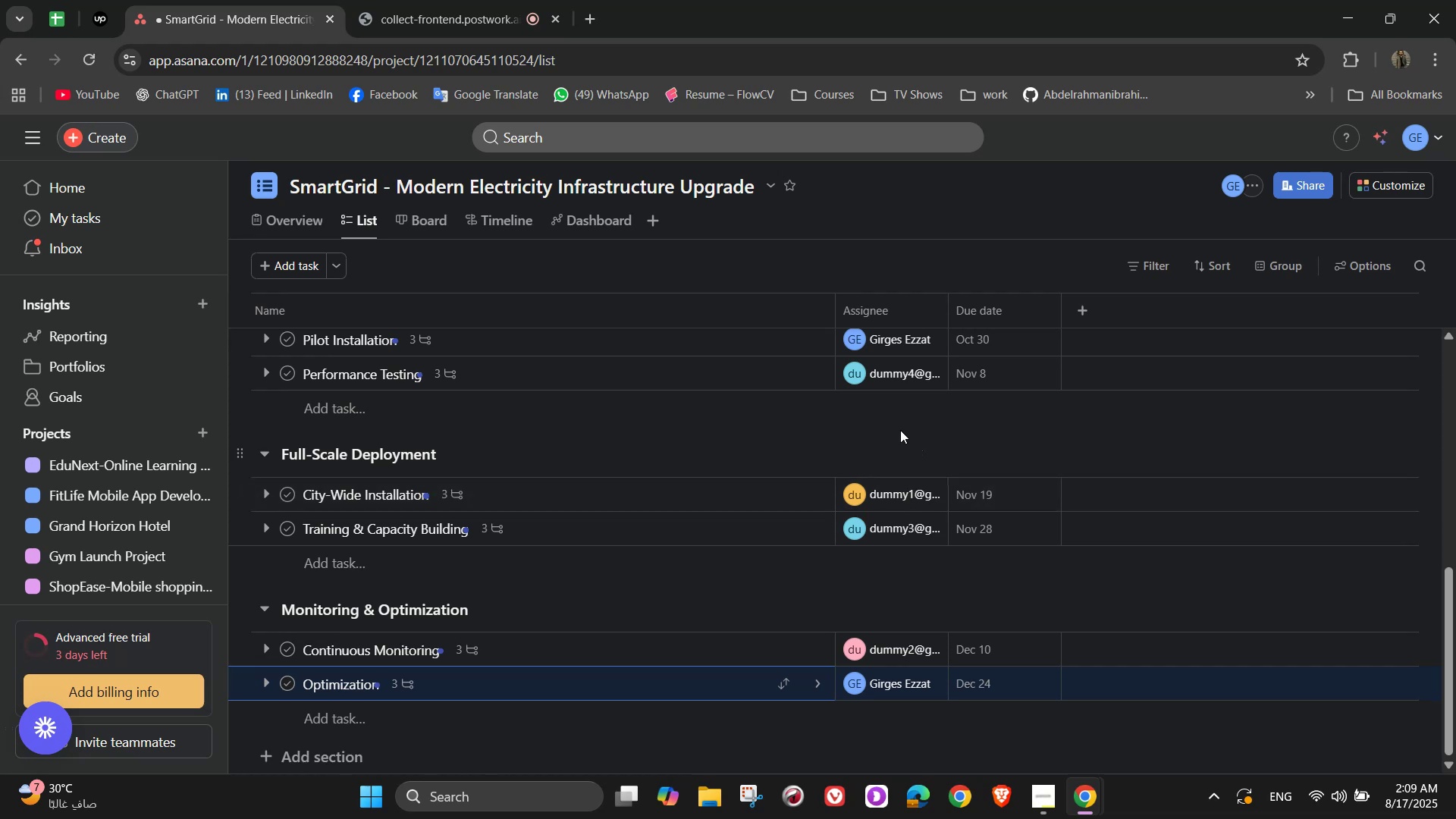 
wait(6.7)
 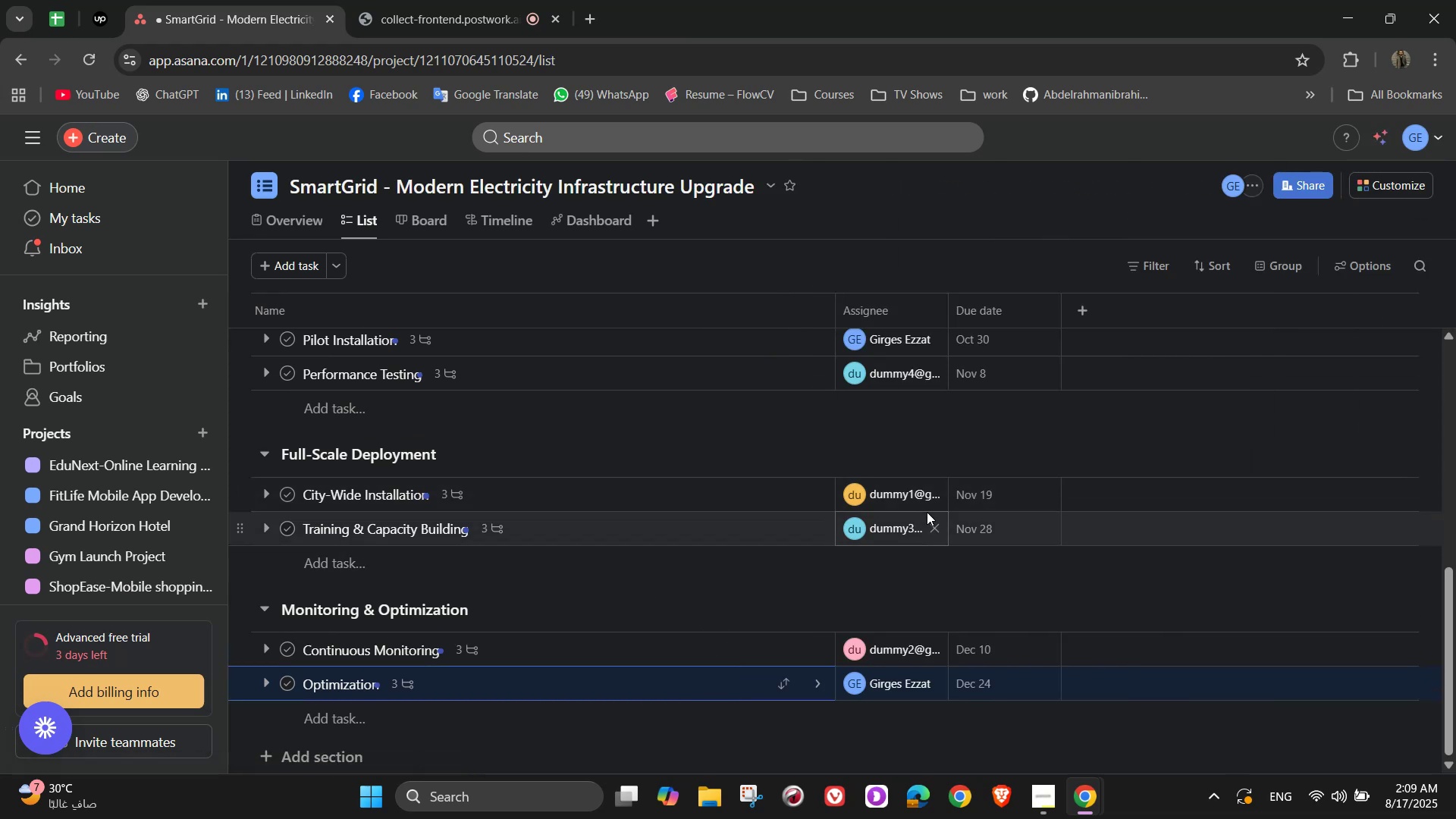 
left_click([306, 211])
 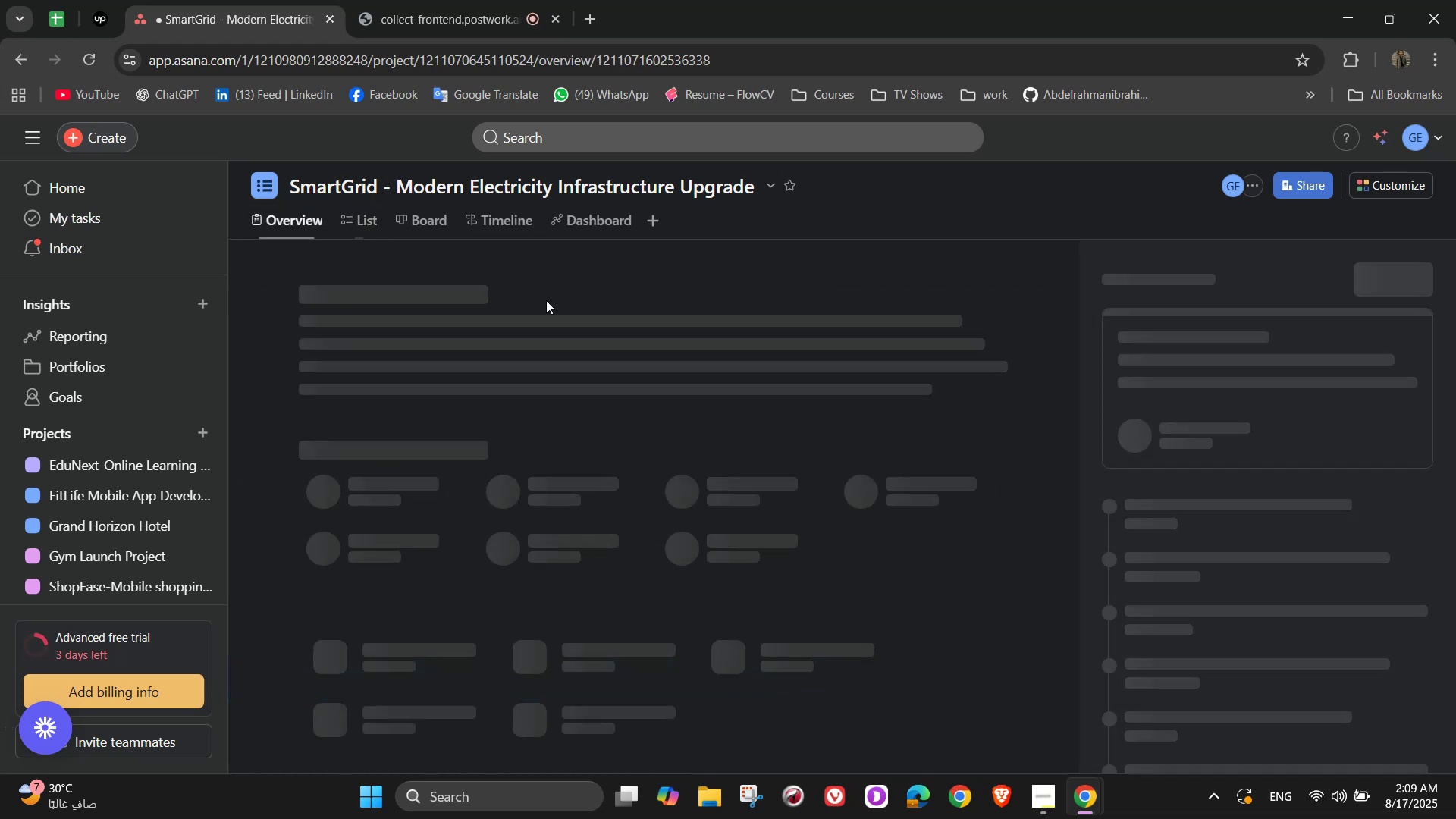 
scroll: coordinate [578, 438], scroll_direction: down, amount: 19.0
 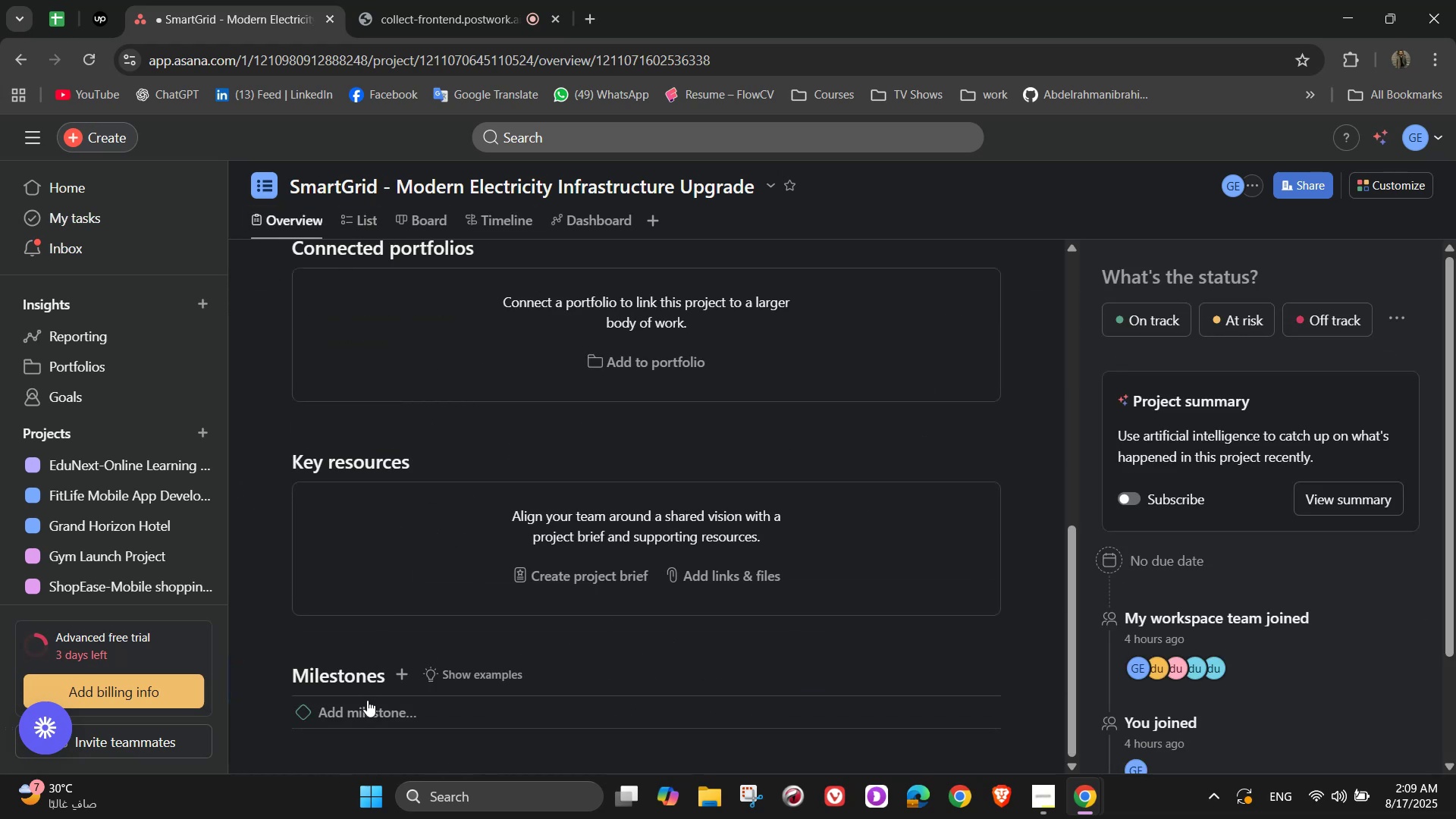 
left_click([370, 701])
 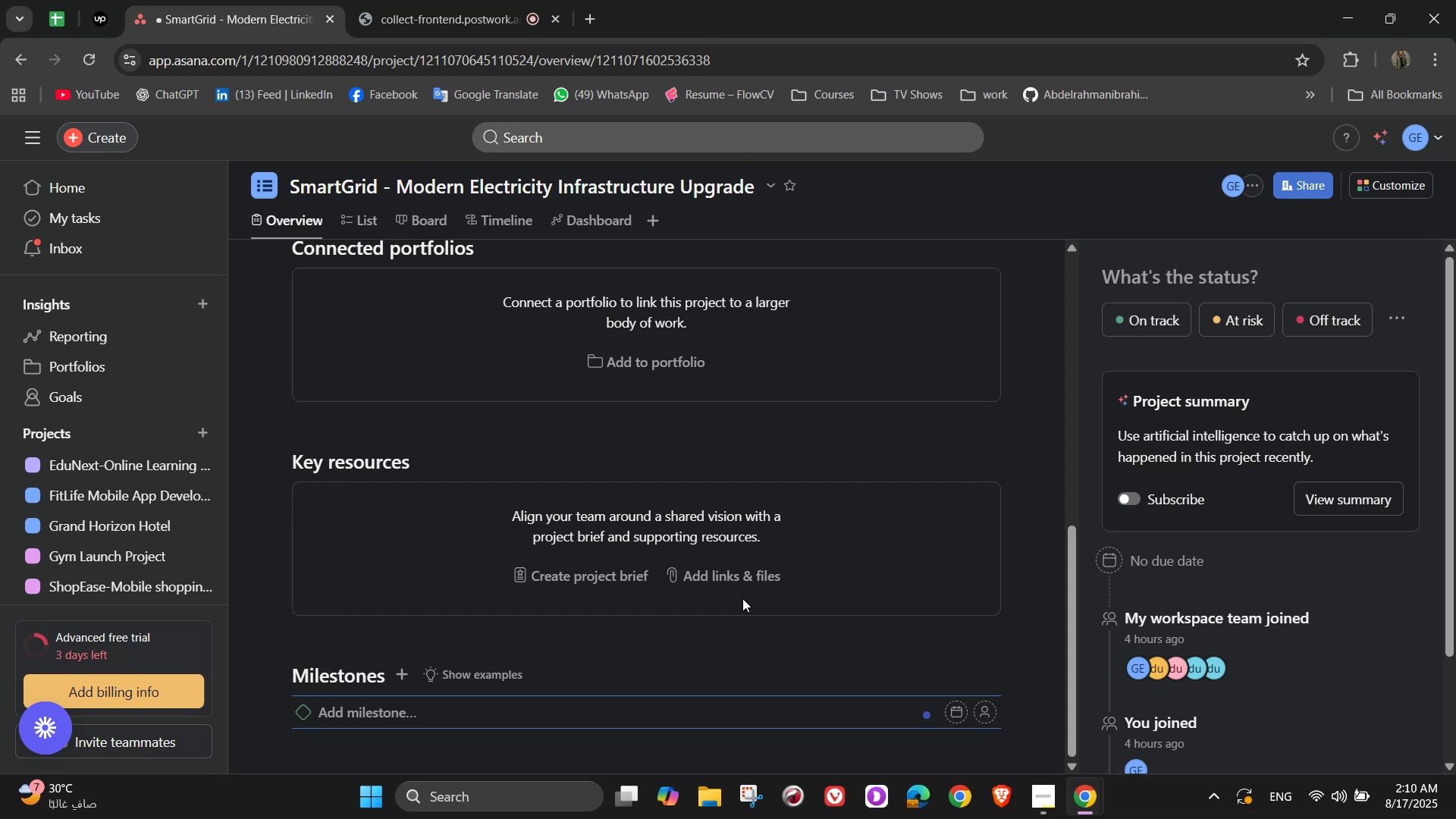 
wait(30.74)
 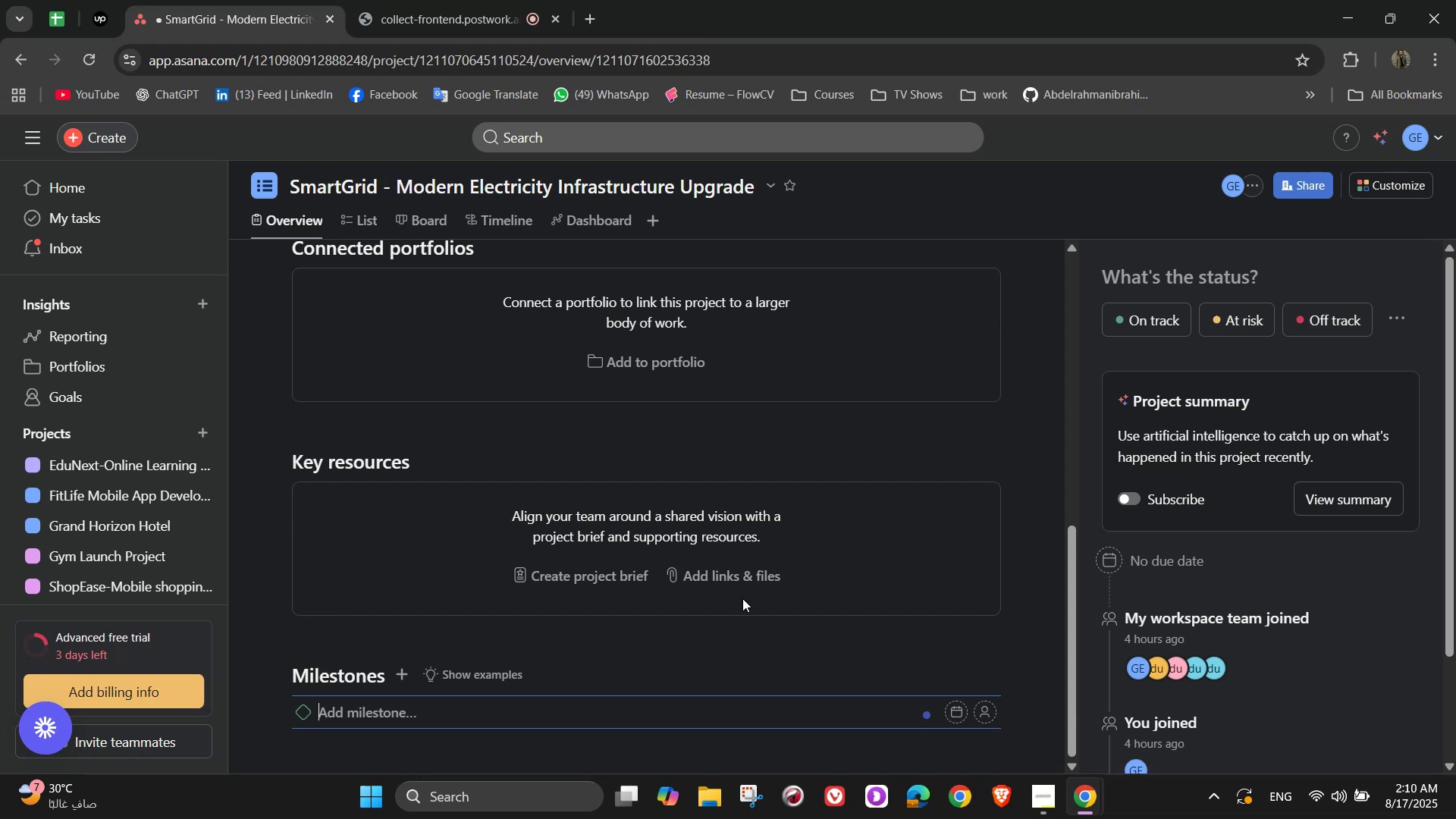 
type(Initial Feasibility )
 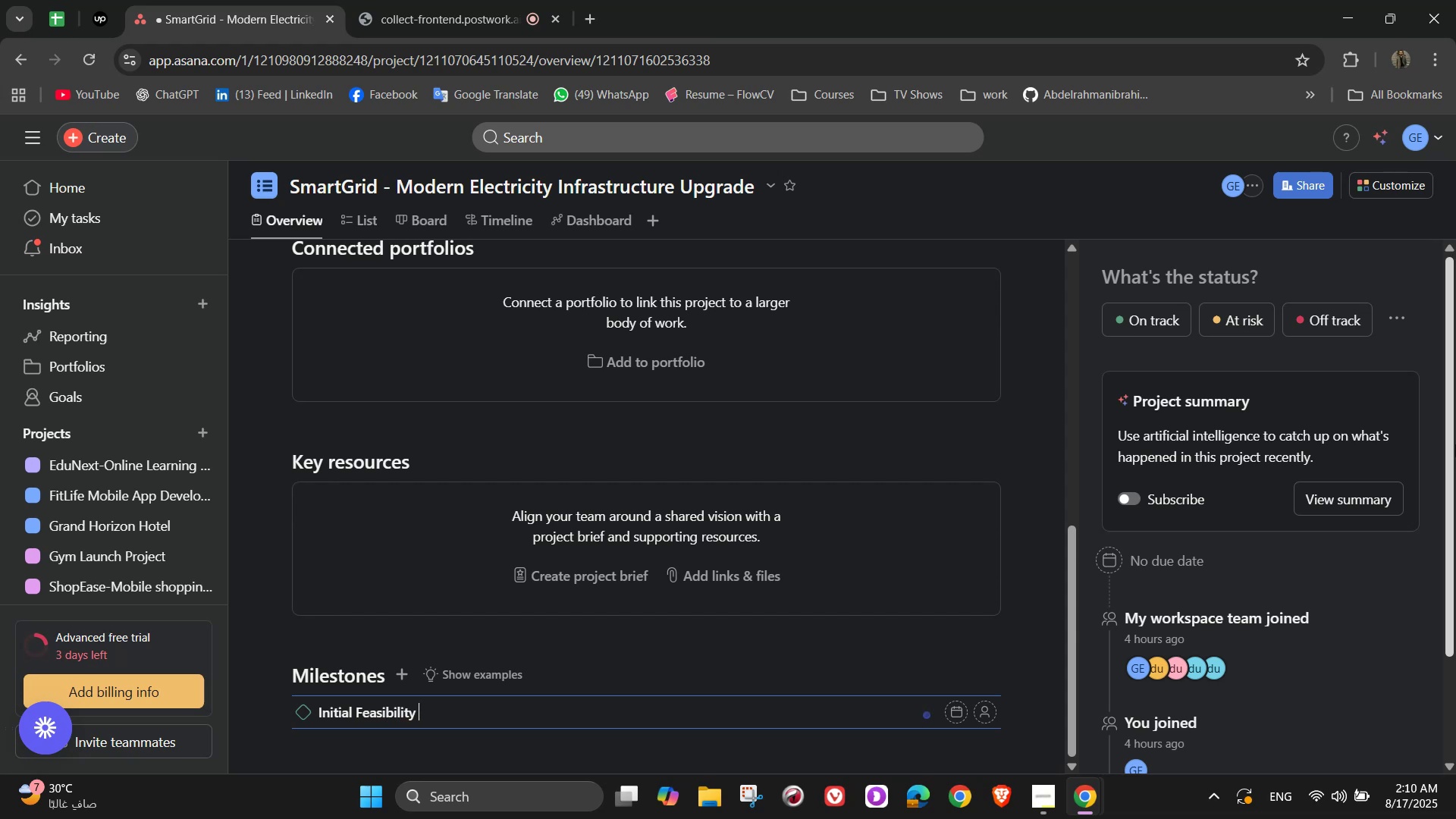 
wait(21.46)
 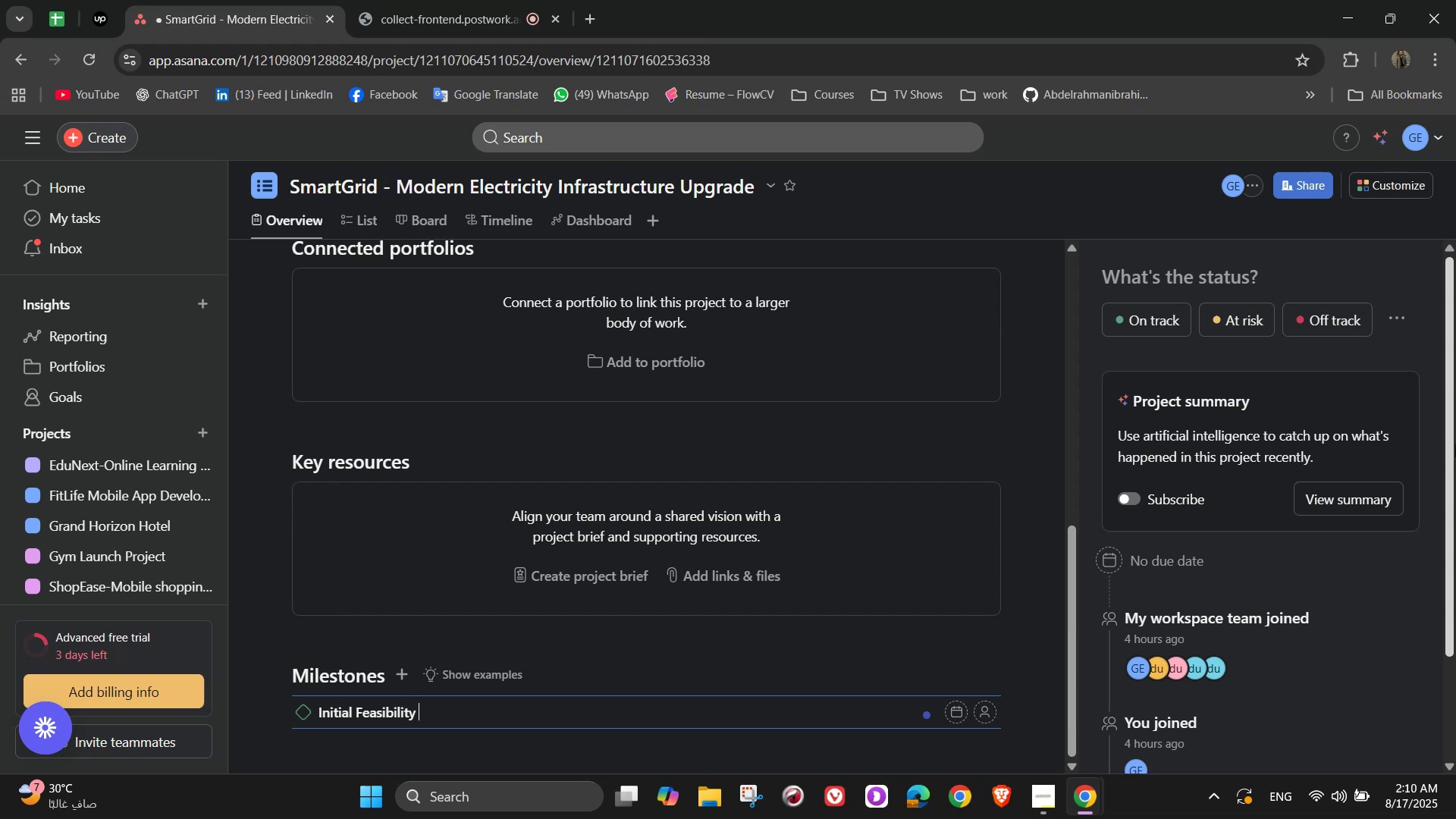 
type(Study Completed)
 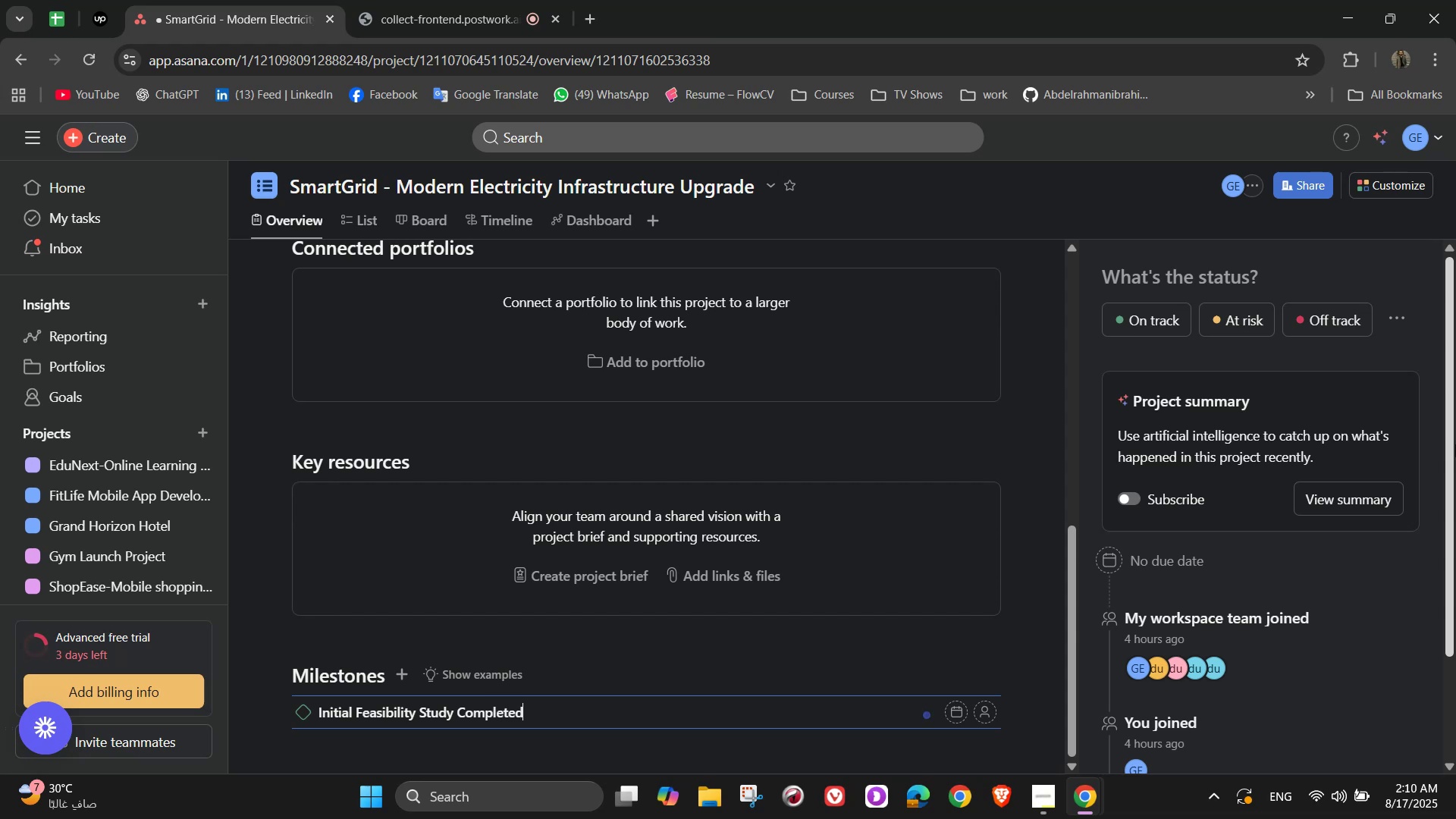 
left_click([500, 0])
 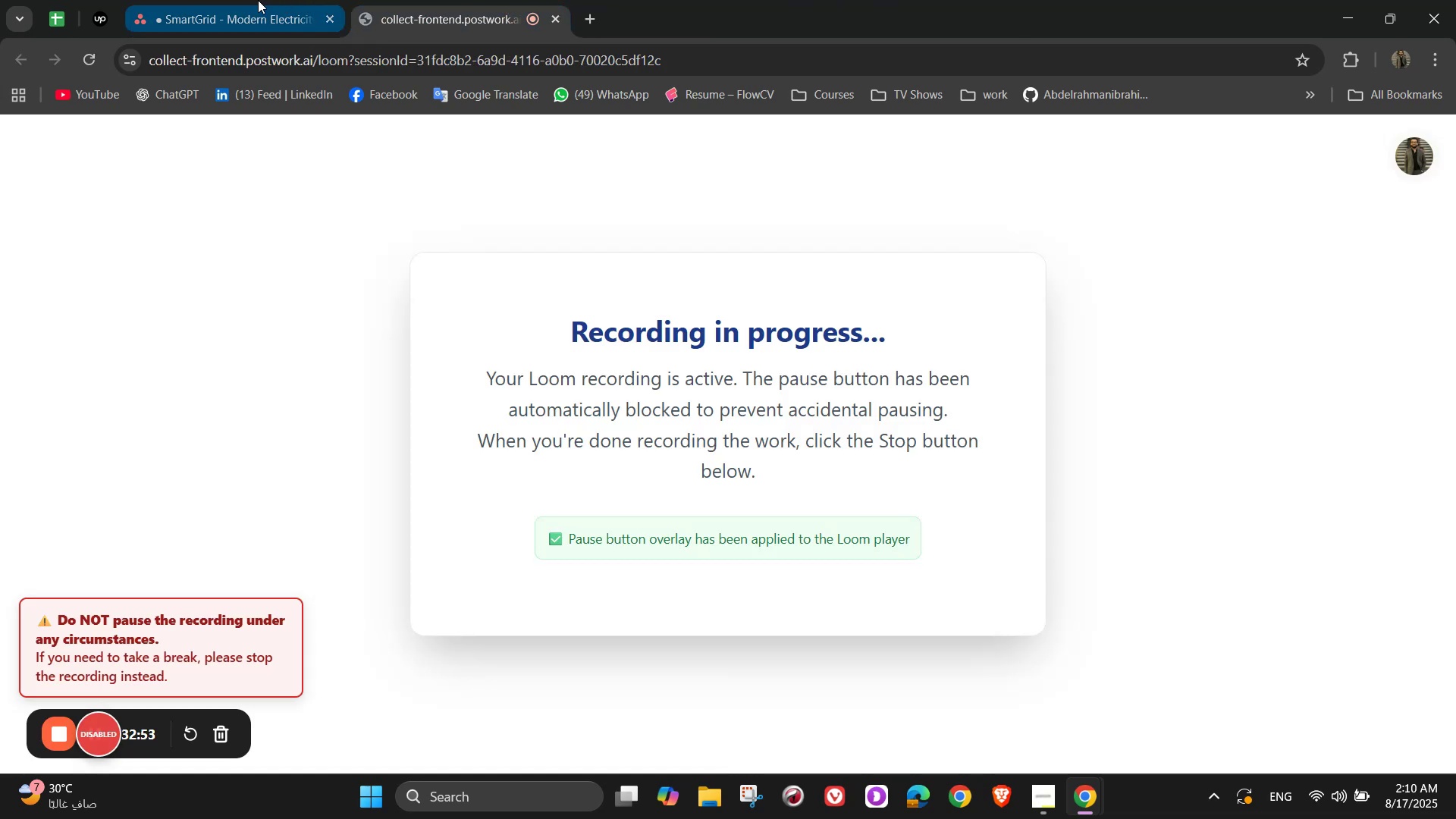 
left_click([235, 0])
 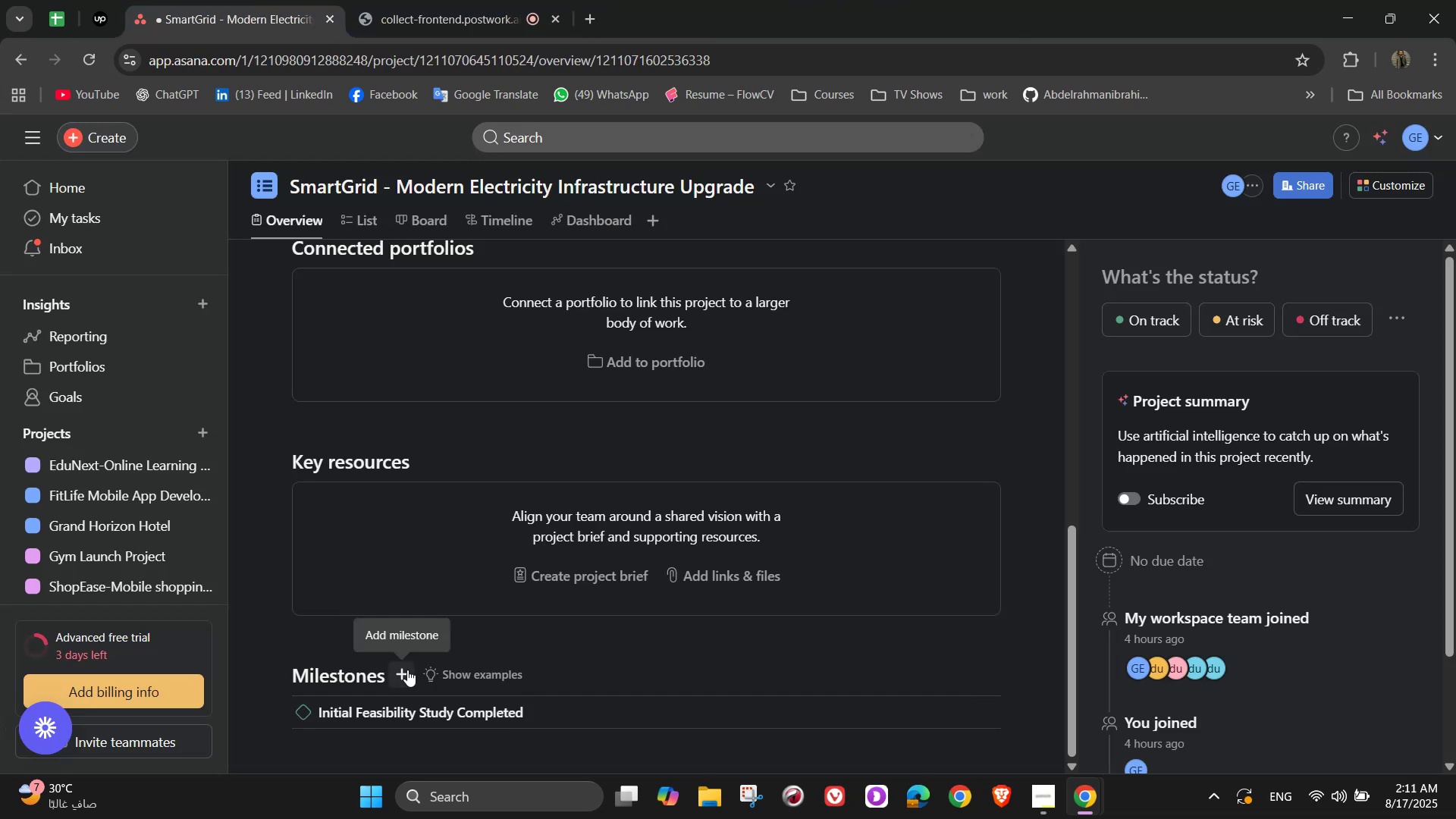 
left_click([408, 669])
 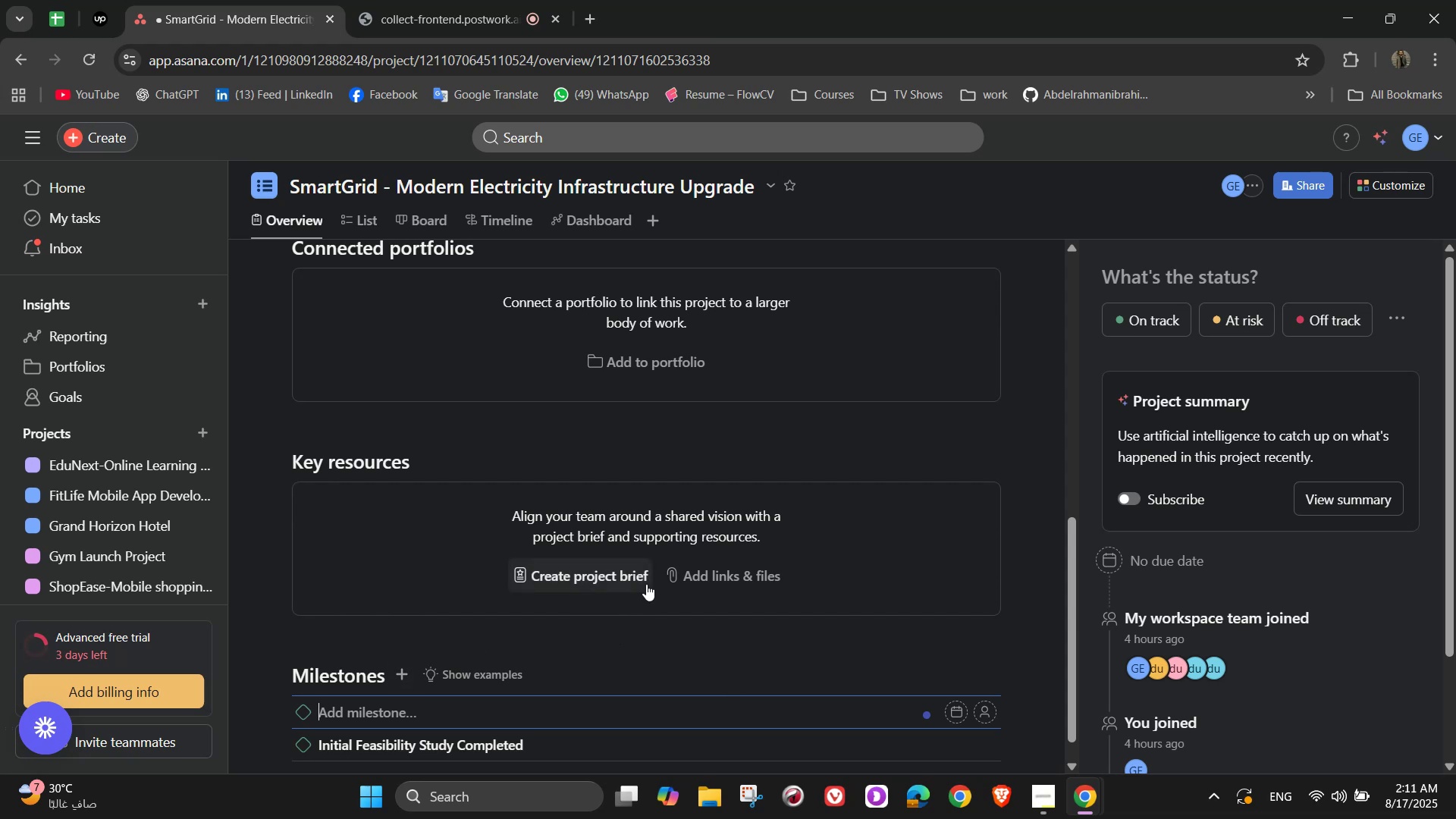 
type(Smart Grid Design Approved)
 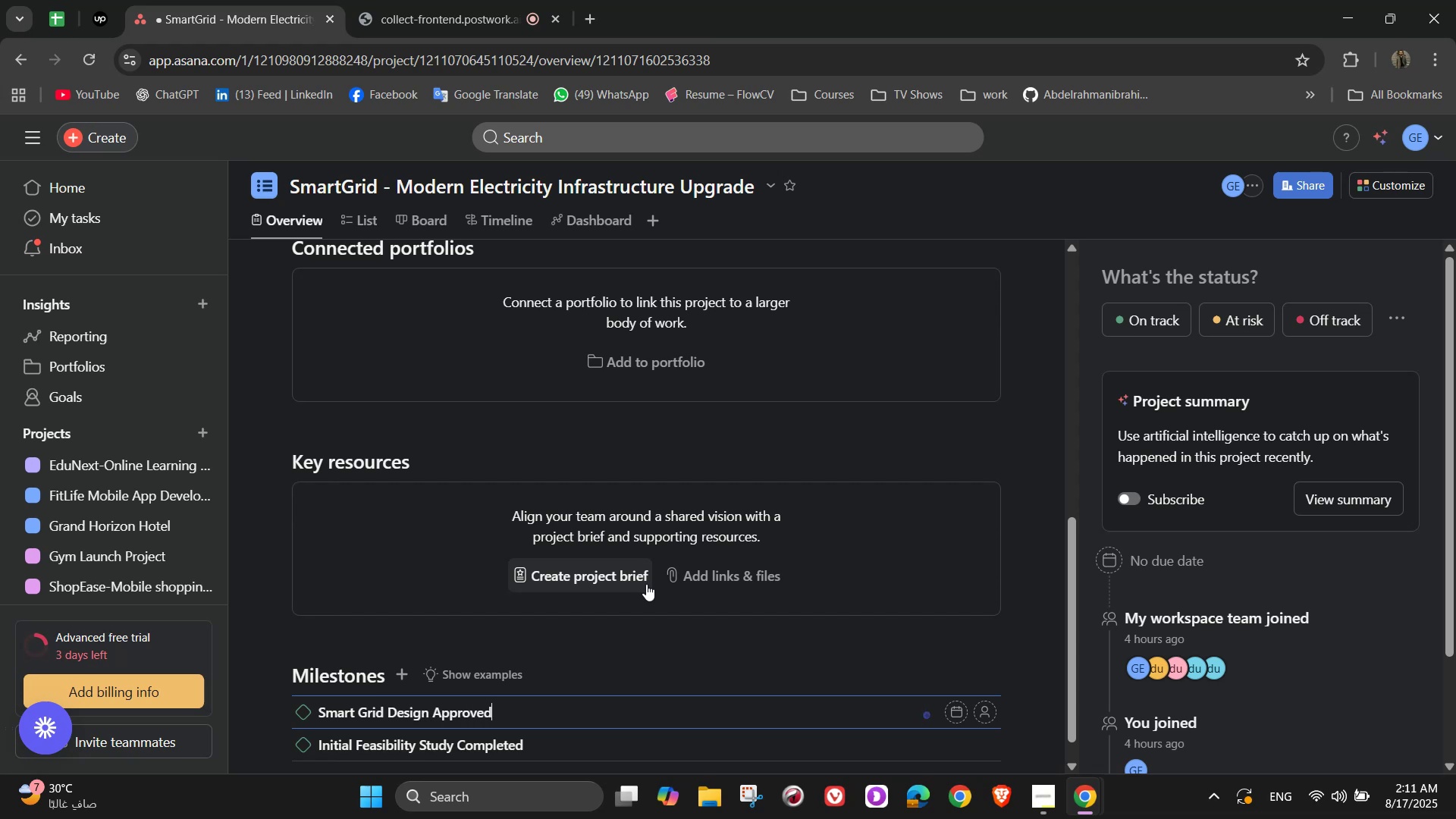 
key(Enter)
 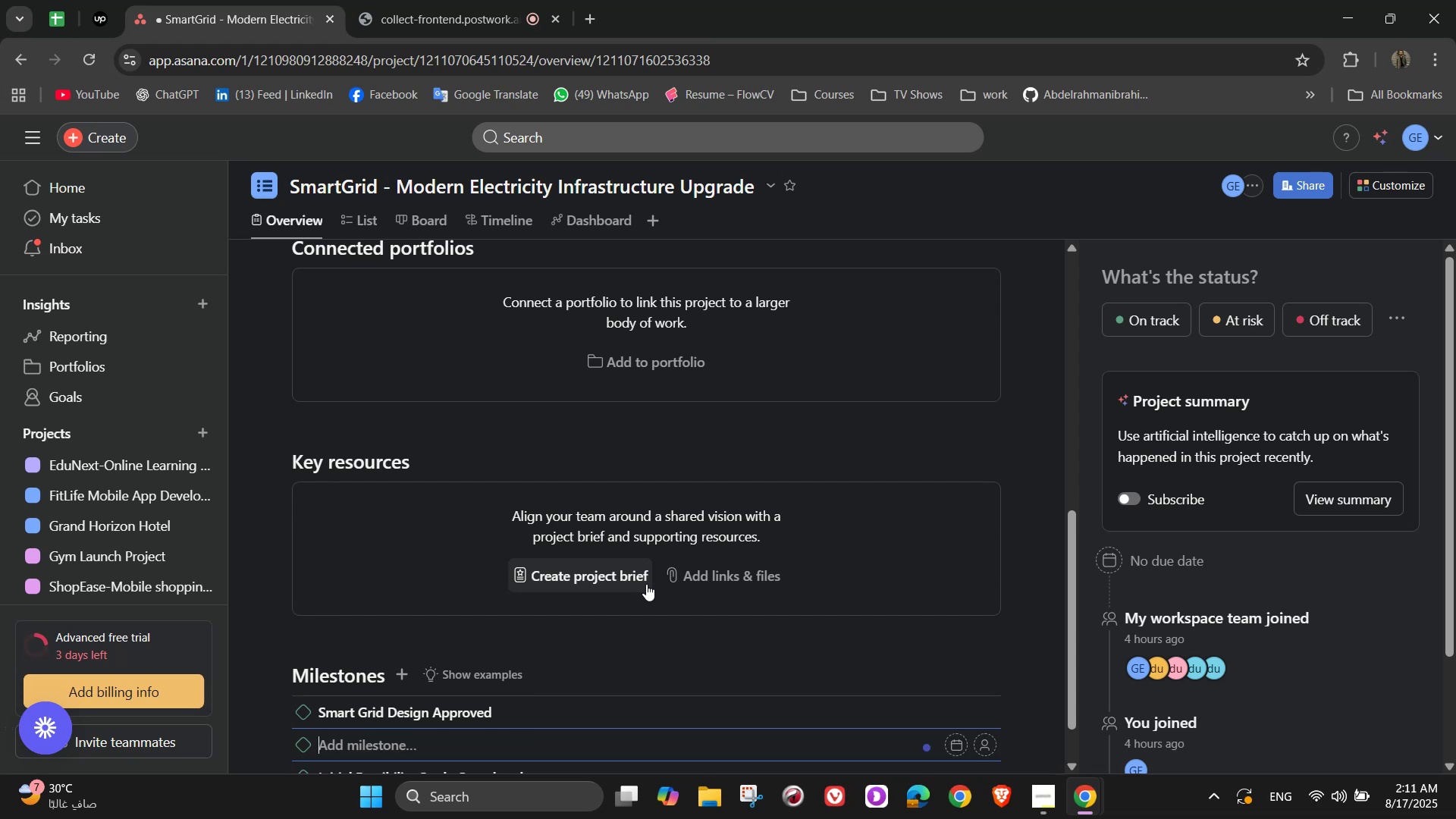 
key(Backspace)
 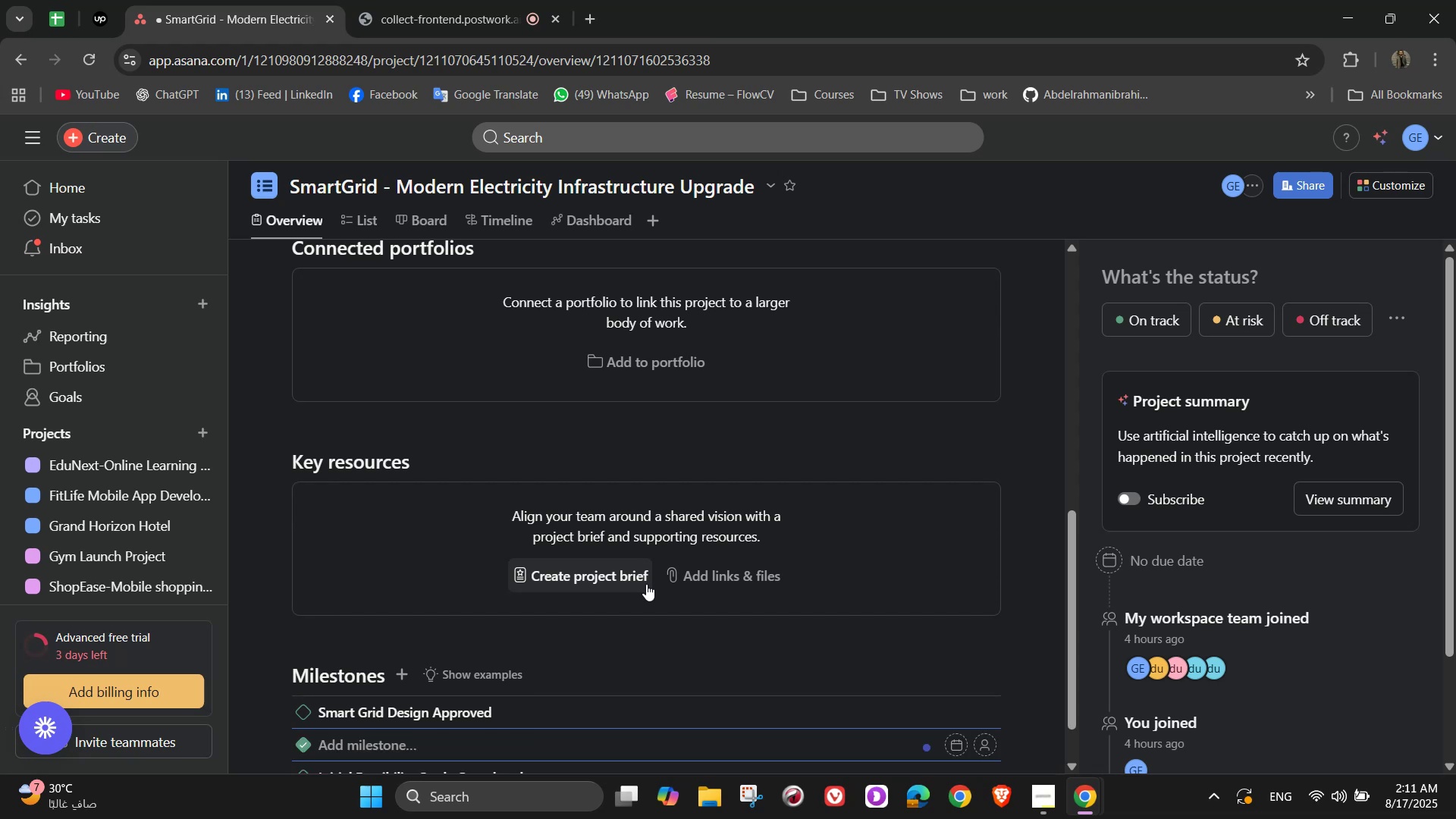 
key(Backspace)
 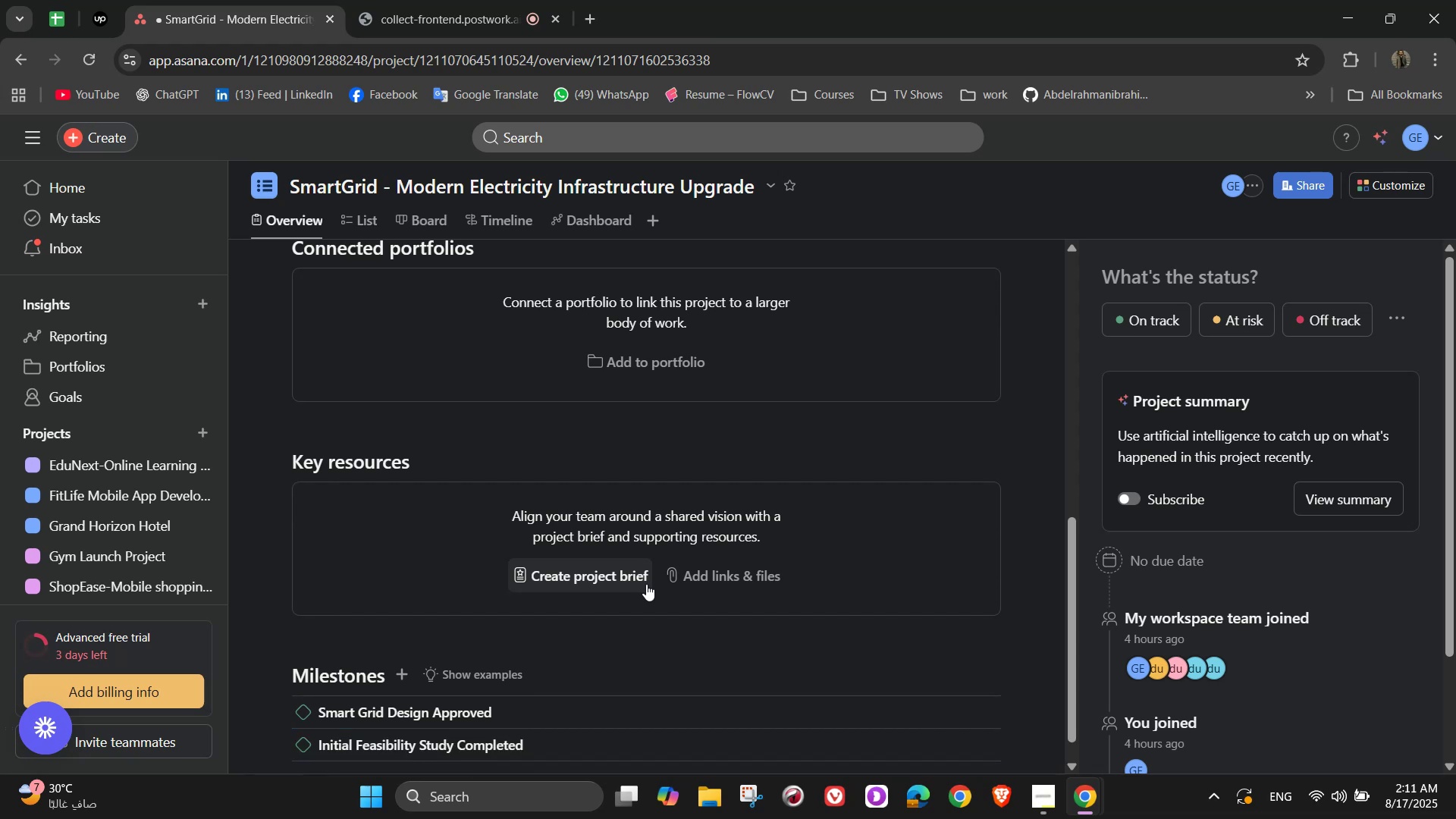 
key(Backspace)
 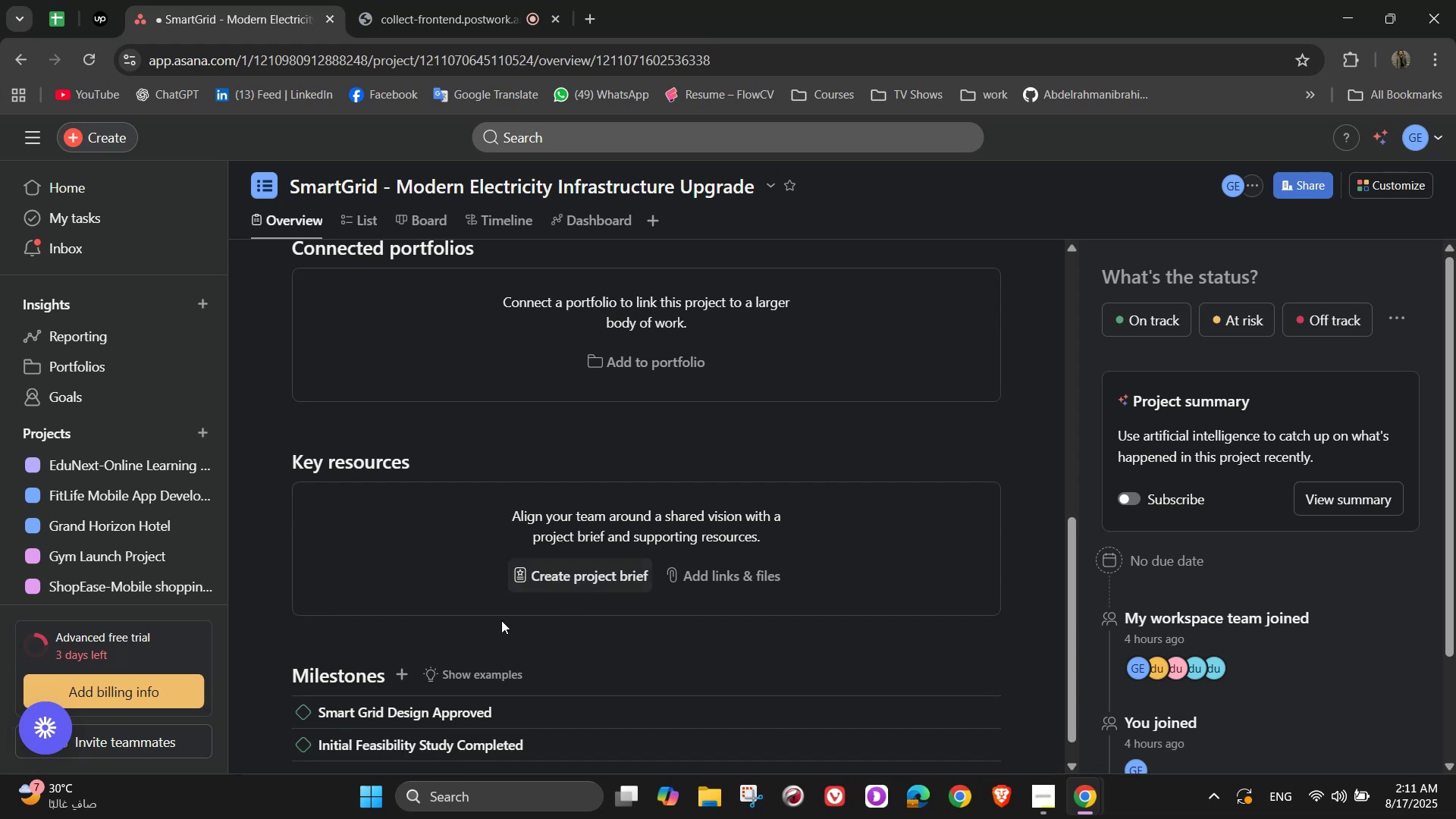 
left_click_drag(start_coordinate=[403, 661], to_coordinate=[403, 664])
 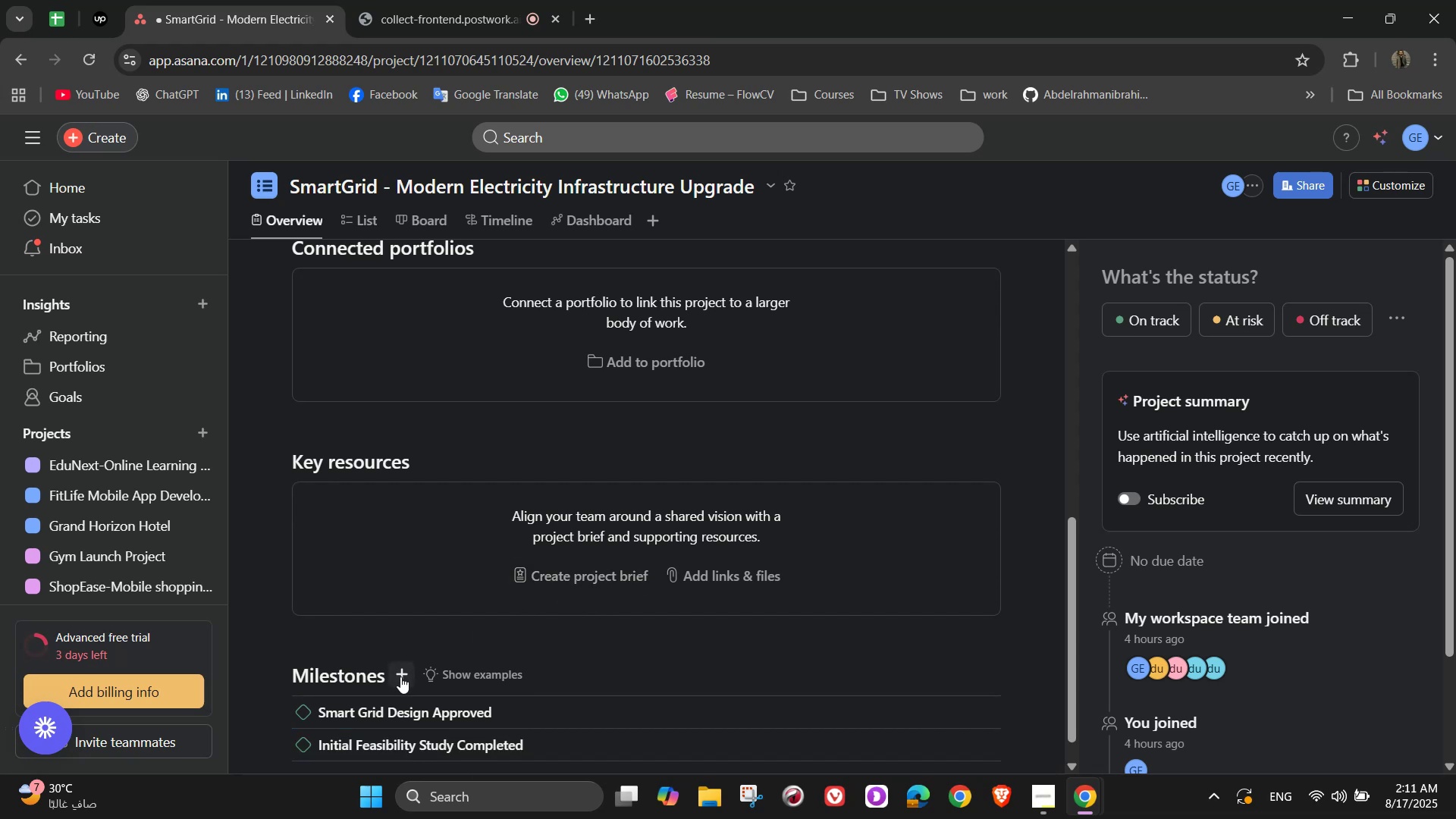 
double_click([400, 679])
 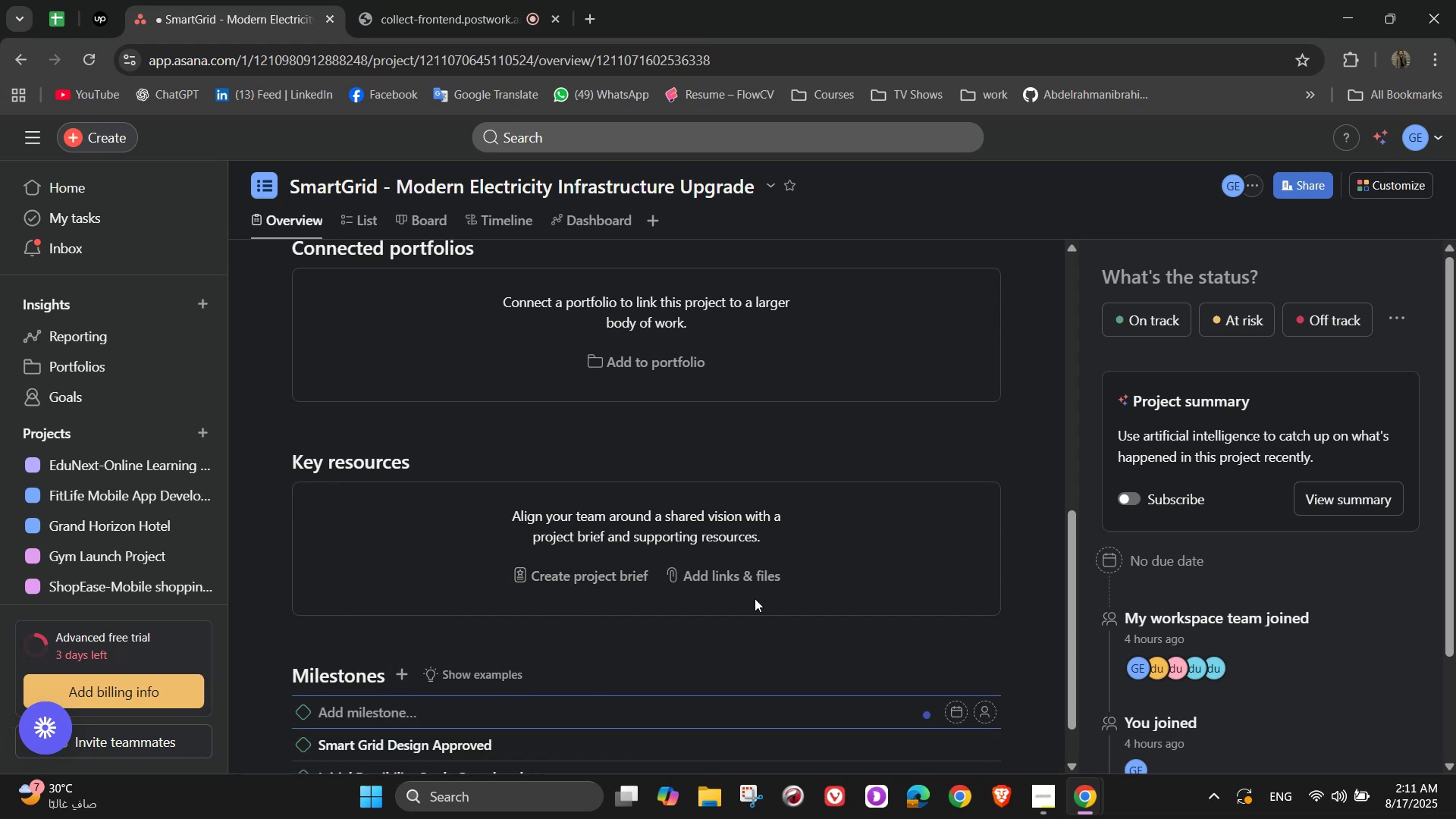 
type(Procurement & Vendor Selection)
 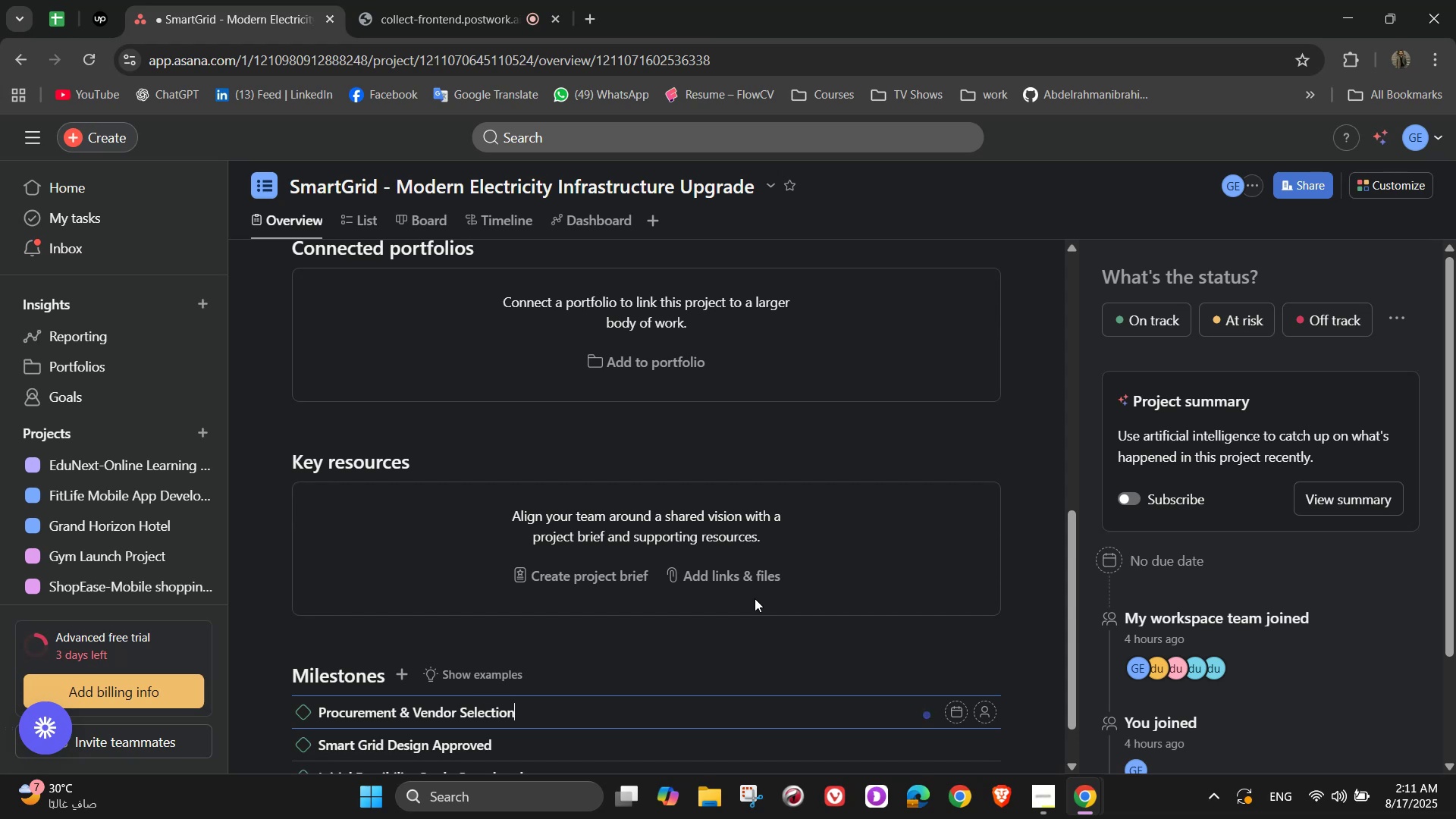 
left_click([397, 672])
 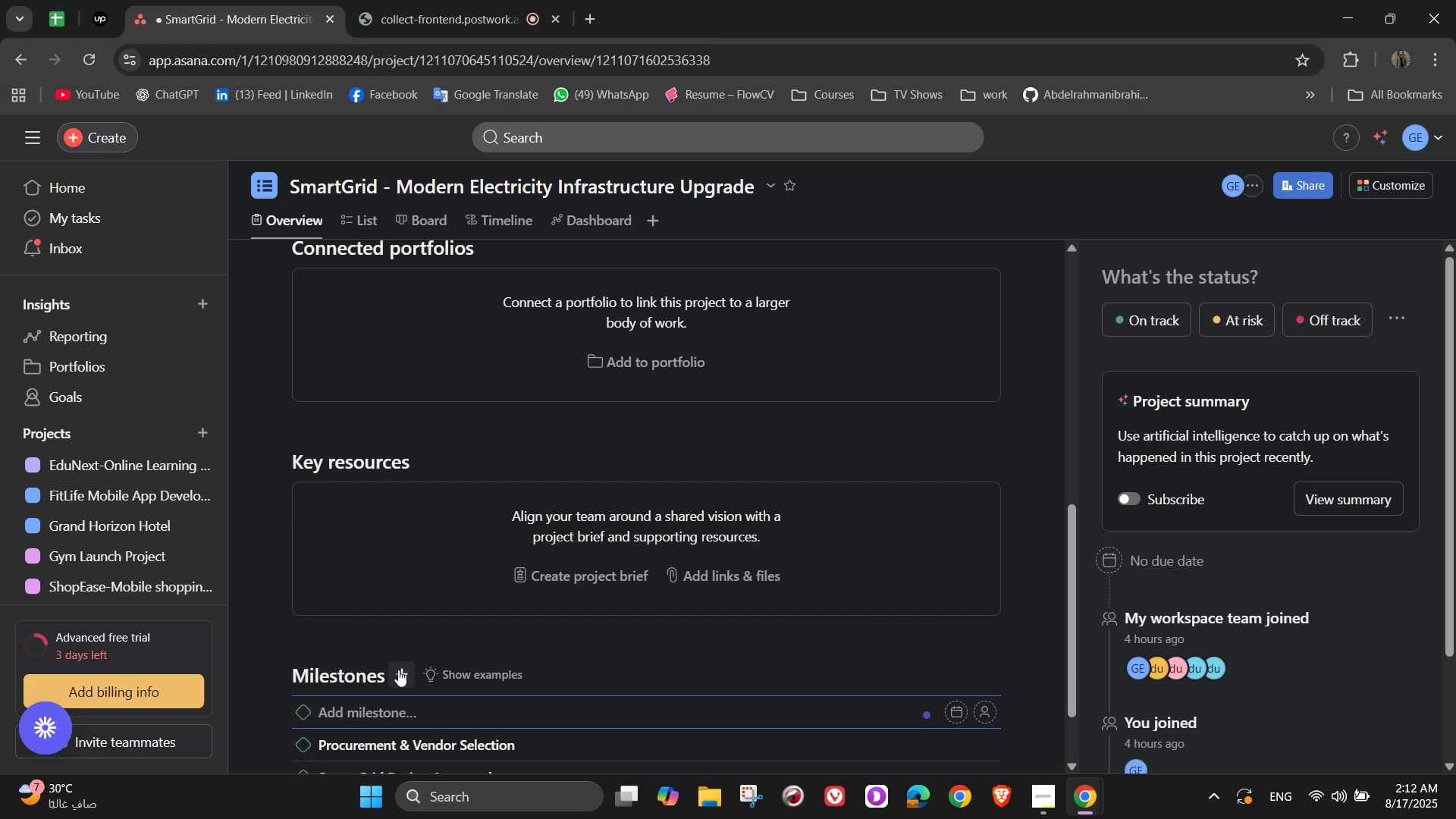 
wait(25.43)
 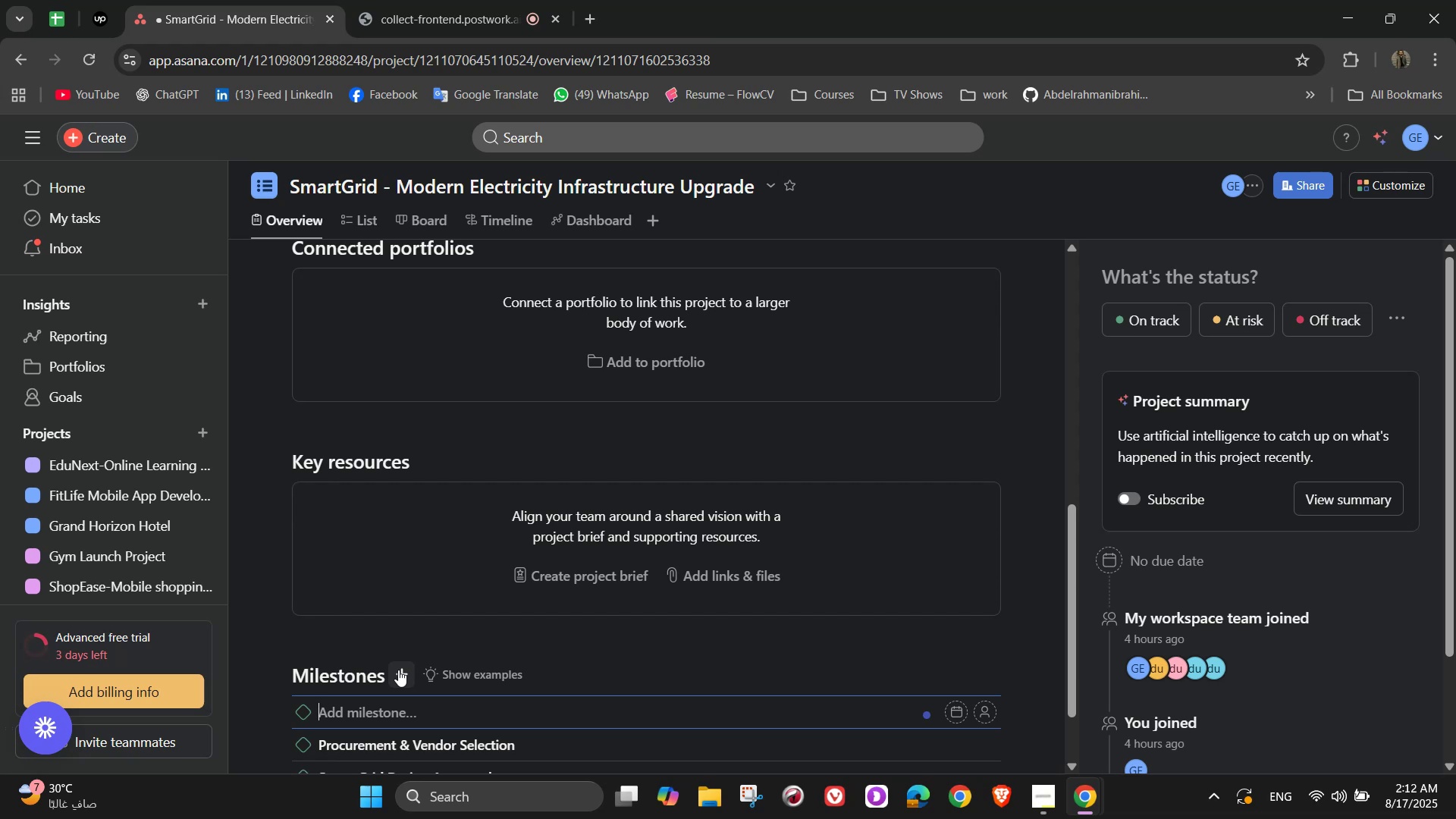 
type(Pilot )
 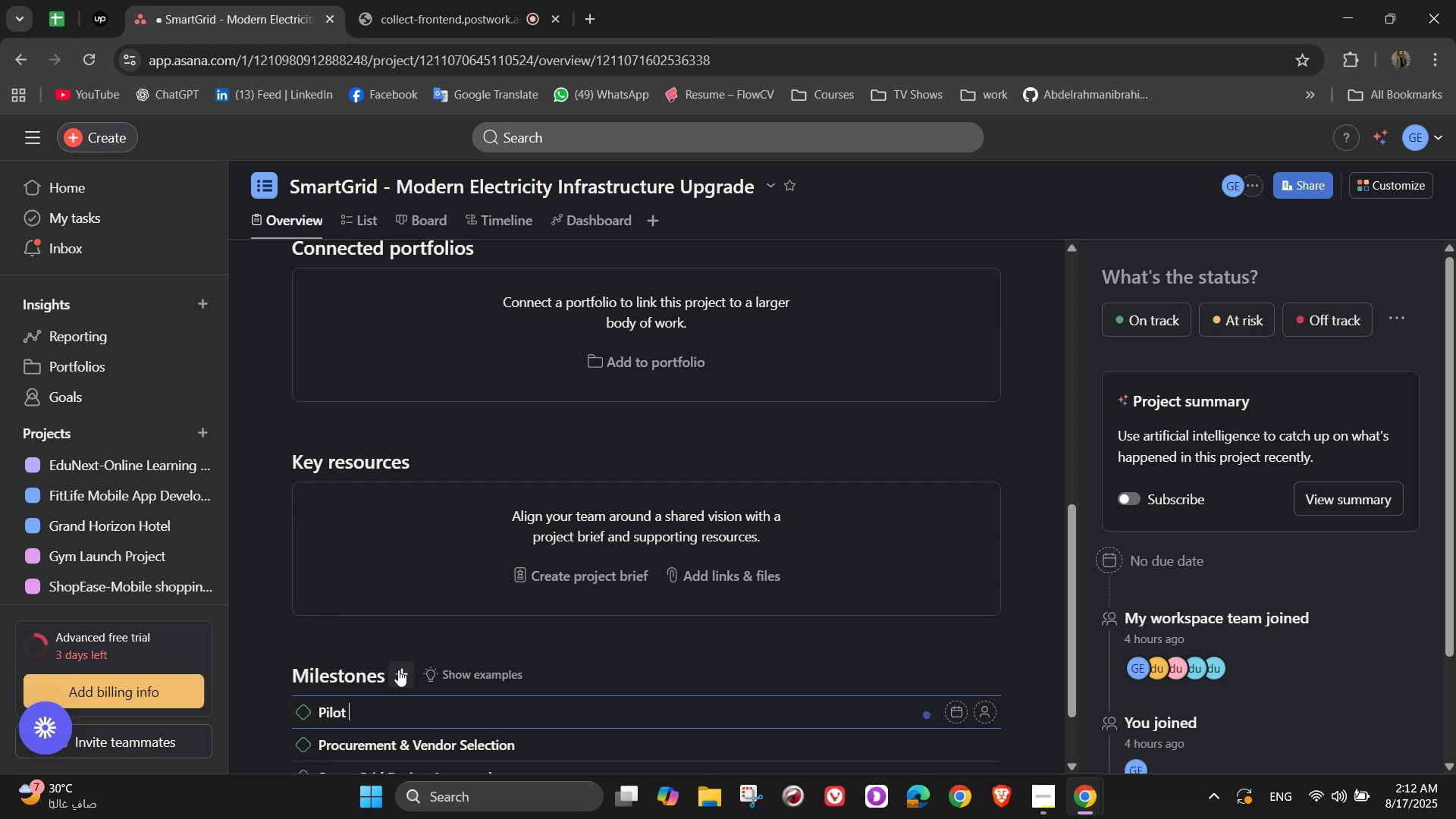 
key(Control+ControlLeft)
 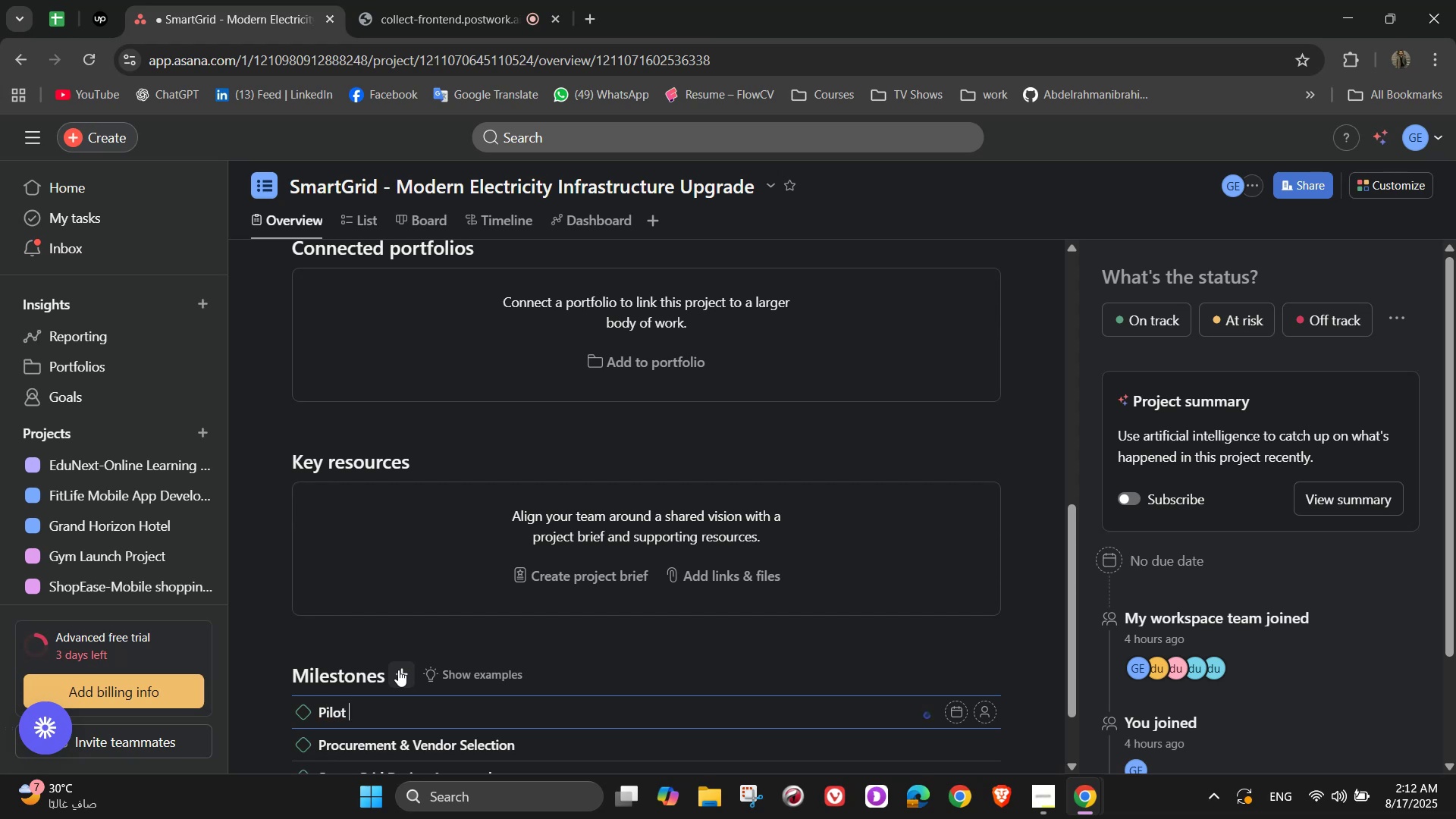 
type(Area Smart F)
key(Backspace)
type(Grid Deployed)
 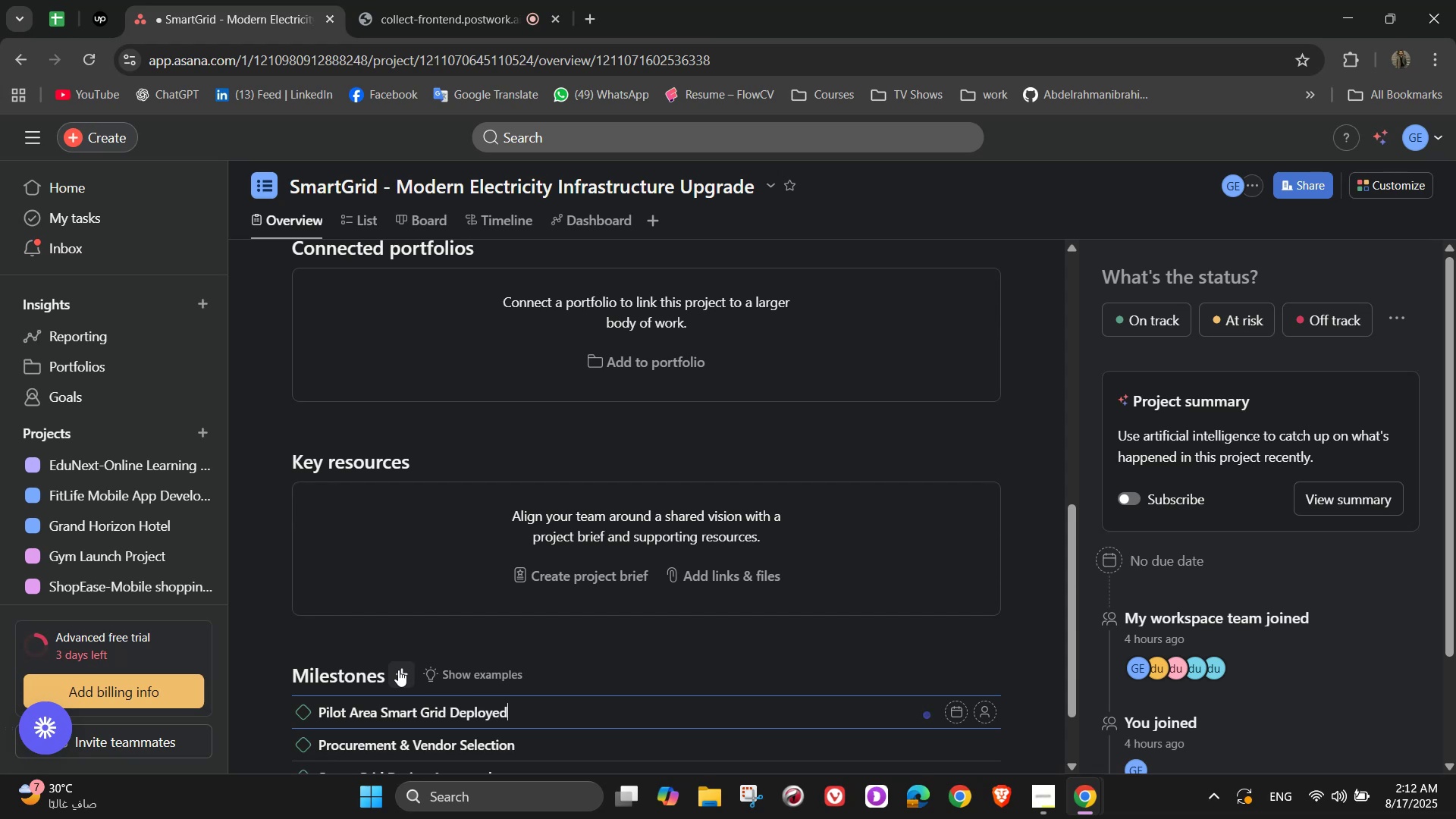 
wait(23.87)
 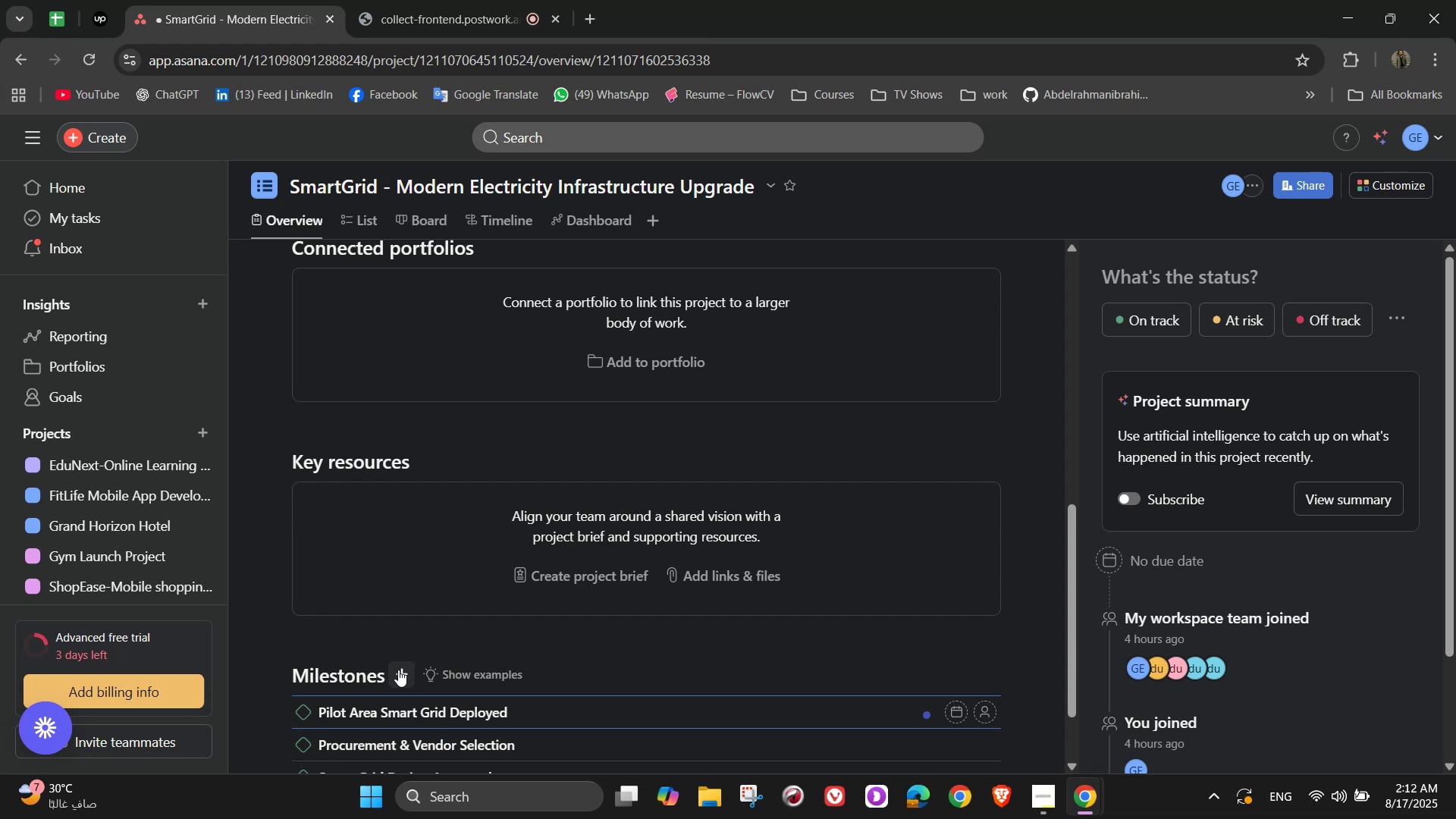 
left_click([398, 670])
 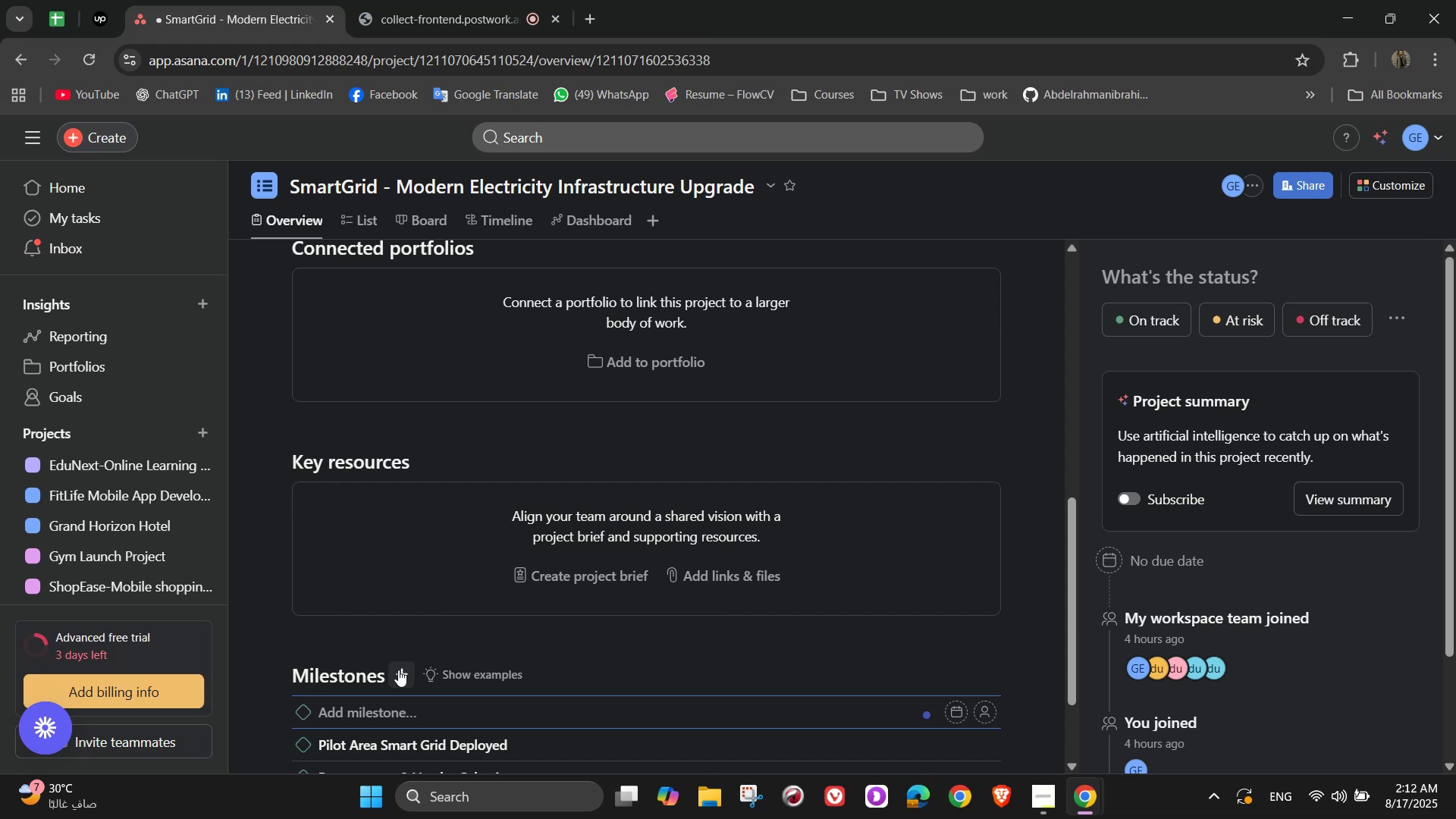 
wait(13.6)
 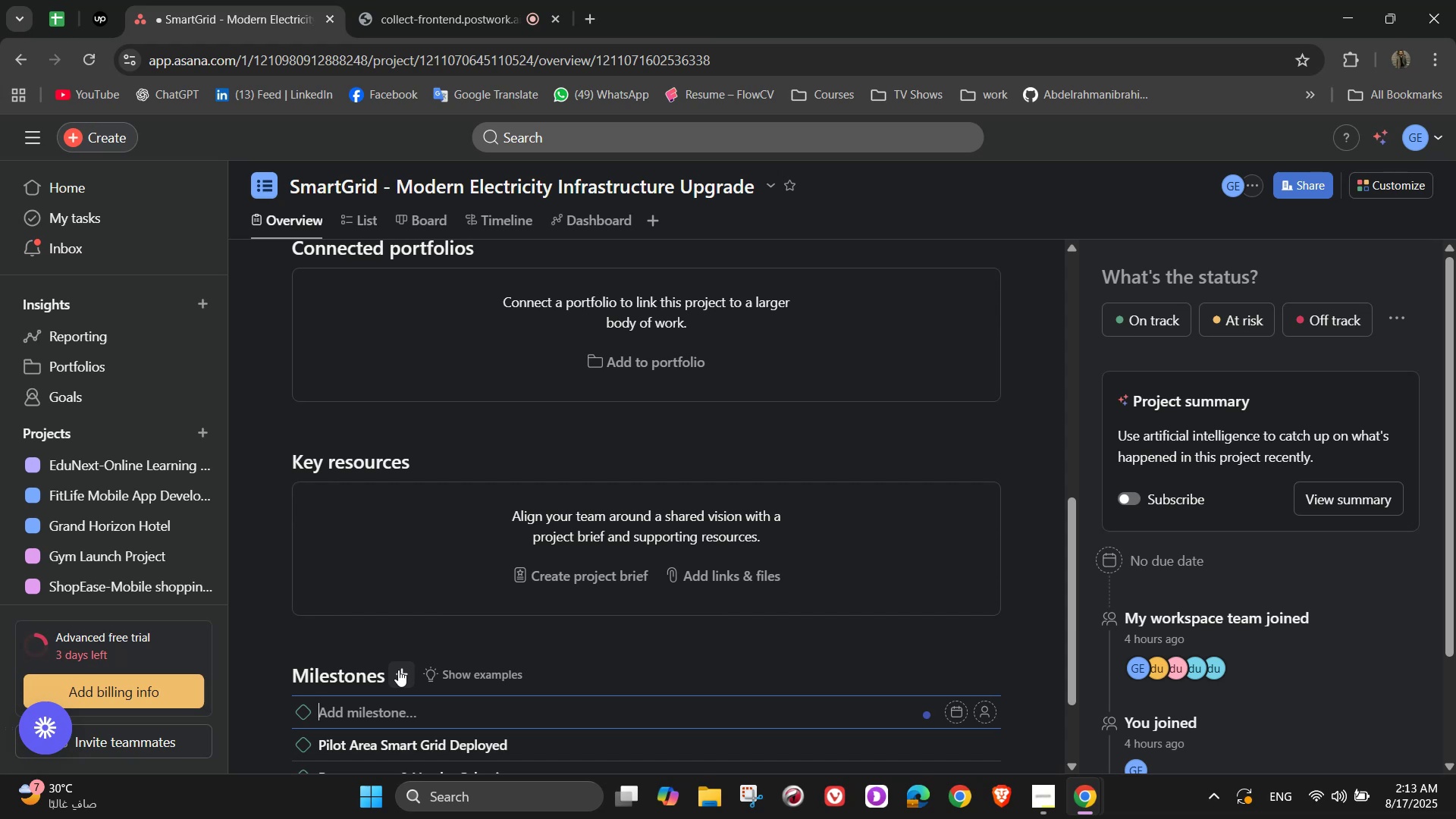 
type(Full-Scale Deployment)
 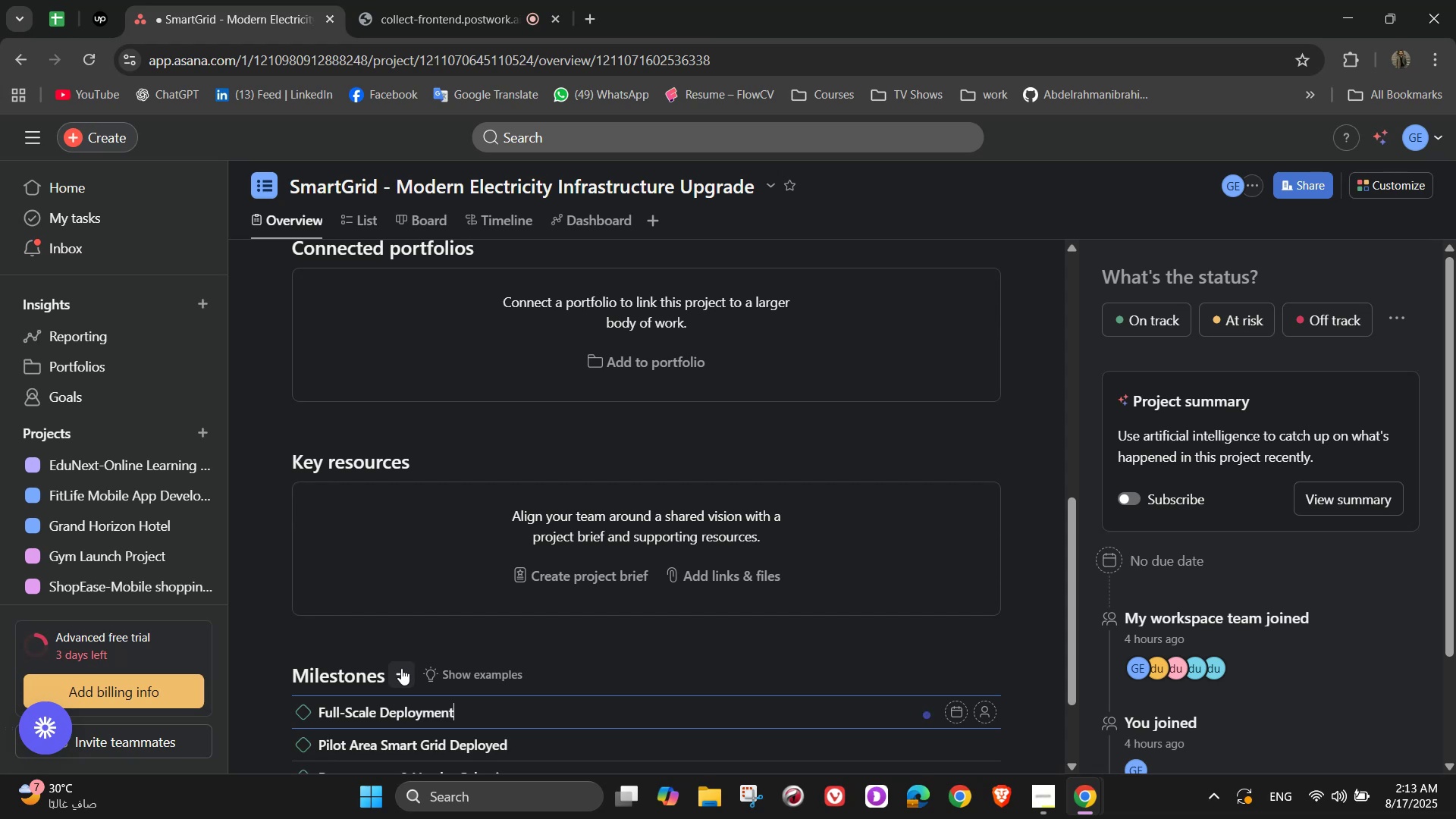 
type( Initial )
key(Backspace)
key(Backspace)
key(Backspace)
type(ated)
 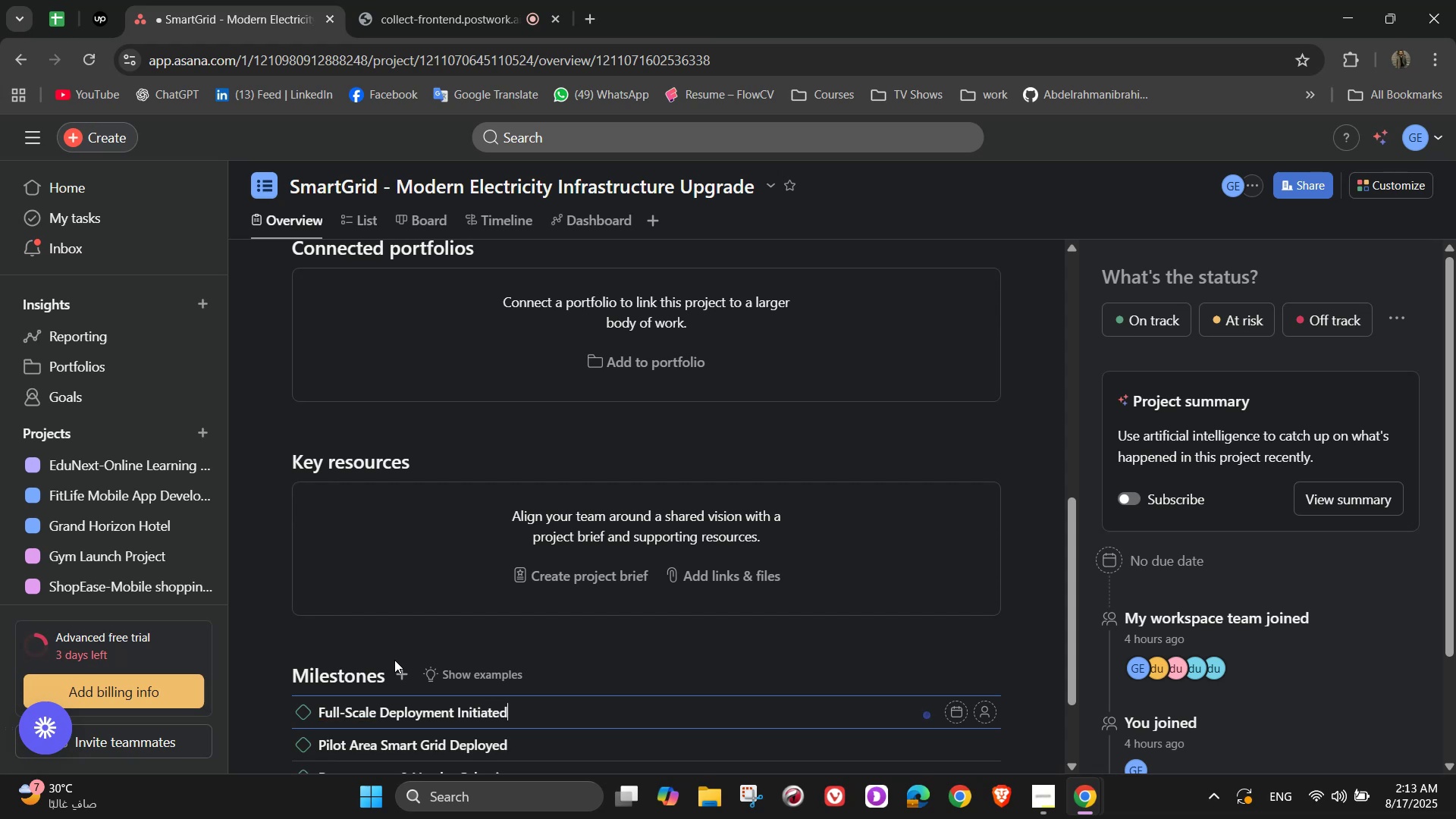 
wait(10.94)
 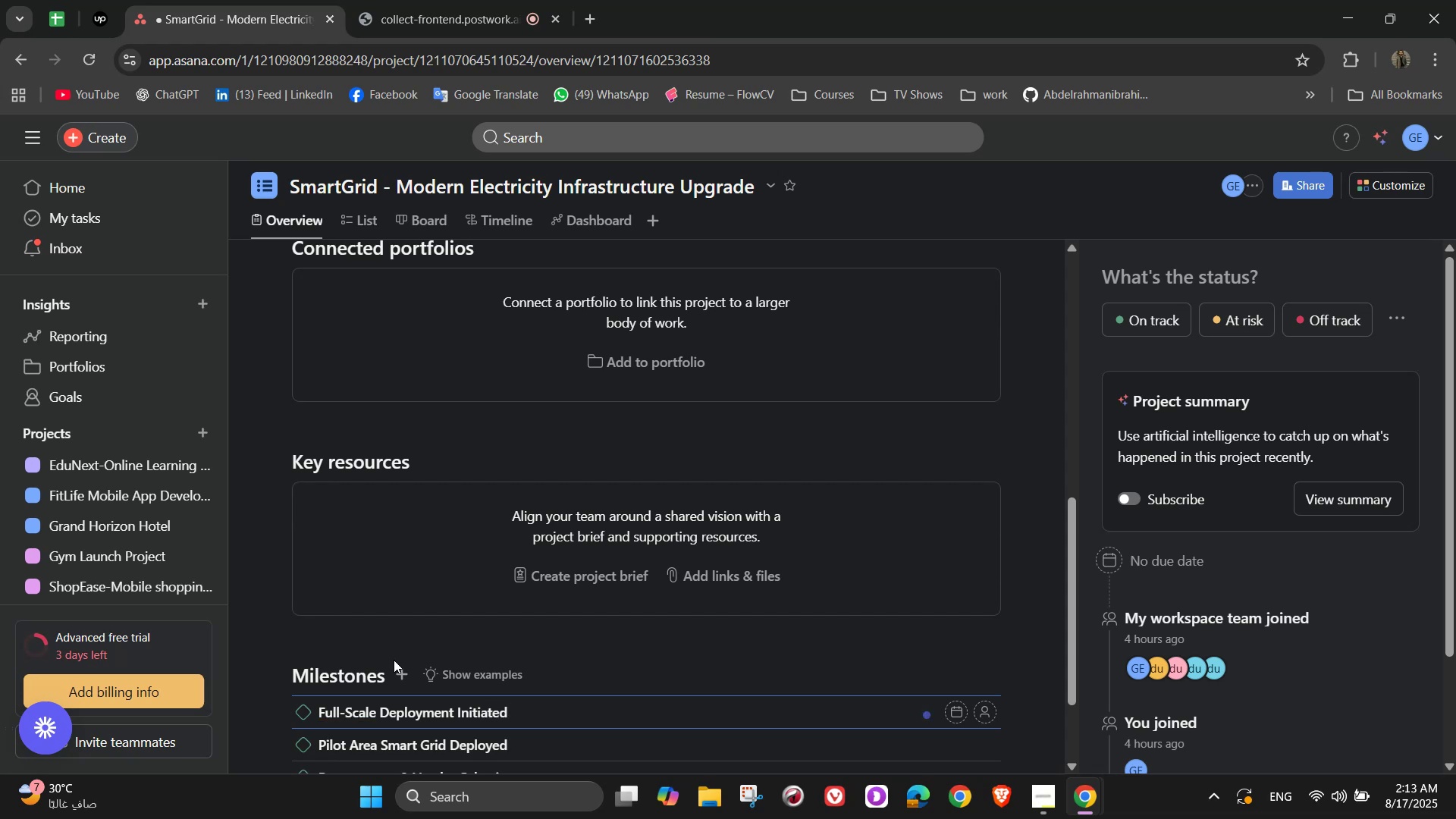 
left_click([404, 682])
 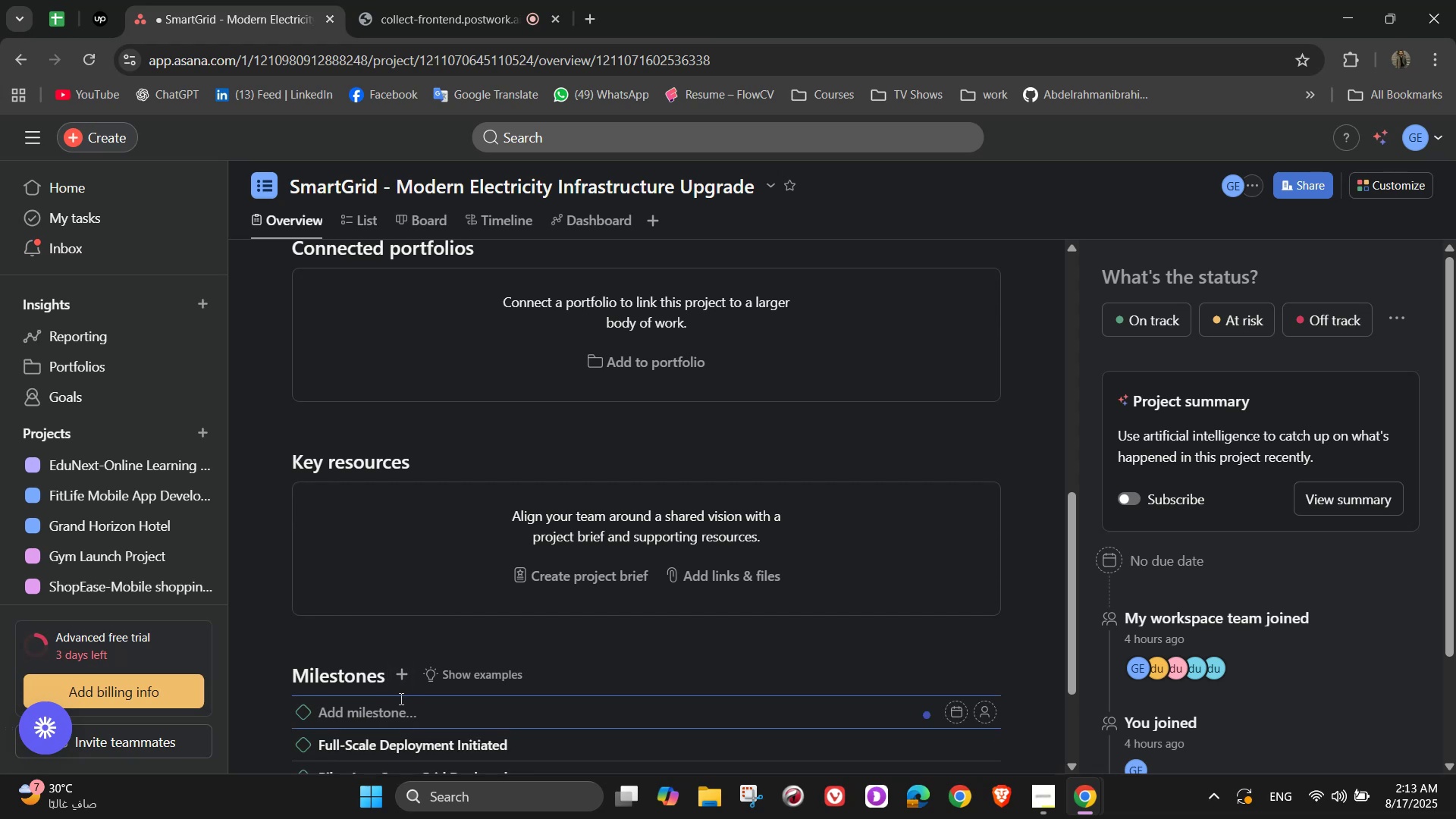 
wait(8.36)
 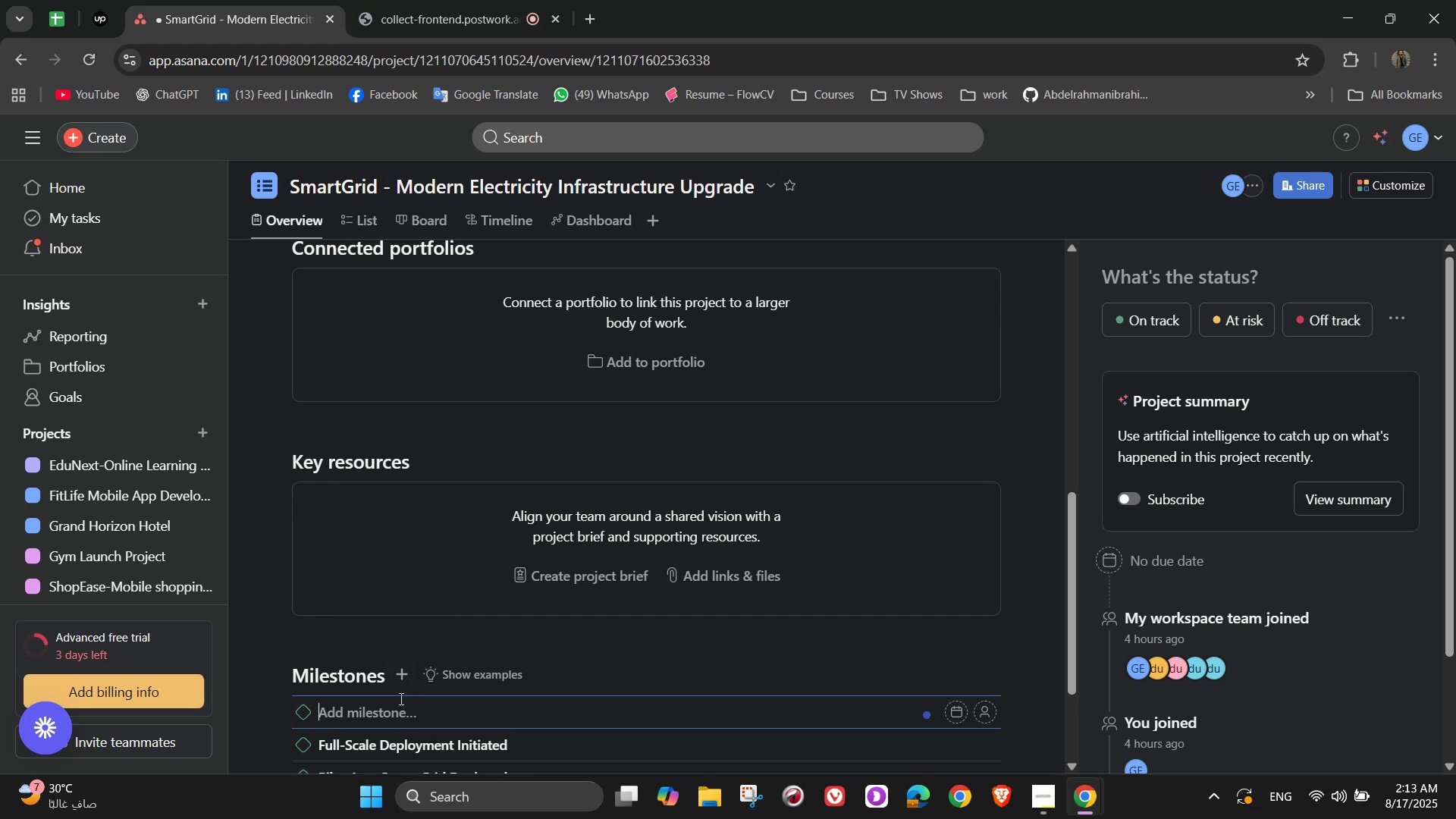 
type(System Monitoring )
 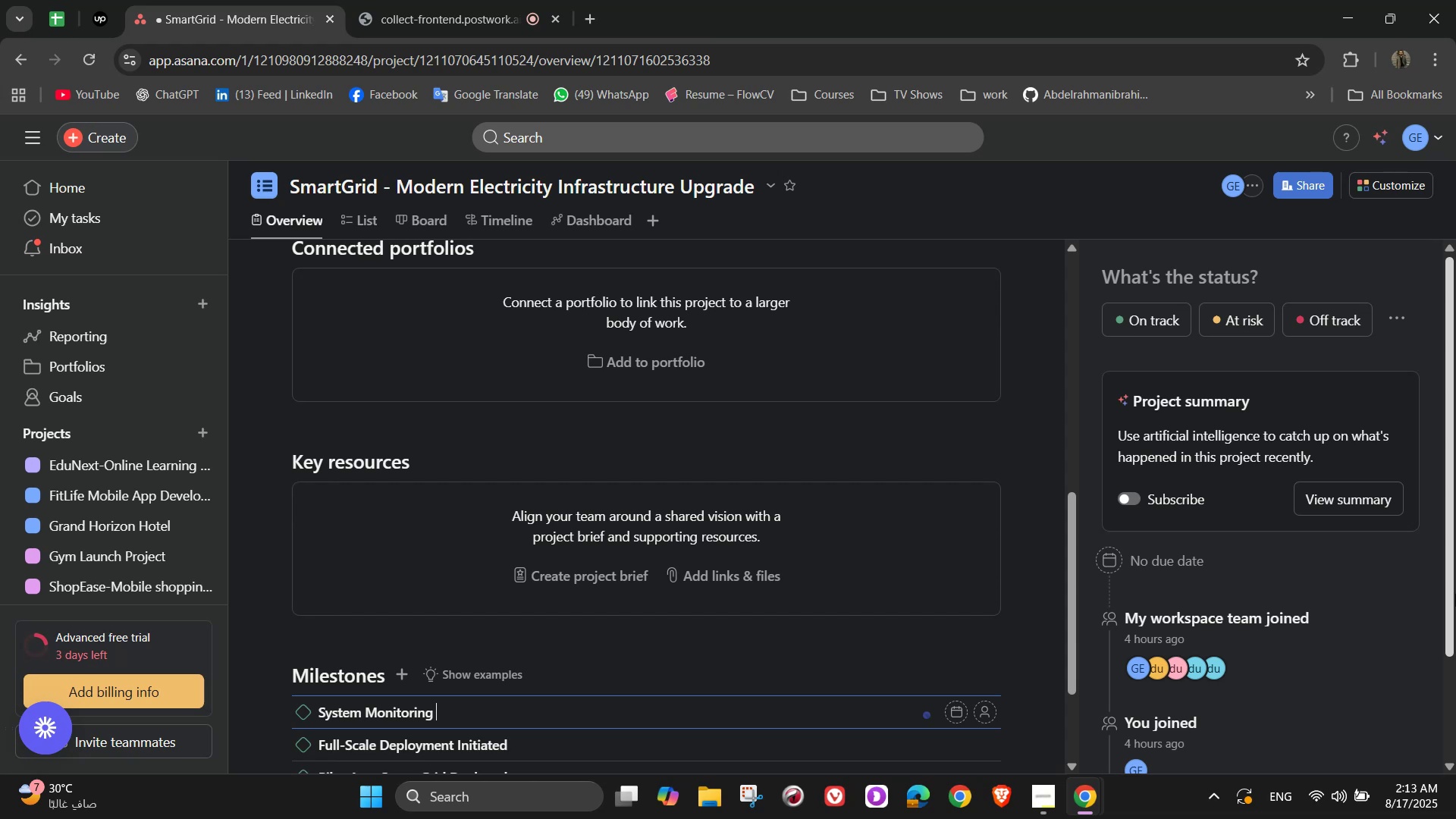 
wait(5.01)
 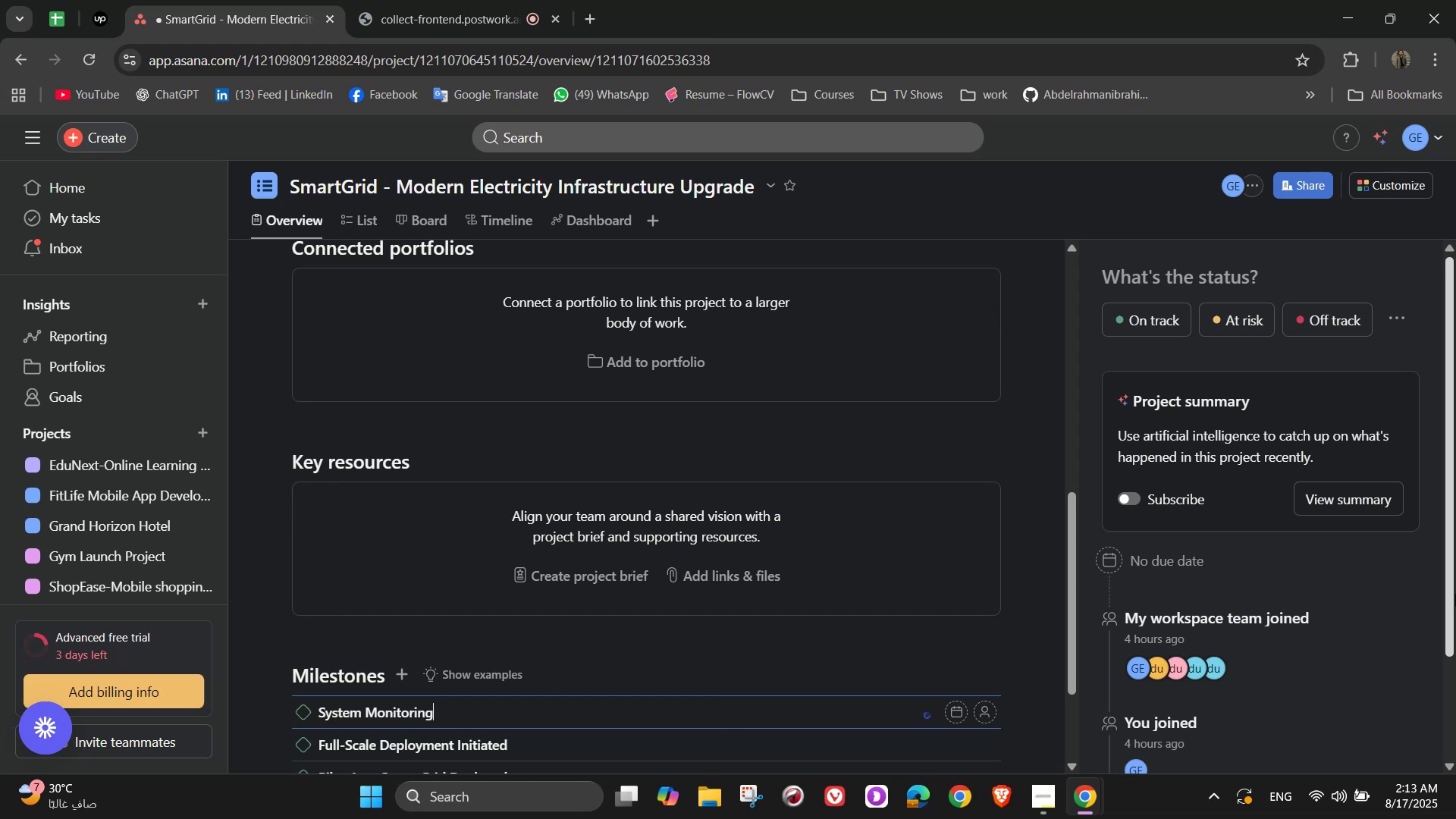 
type(& I)
key(Backspace)
type(Optimization)
 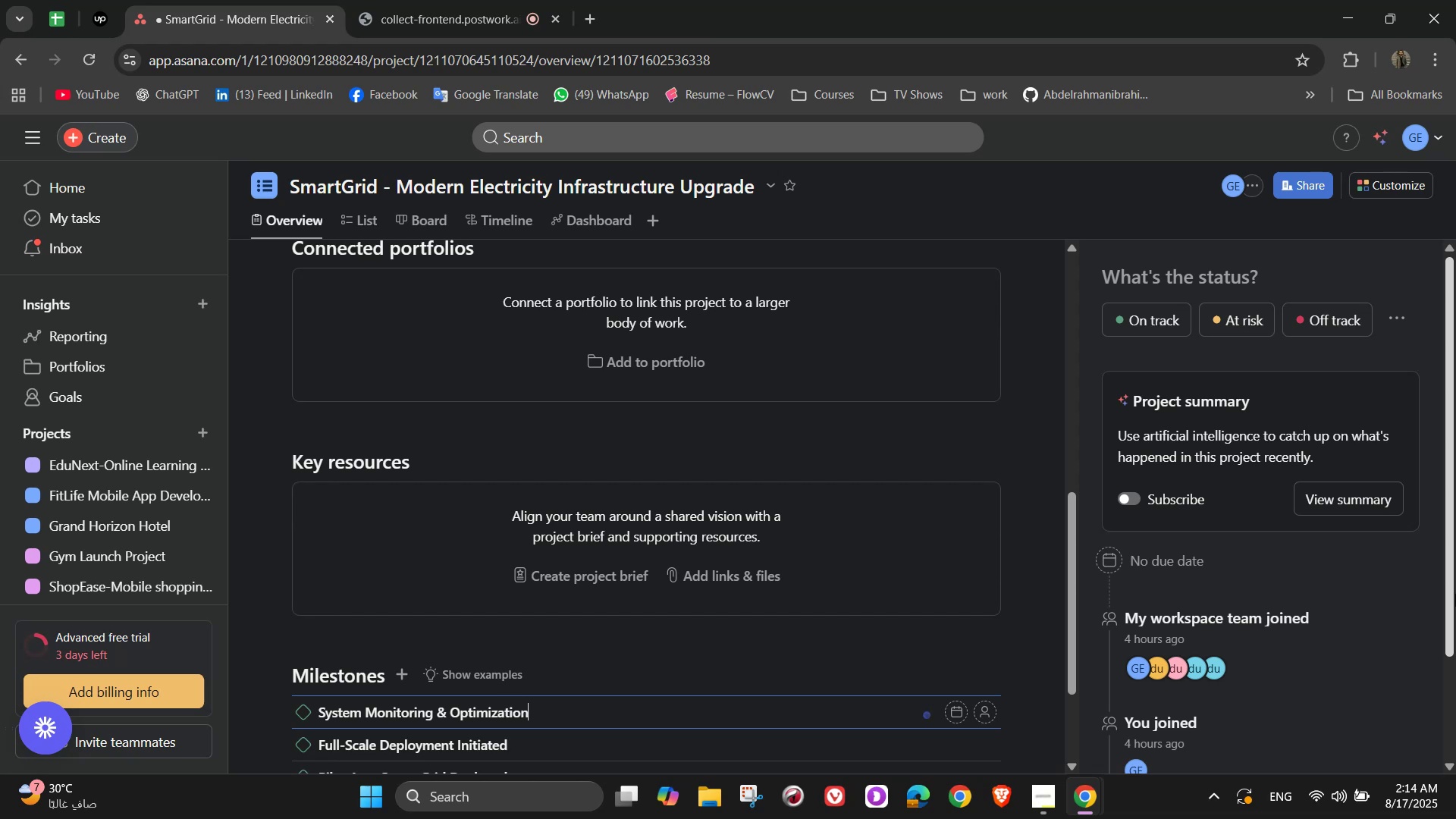 
left_click([403, 674])
 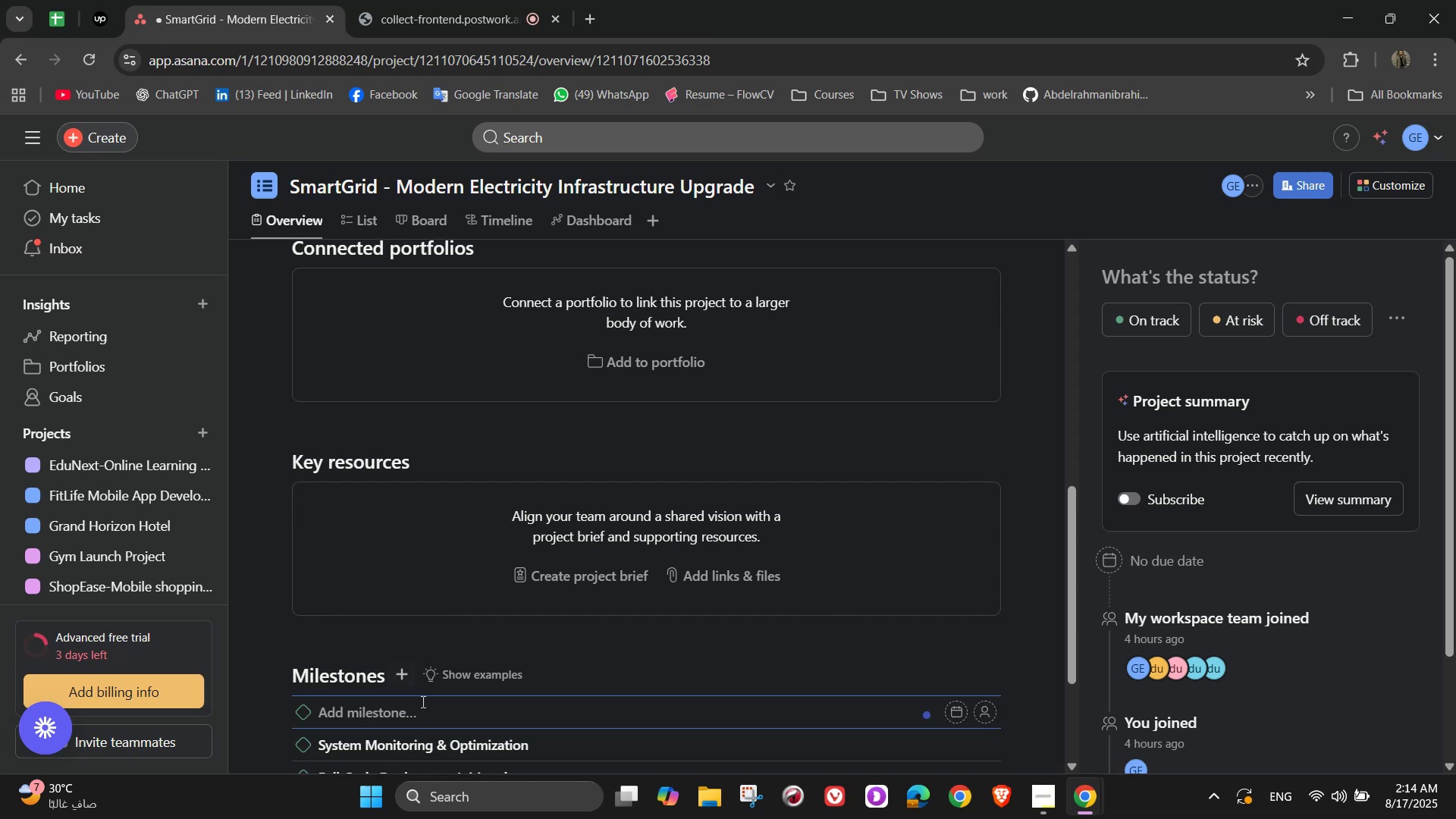 
type(Final Project Review & Handover)
 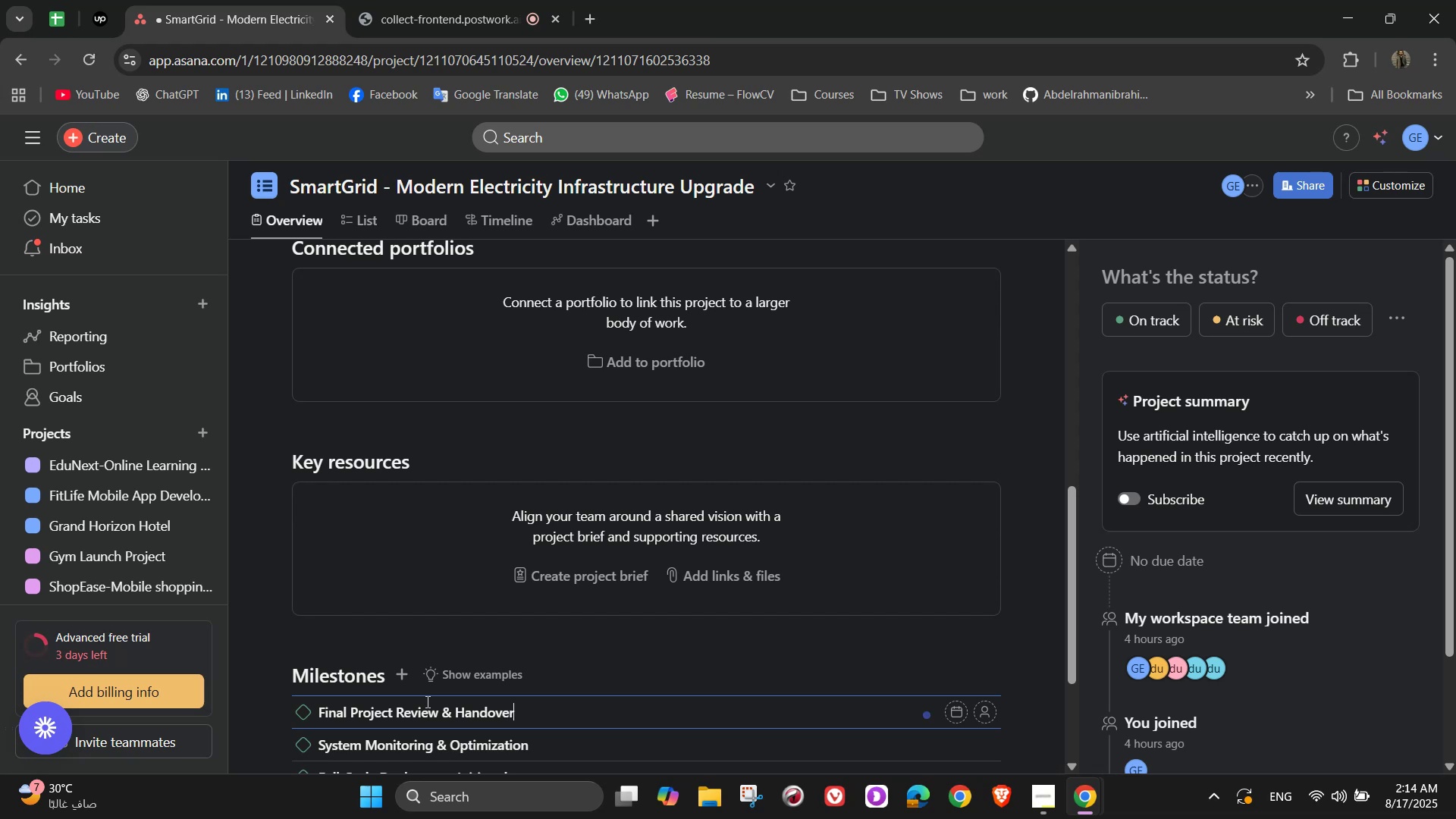 
wait(14.48)
 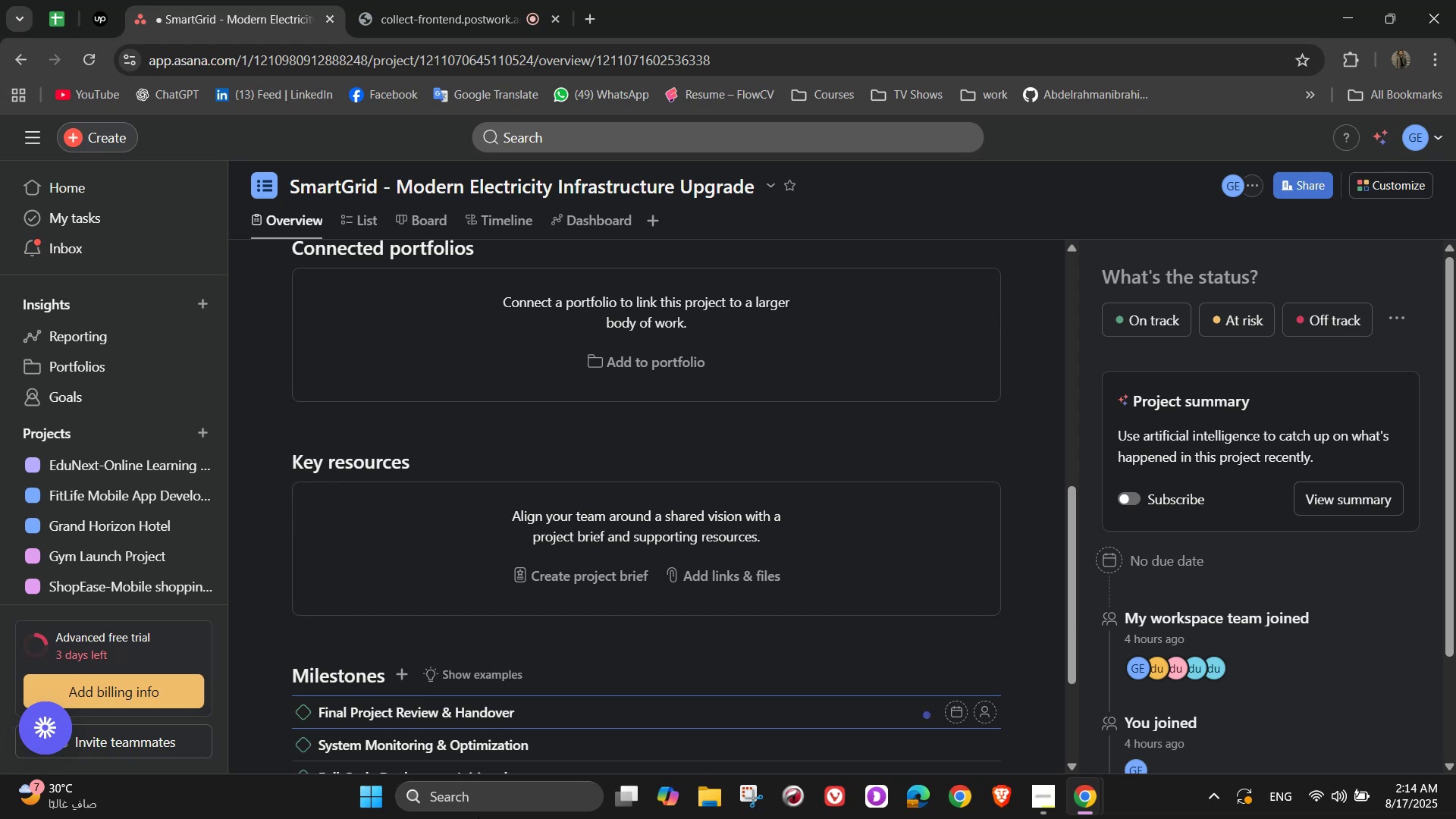 
scroll: coordinate [879, 665], scroll_direction: down, amount: 2.0
 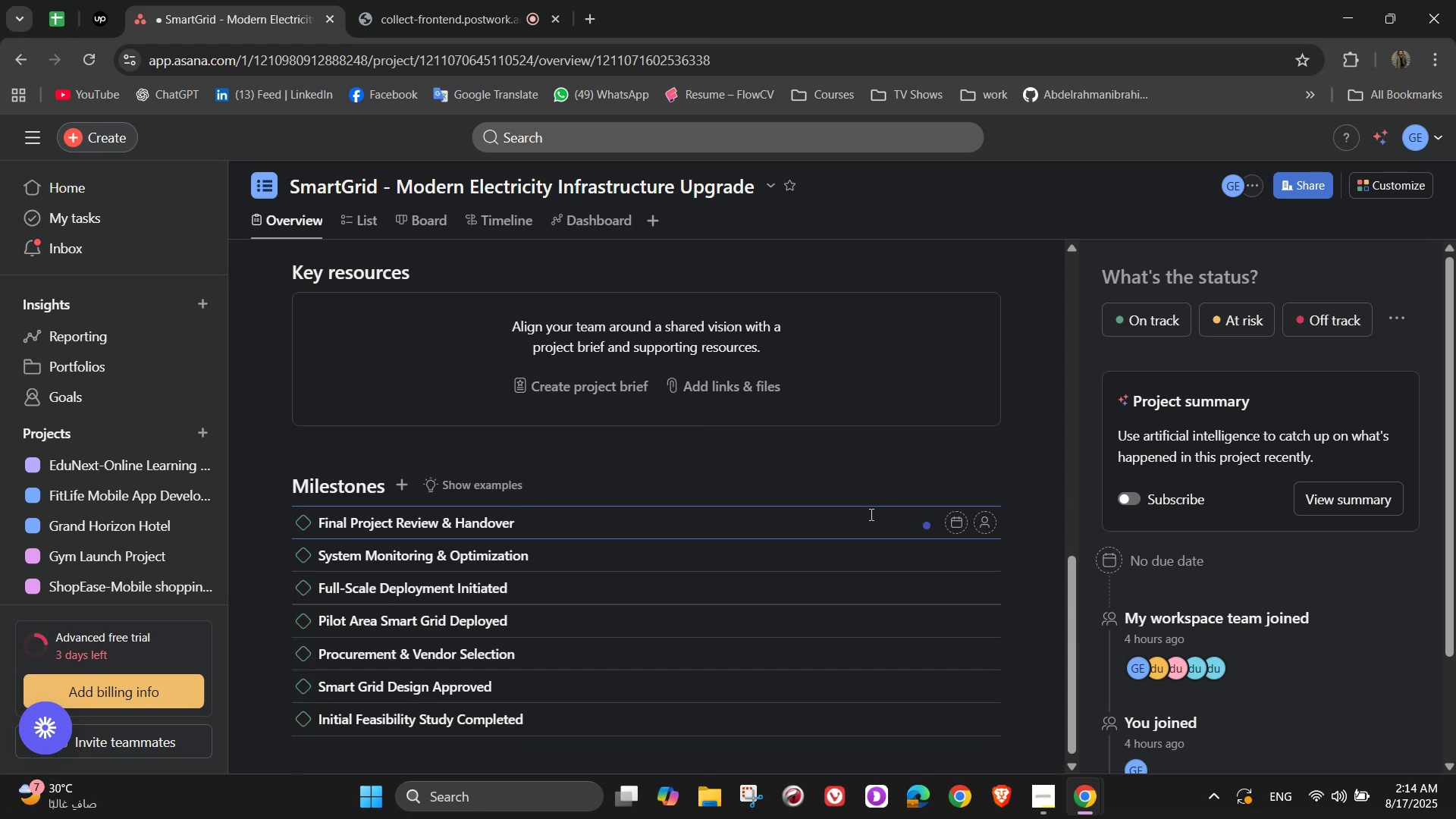 
left_click([887, 479])
 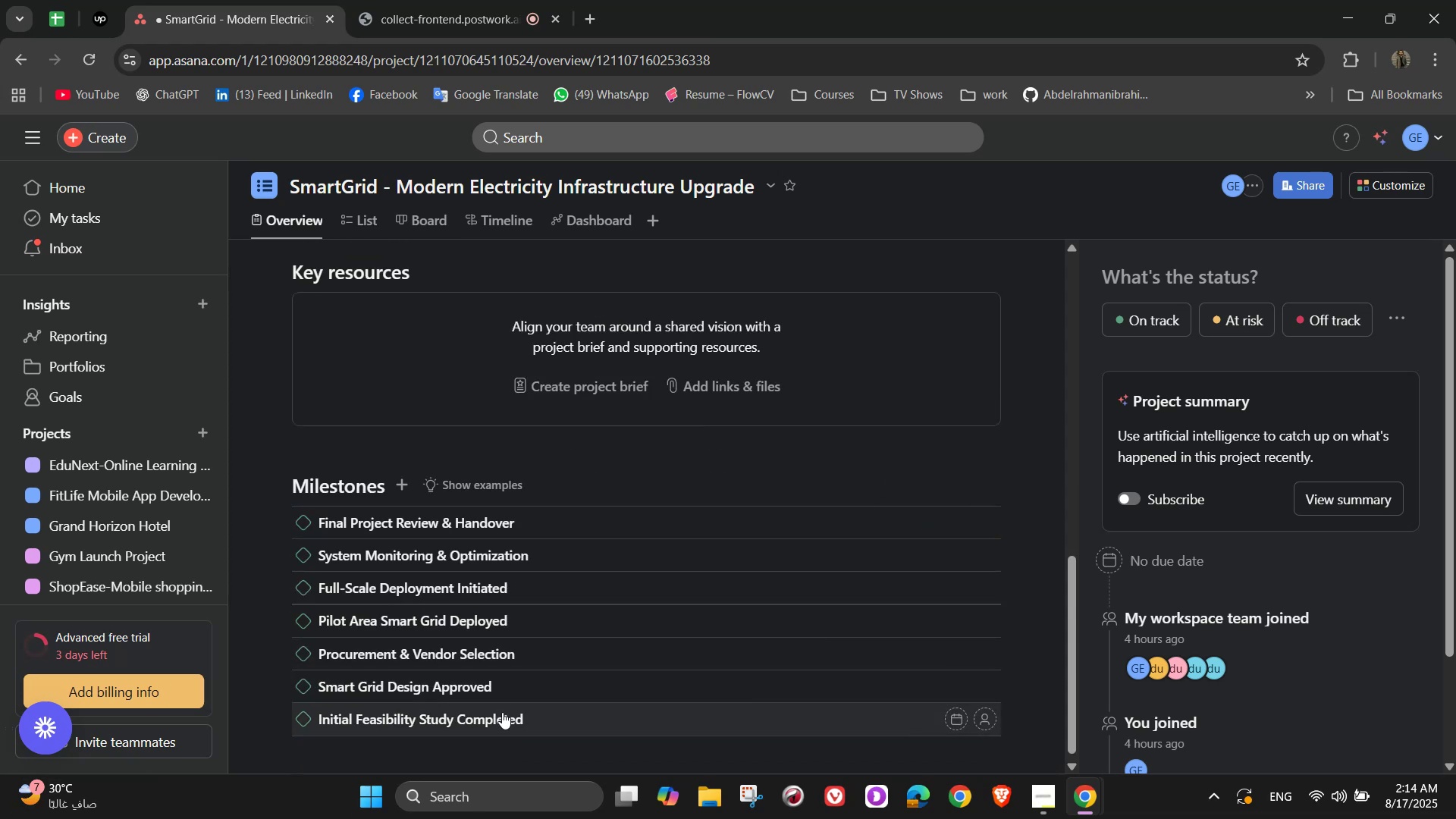 
left_click([503, 714])
 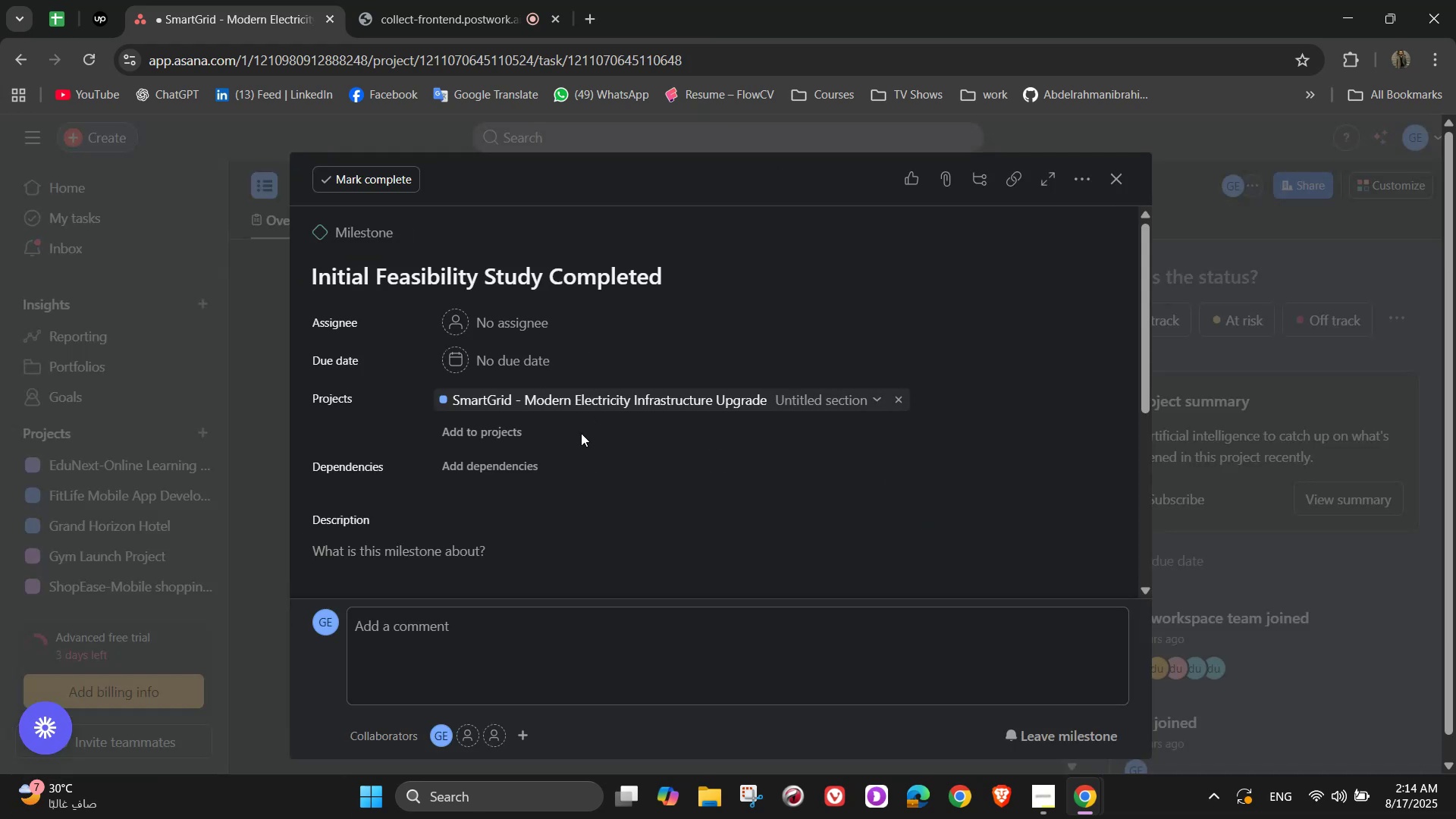 
left_click([562, 535])
 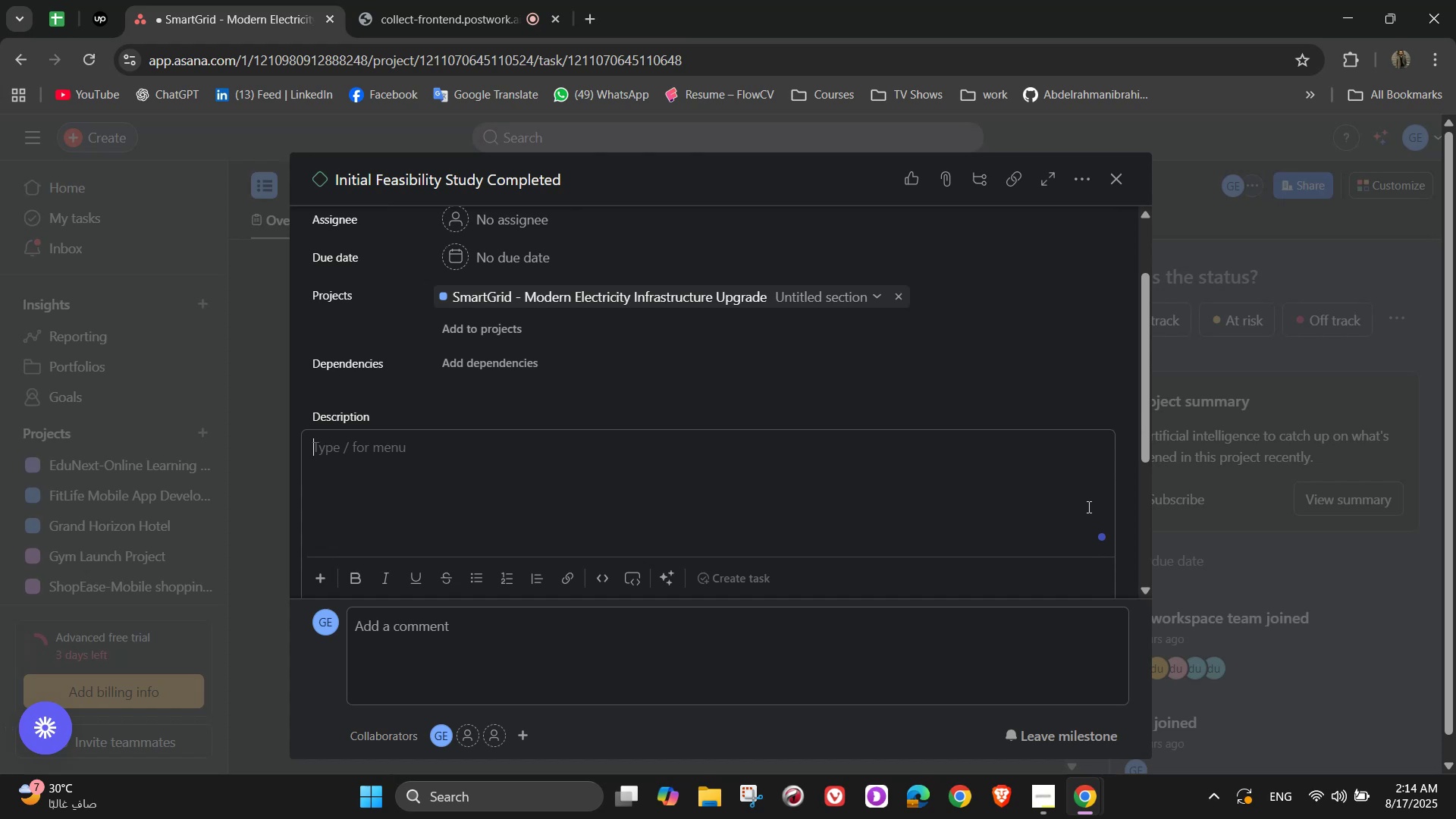 
wait(18.76)
 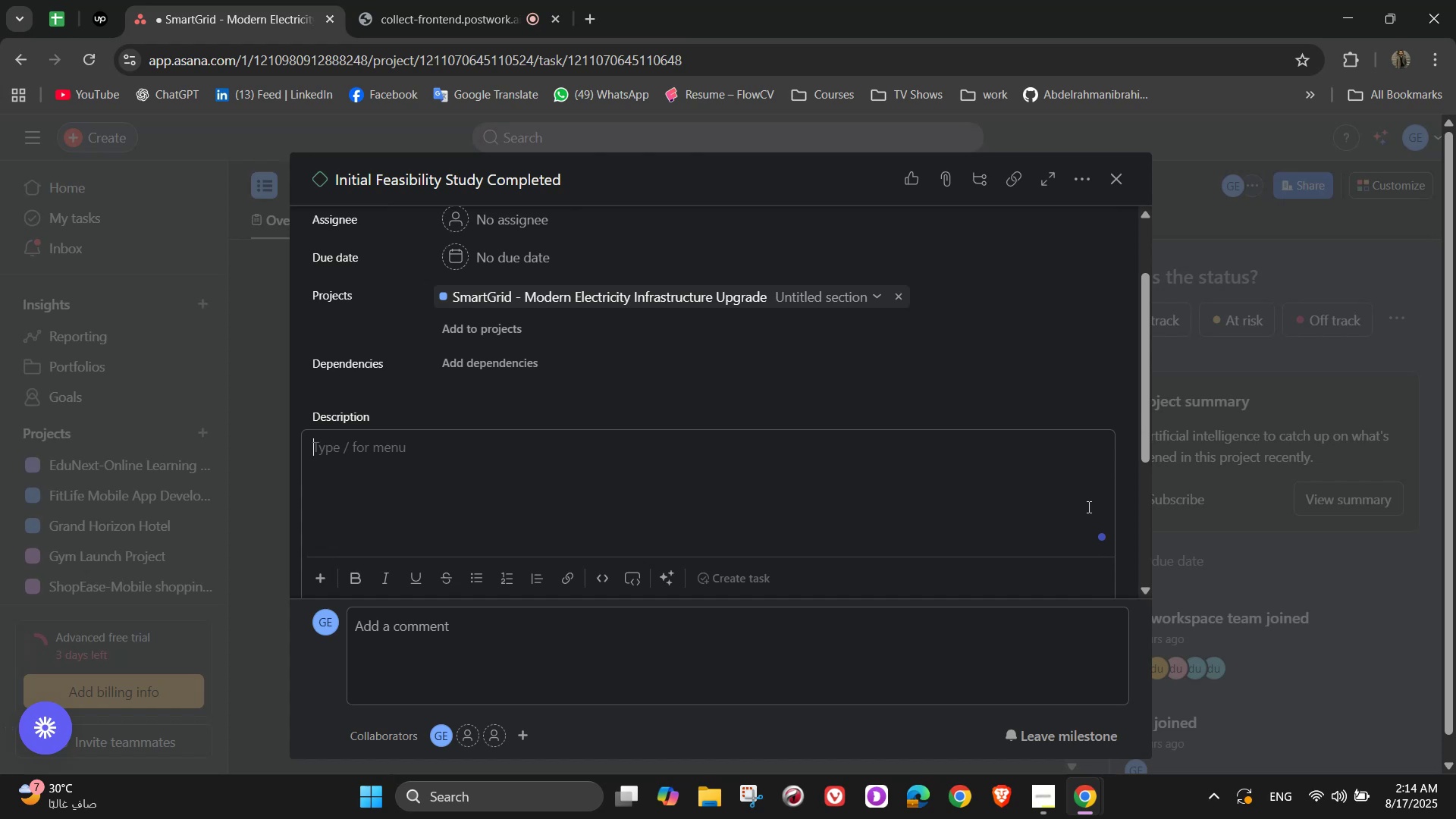 
type(Conduct a comprehensive assessment)
 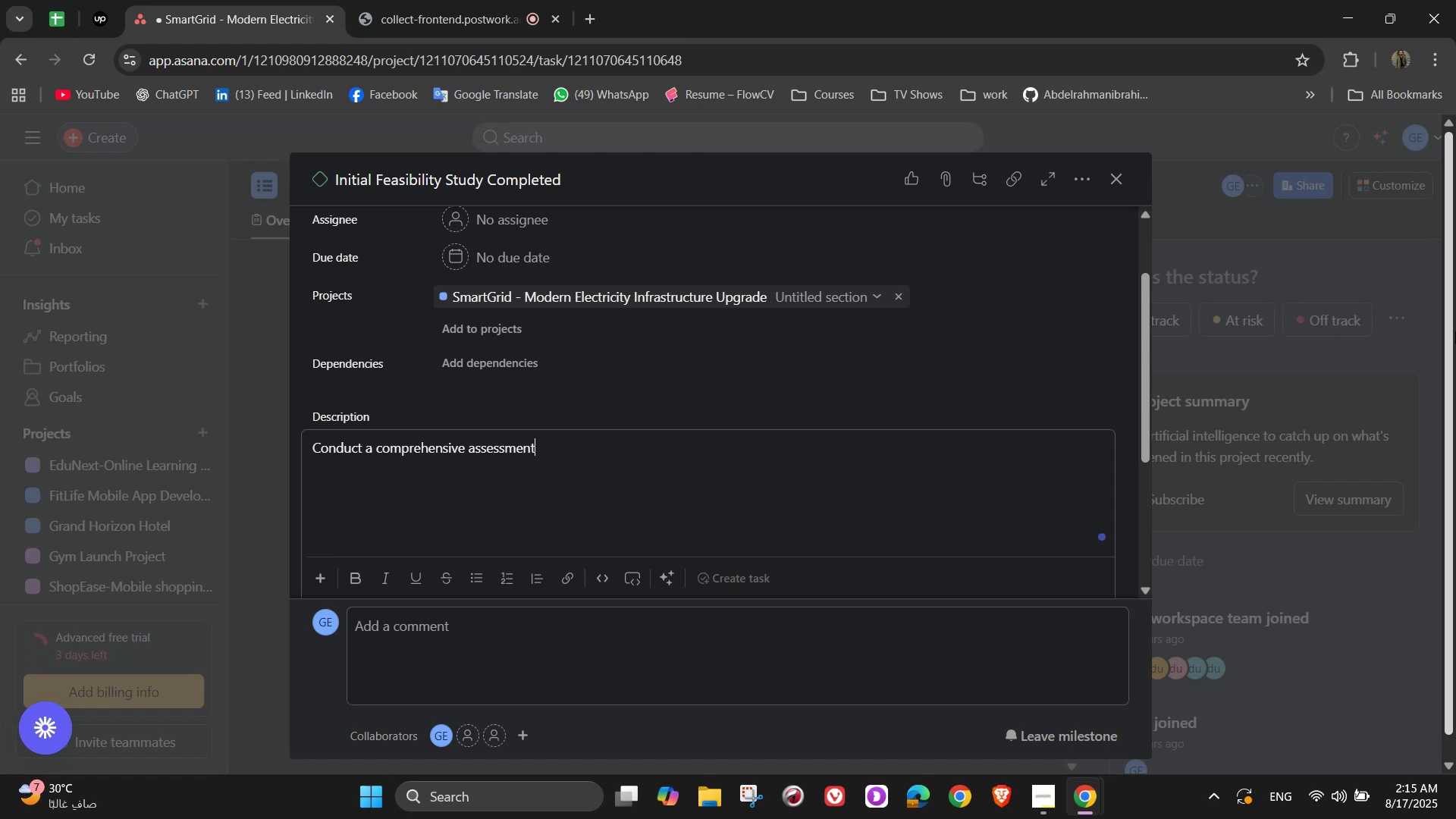 
wait(5.81)
 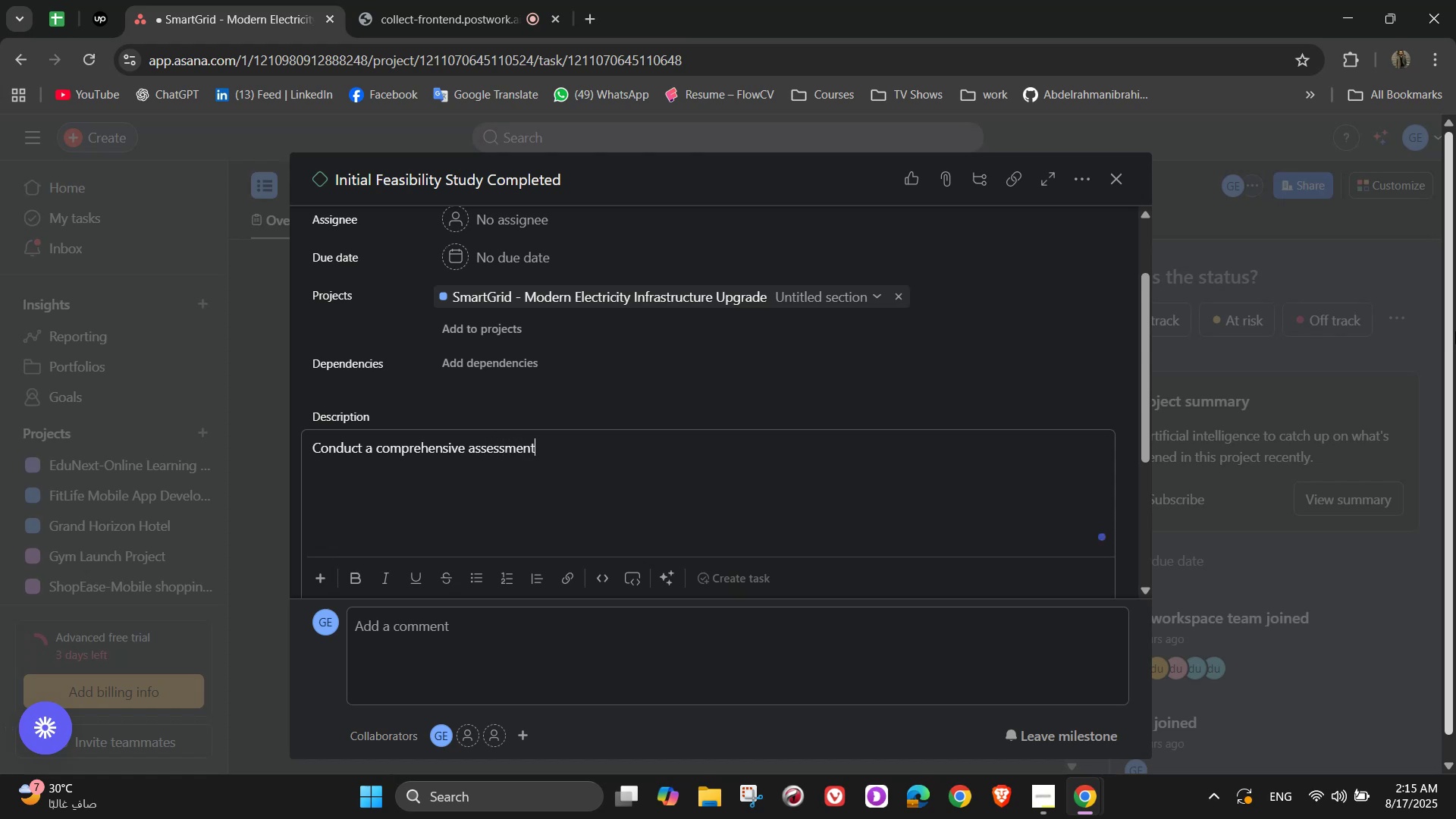 
type( of current)
 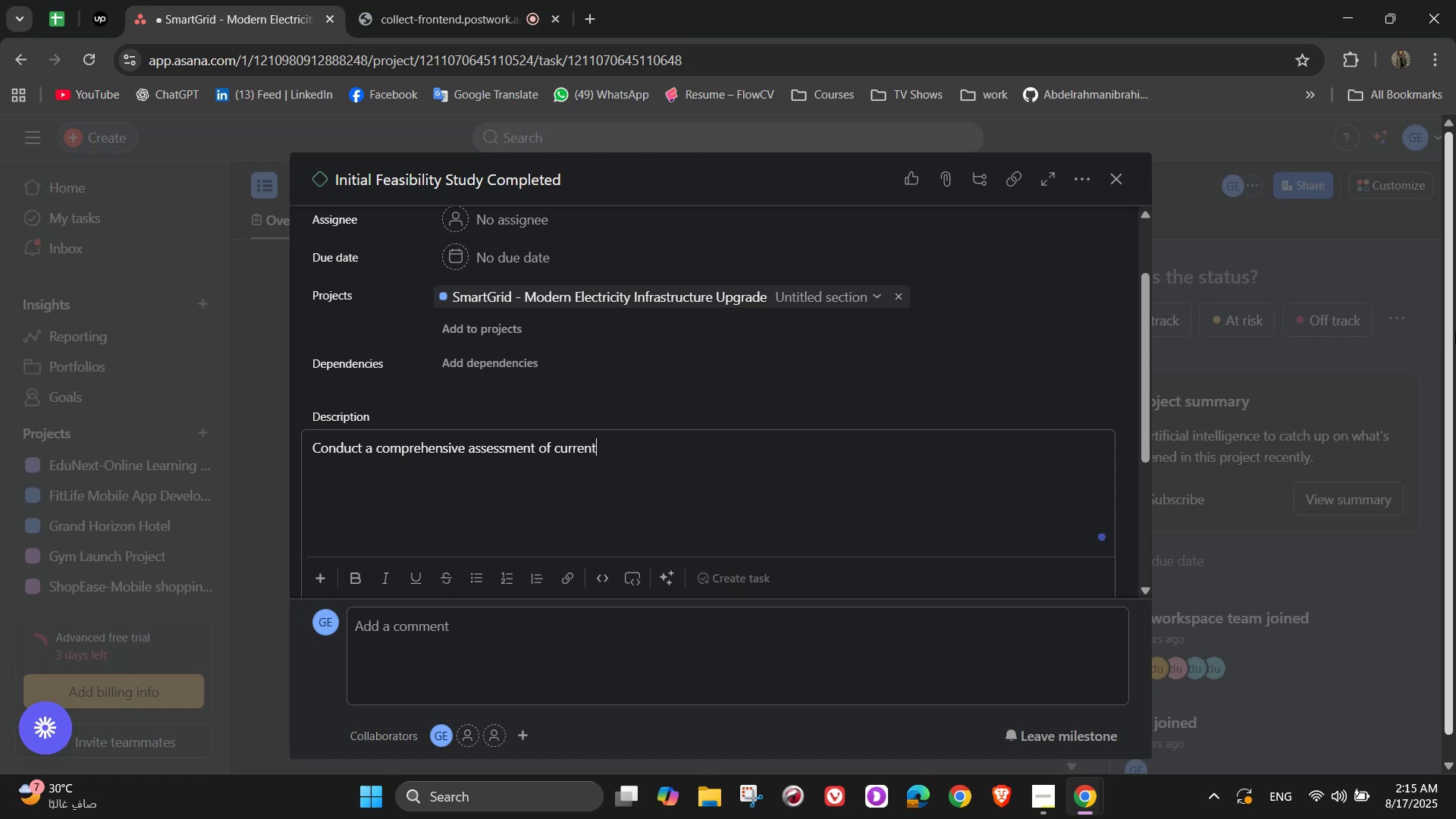 
key(Backspace)
key(Backspace)
key(Backspace)
type(ent)
 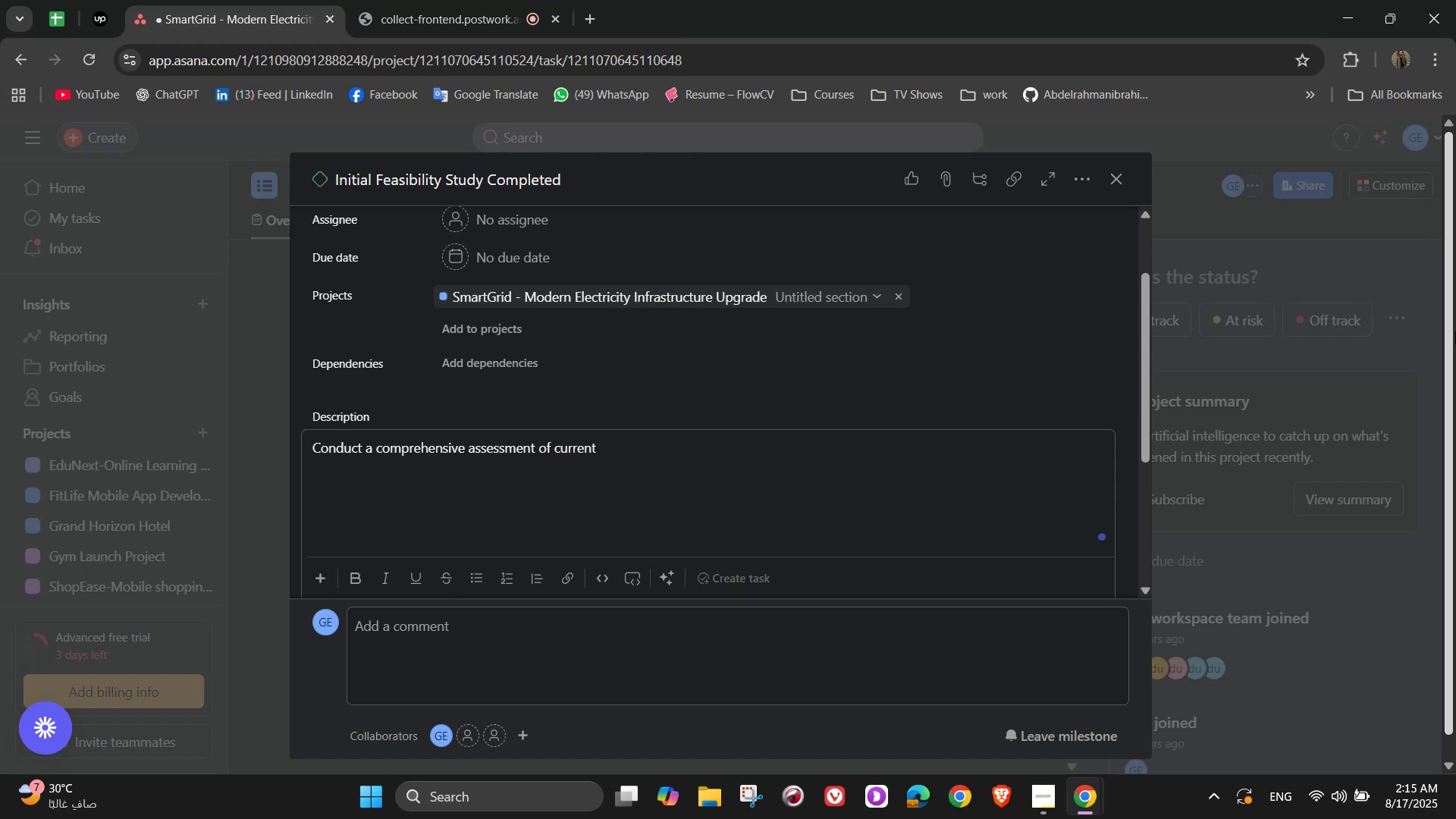 
wait(6.73)
 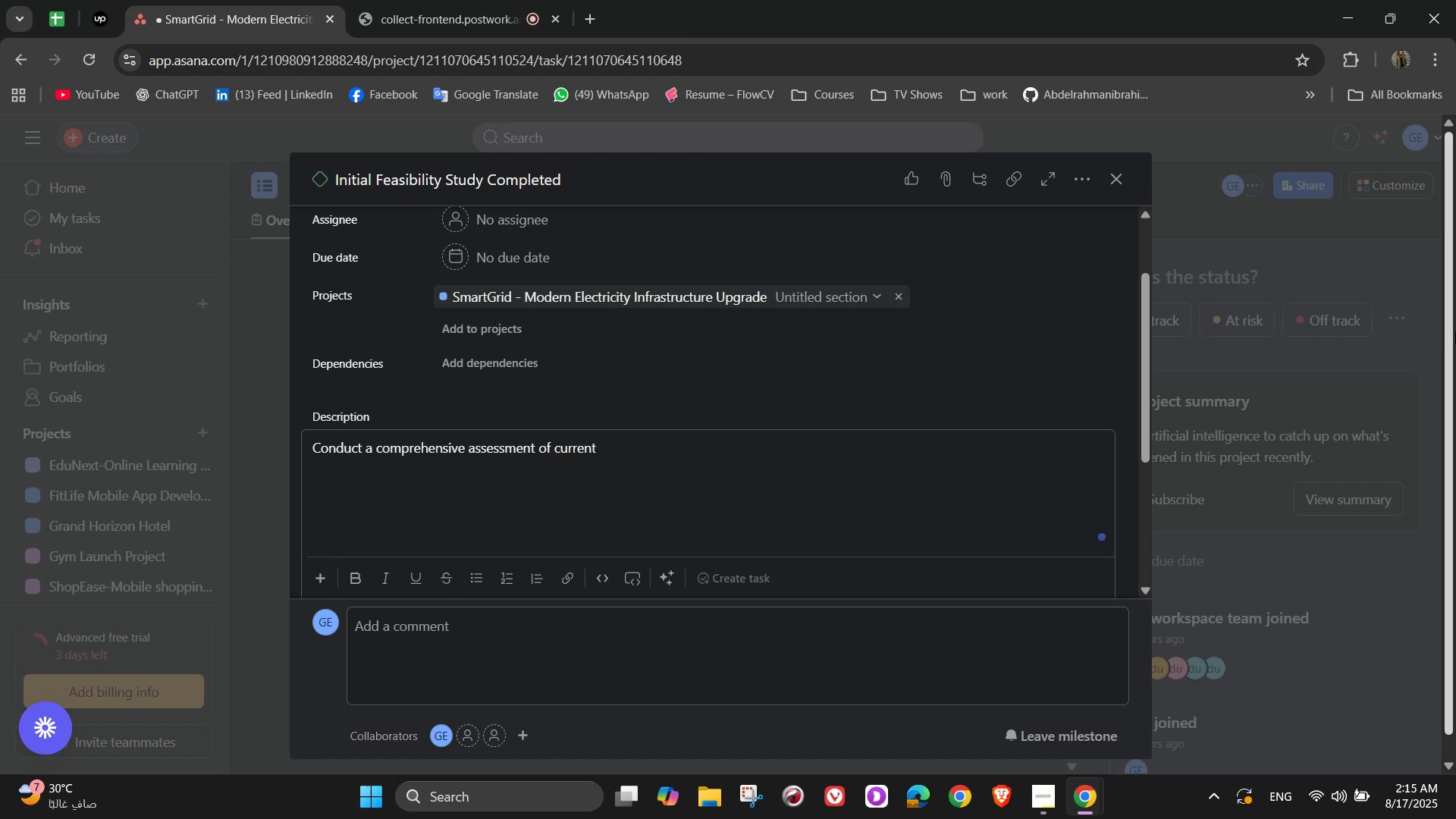 
type( inf)
 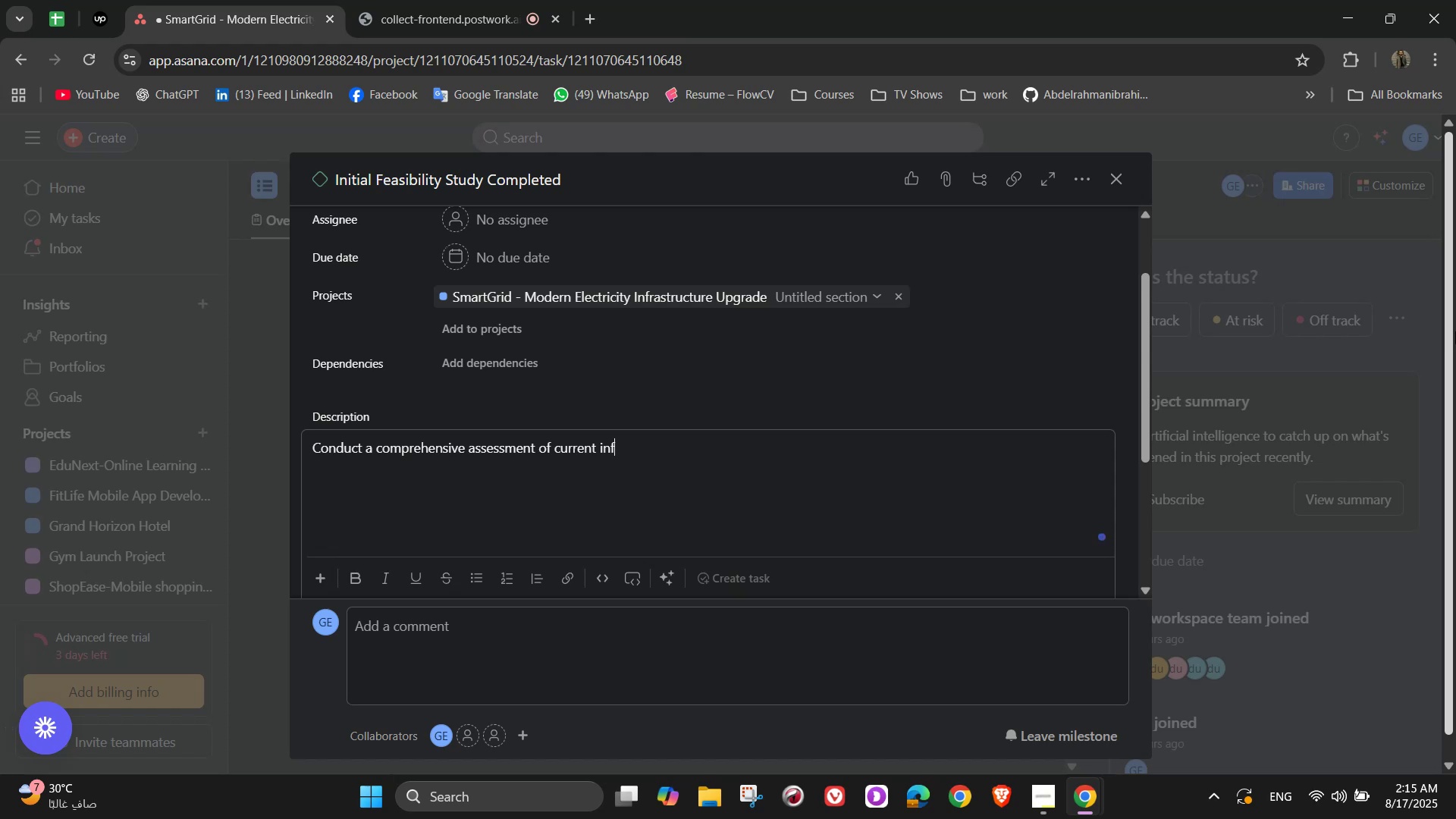 
type(rastur)
 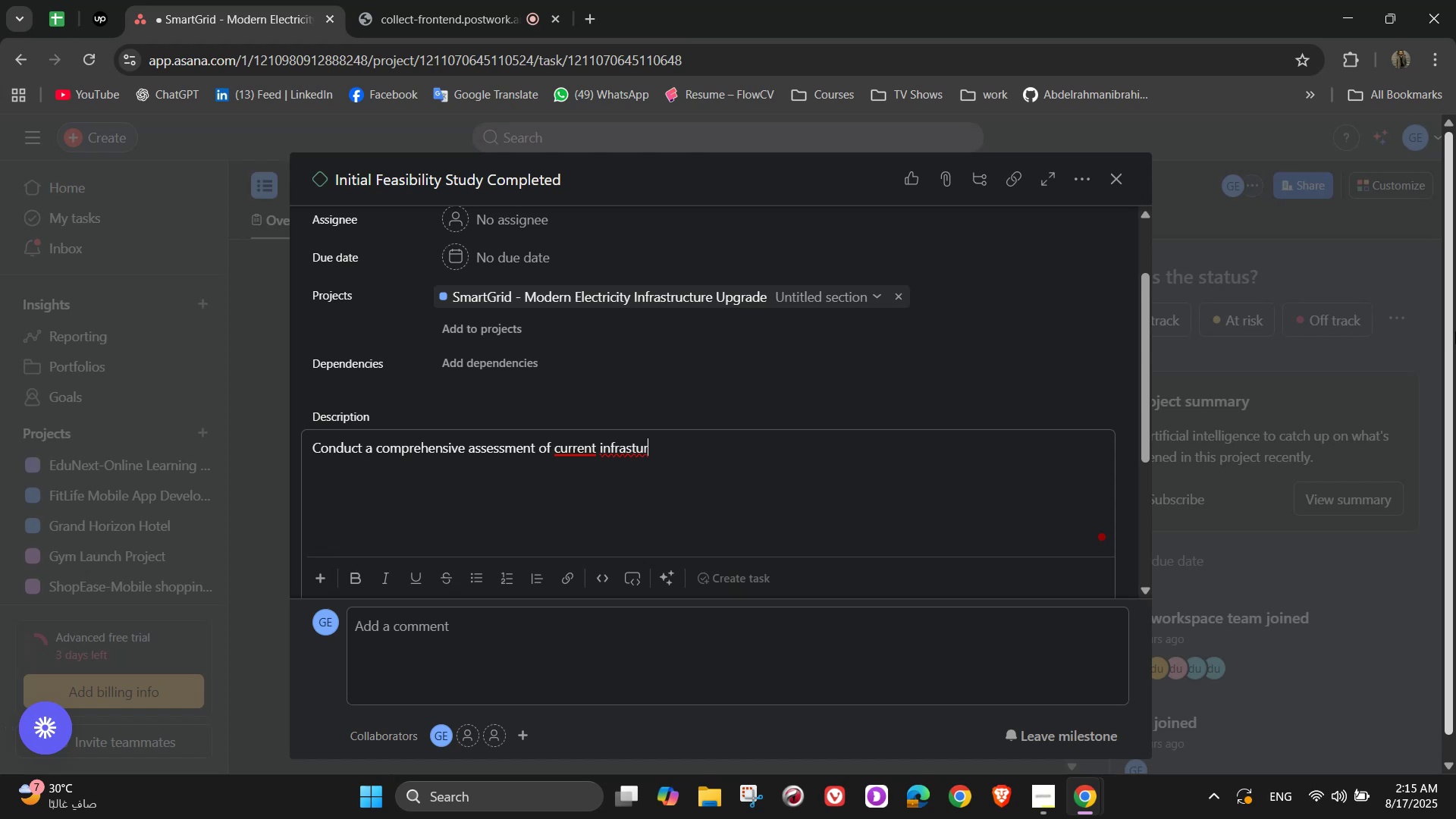 
wait(8.73)
 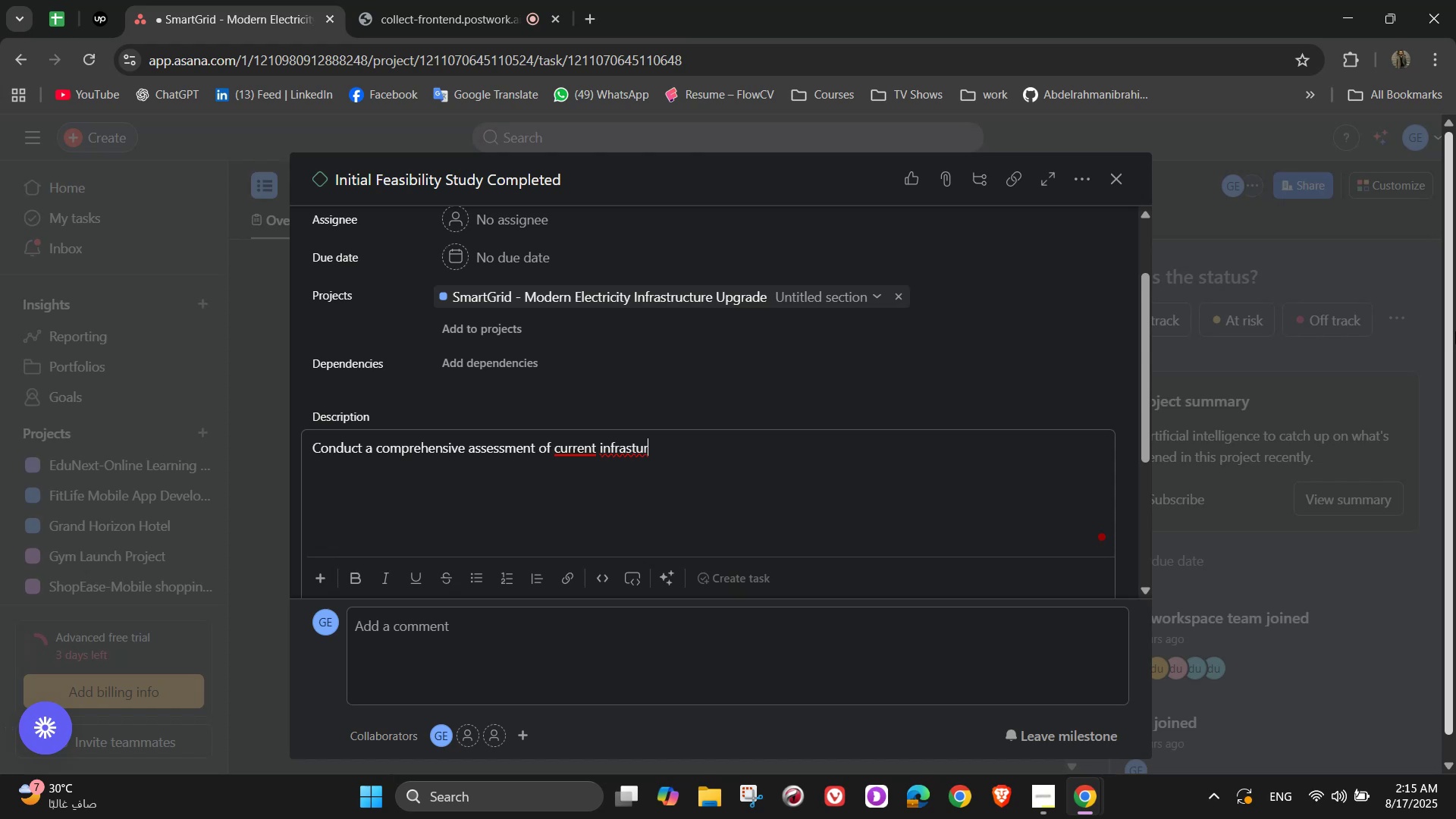 
key(Backspace)
key(Backspace)
type(ru)
 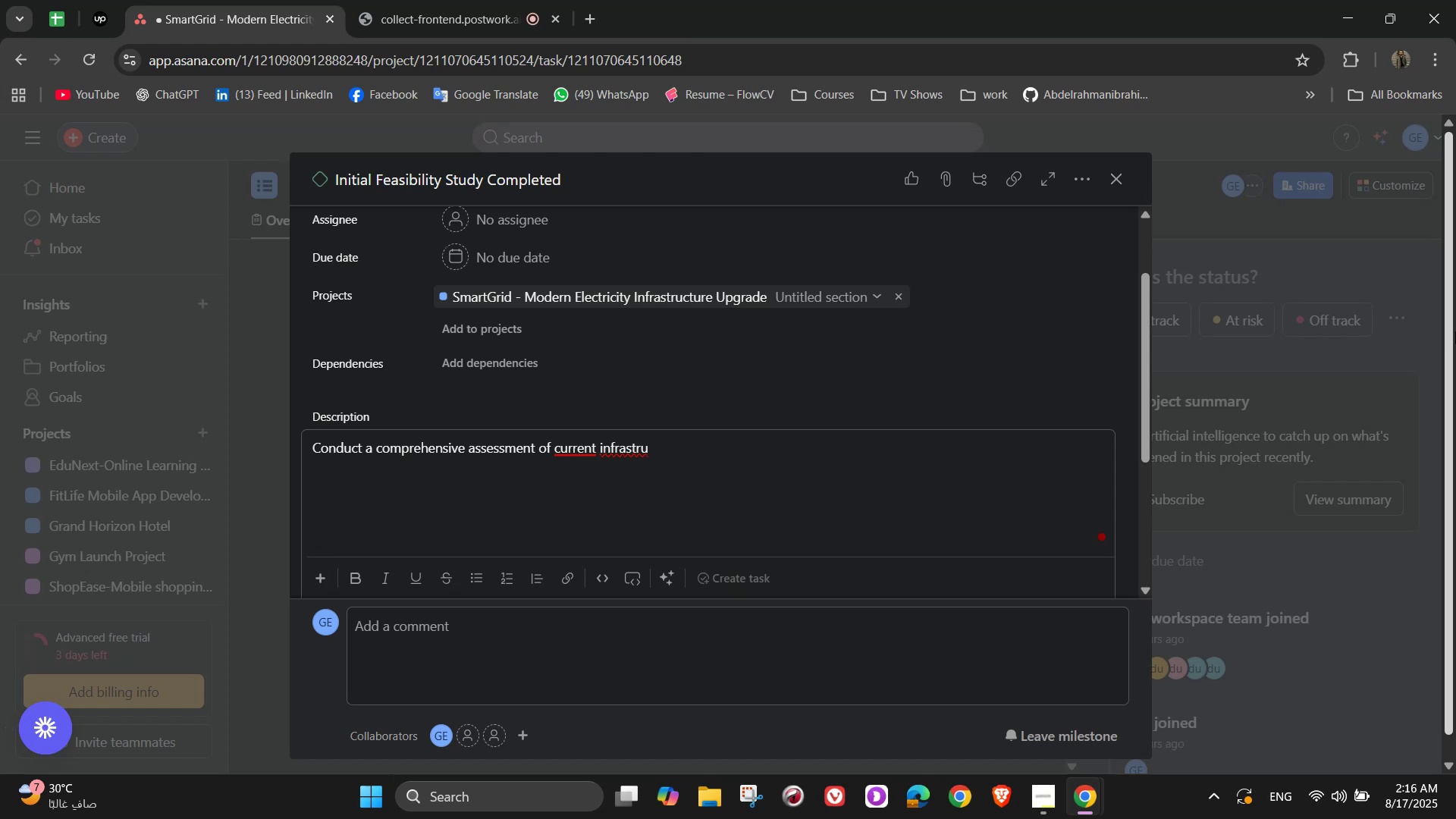 
wait(9.23)
 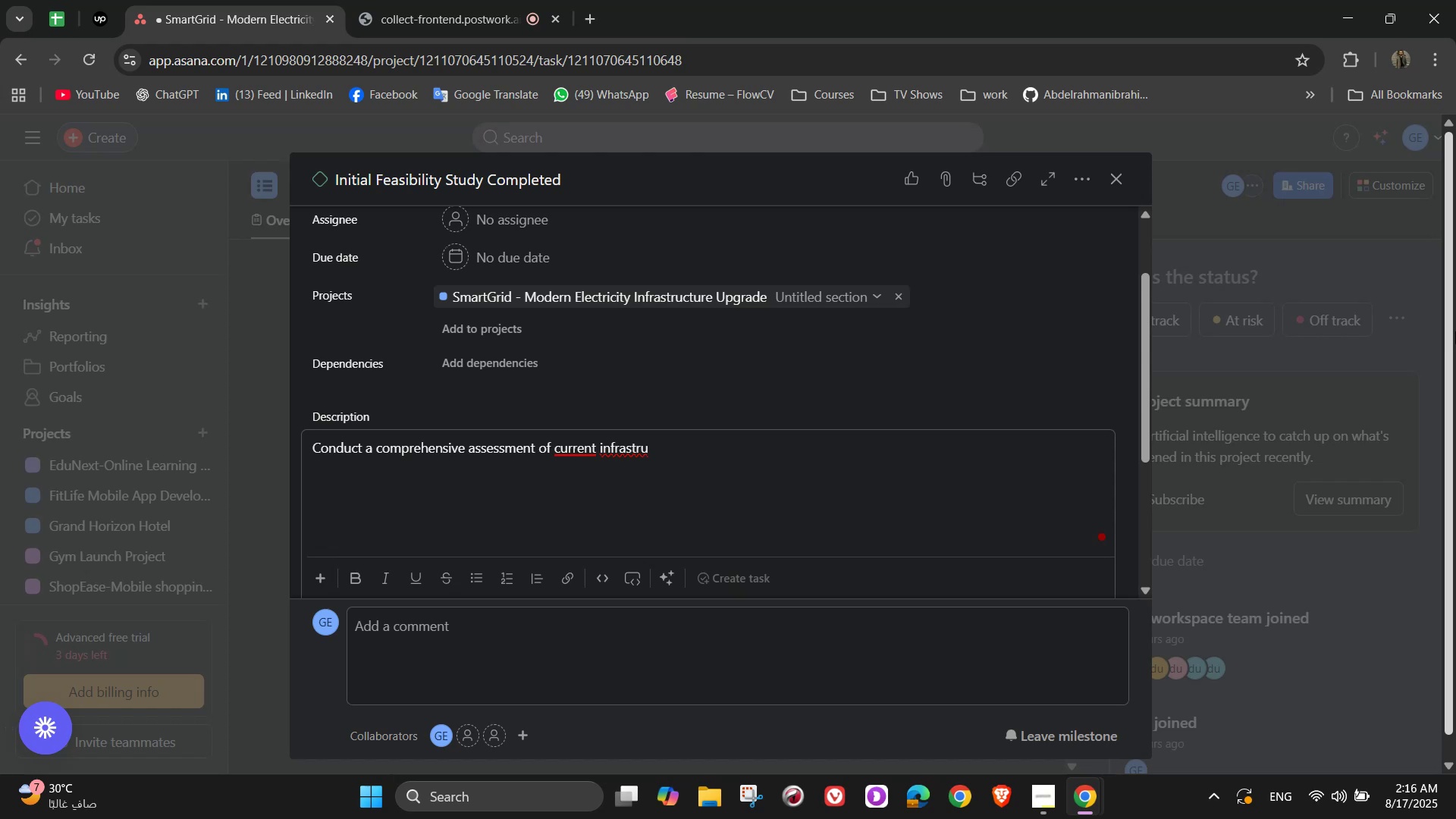 
type(cture)
 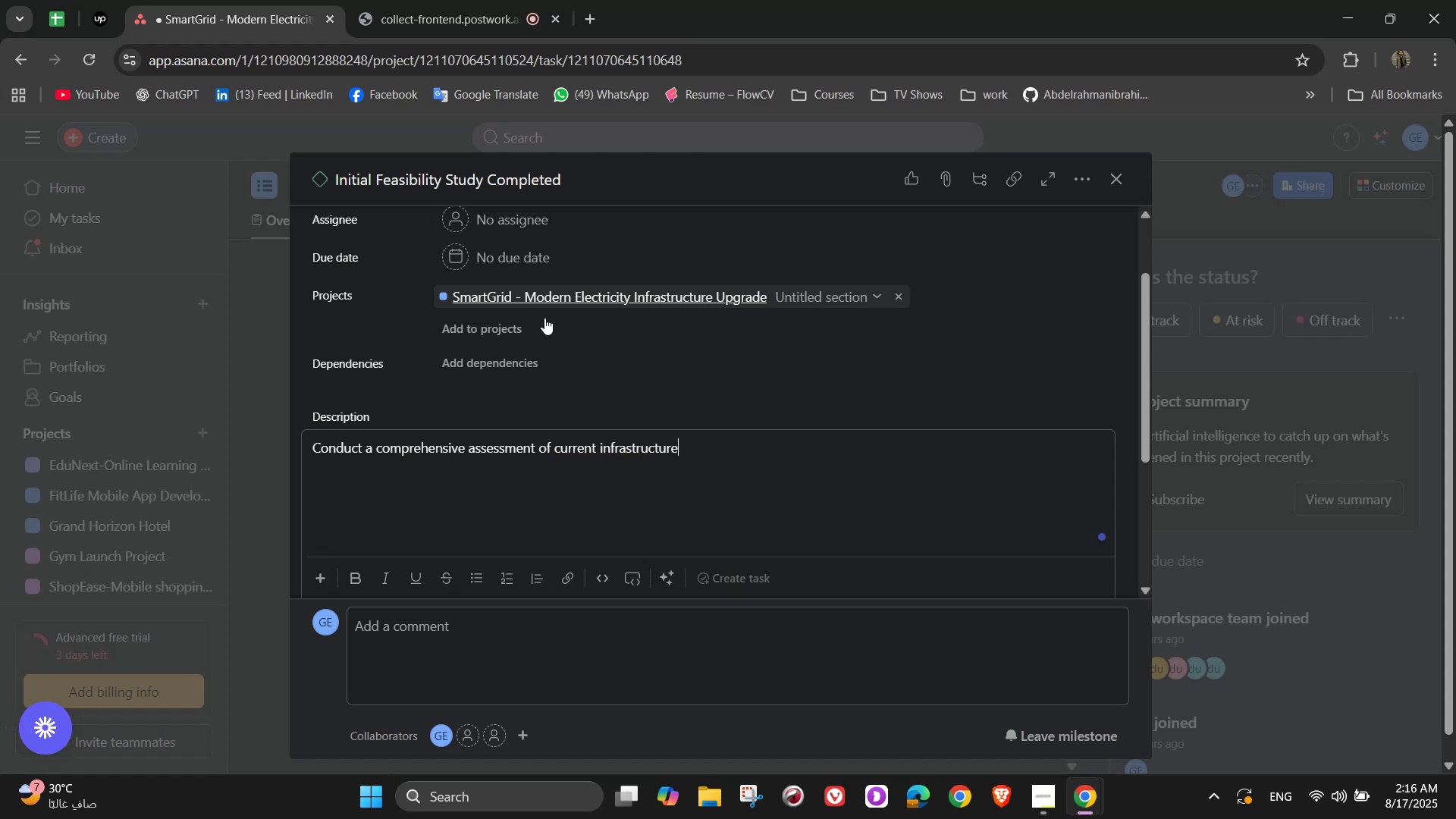 
left_click_drag(start_coordinate=[585, 450], to_coordinate=[579, 450])
 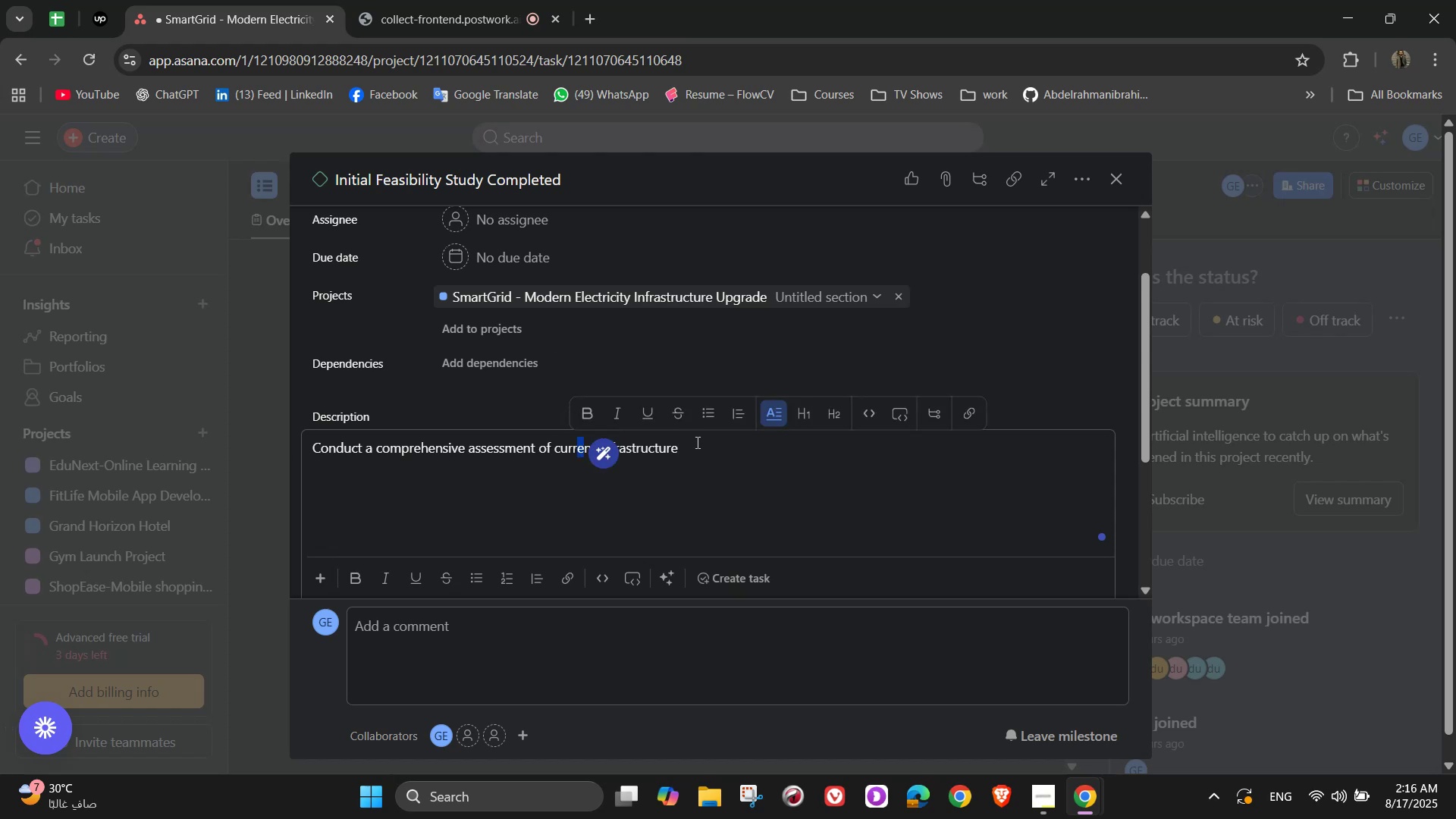 
left_click([703, 451])
 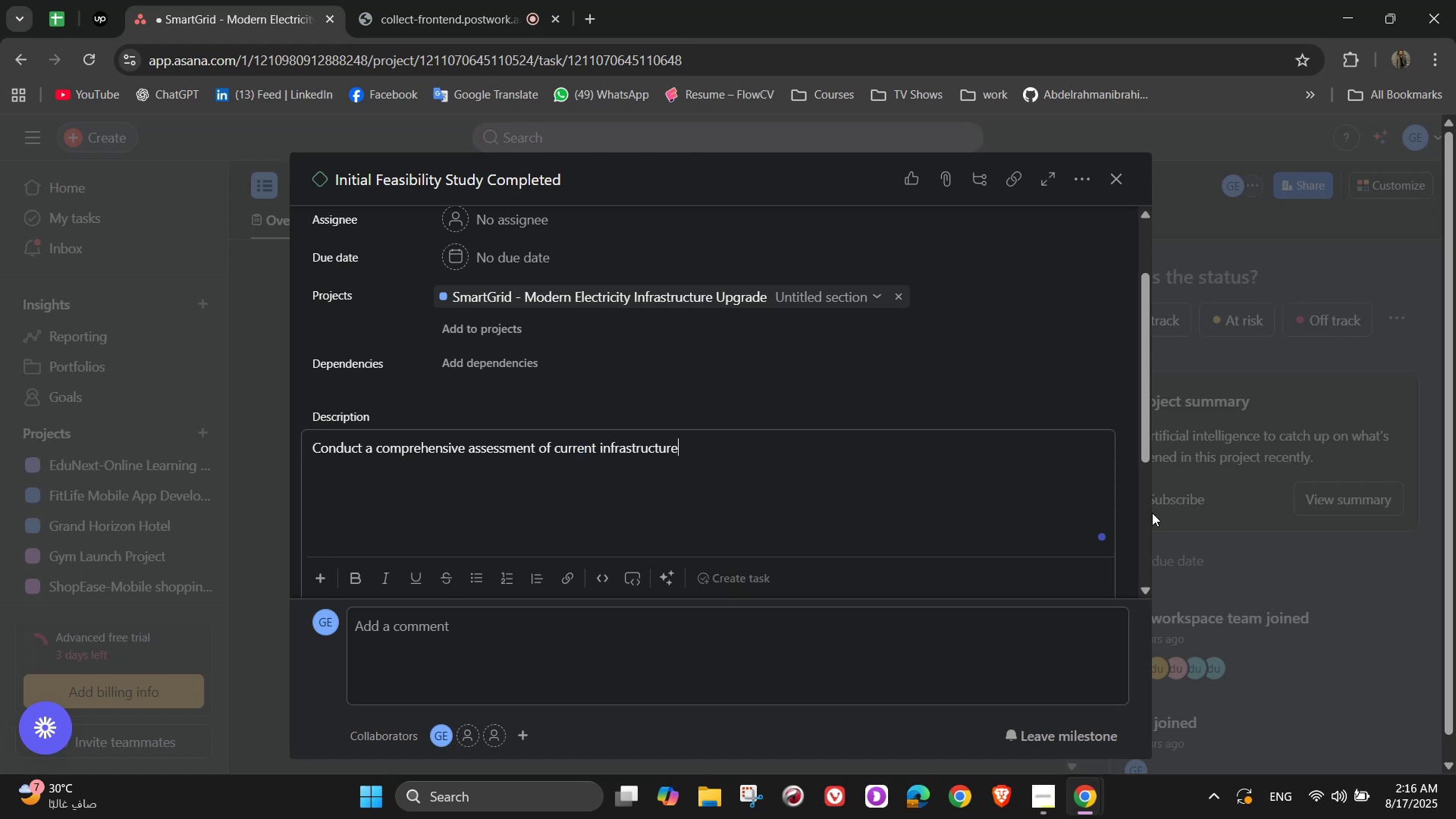 
type( )
key(Backspace)
type(, eve)
key(Backspace)
key(Backspace)
type(nergy demand, and grid capacity to define upgrade requirement)
 